 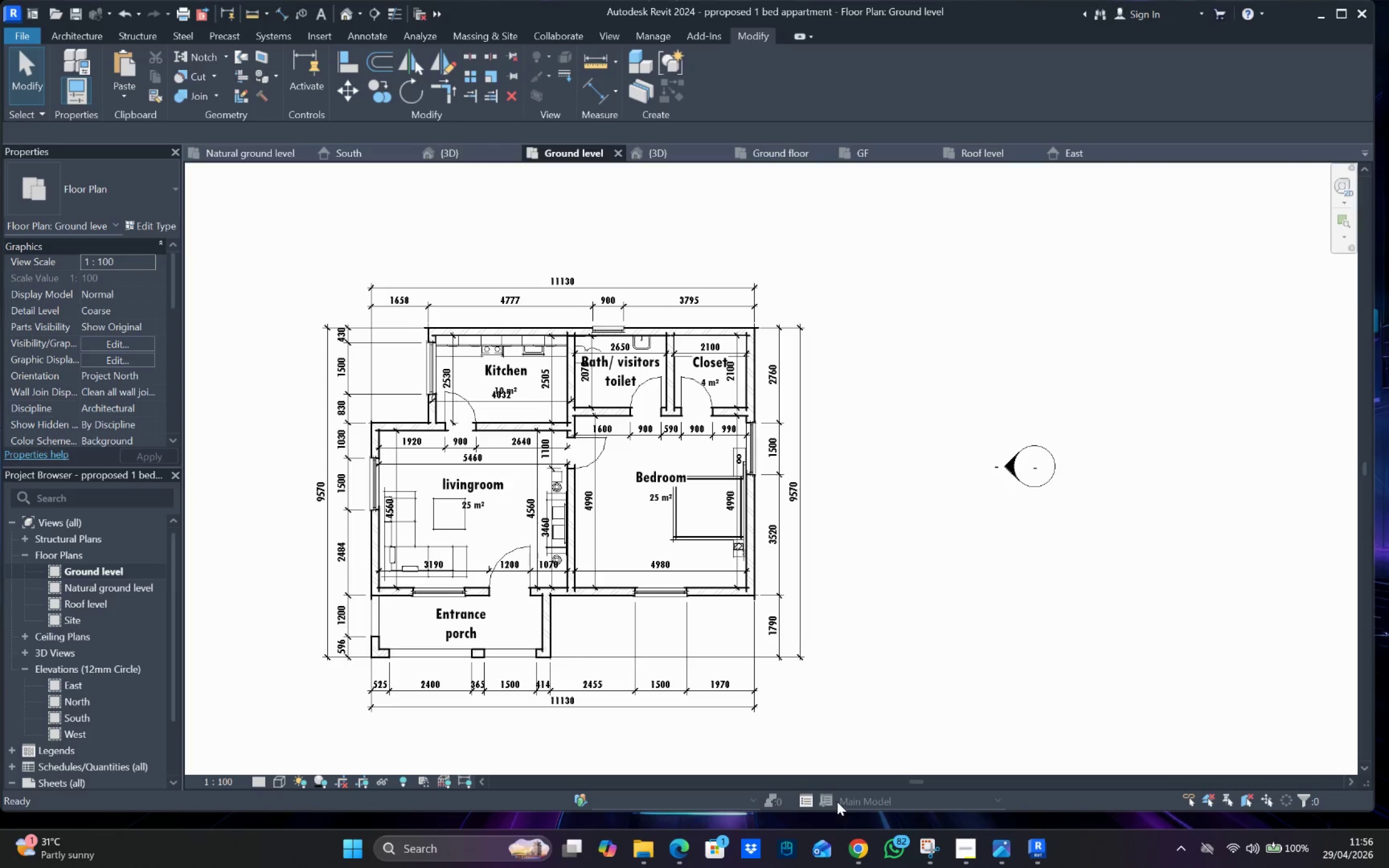 
scroll: coordinate [80, 339], scroll_direction: down, amount: 9.0
 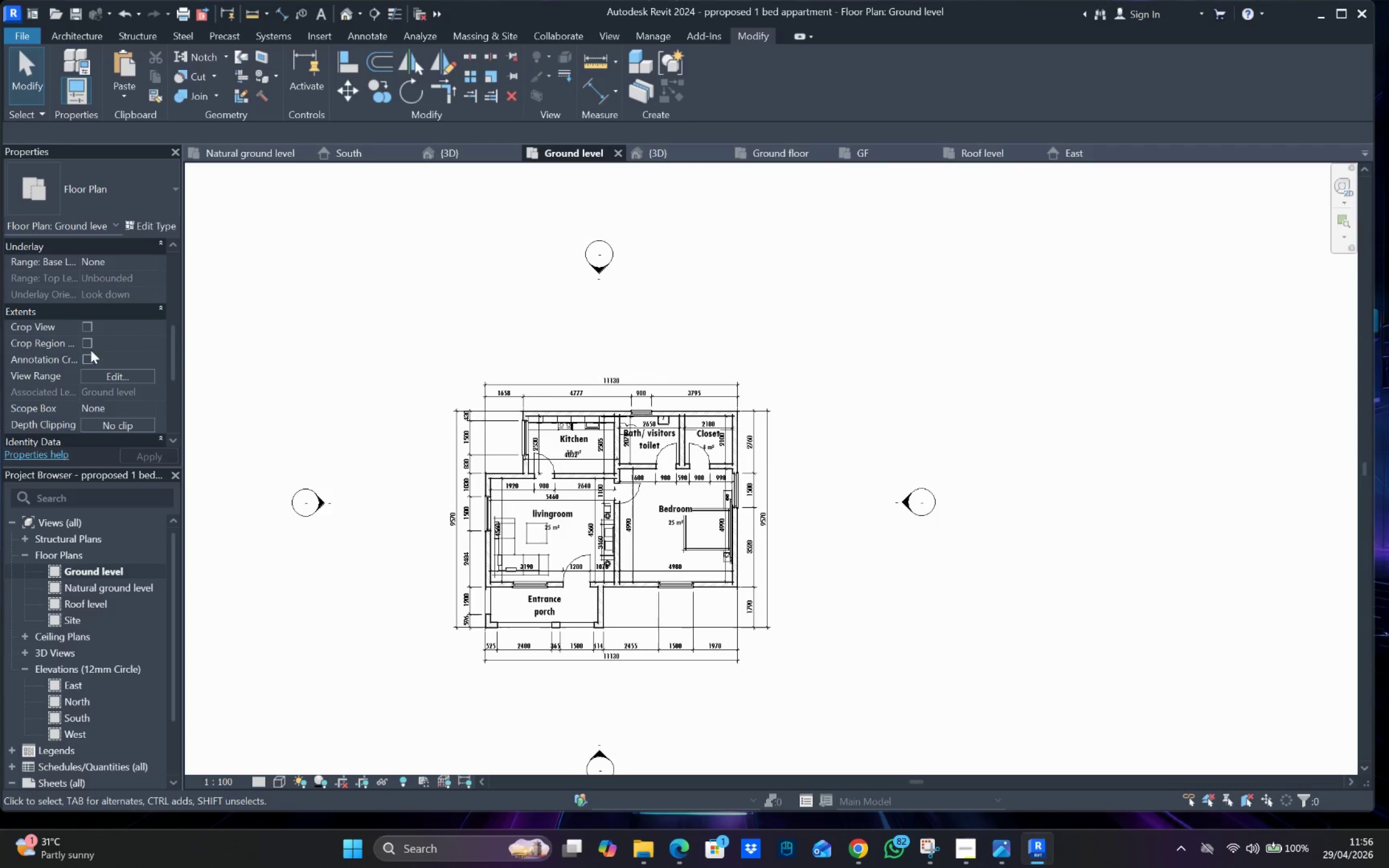 
left_click([86, 341])
 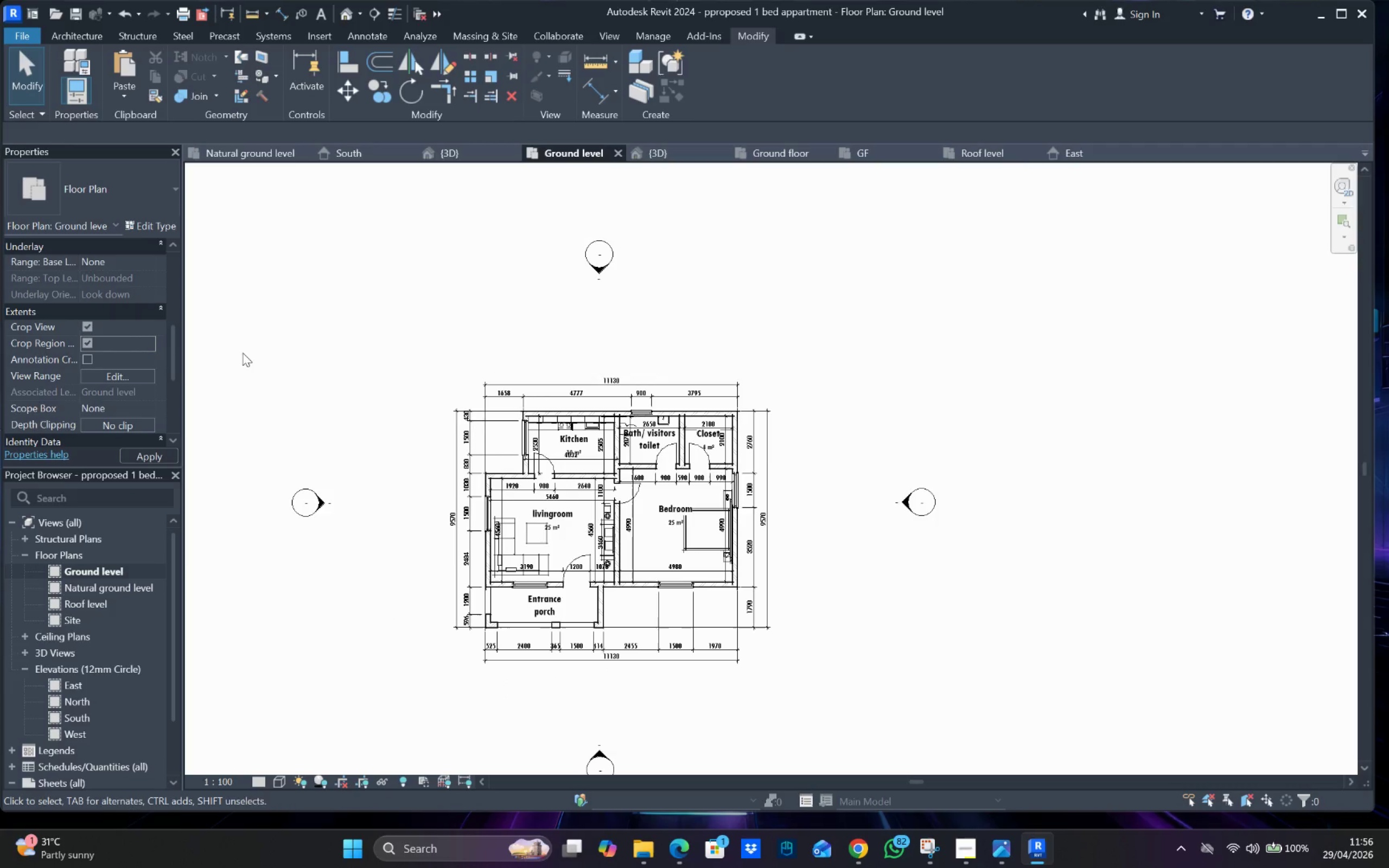 
scroll: coordinate [502, 444], scroll_direction: down, amount: 5.0
 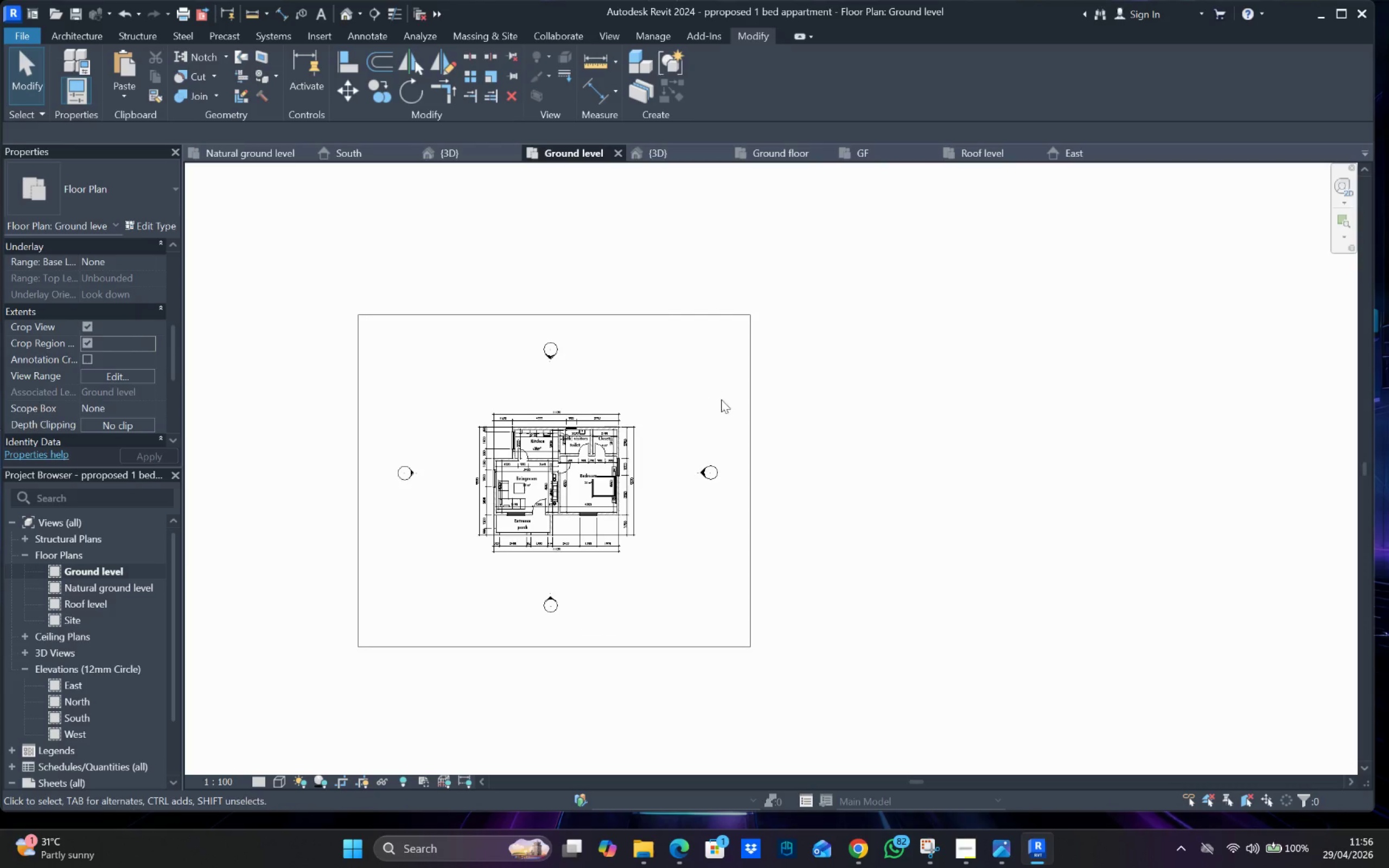 
left_click([753, 416])
 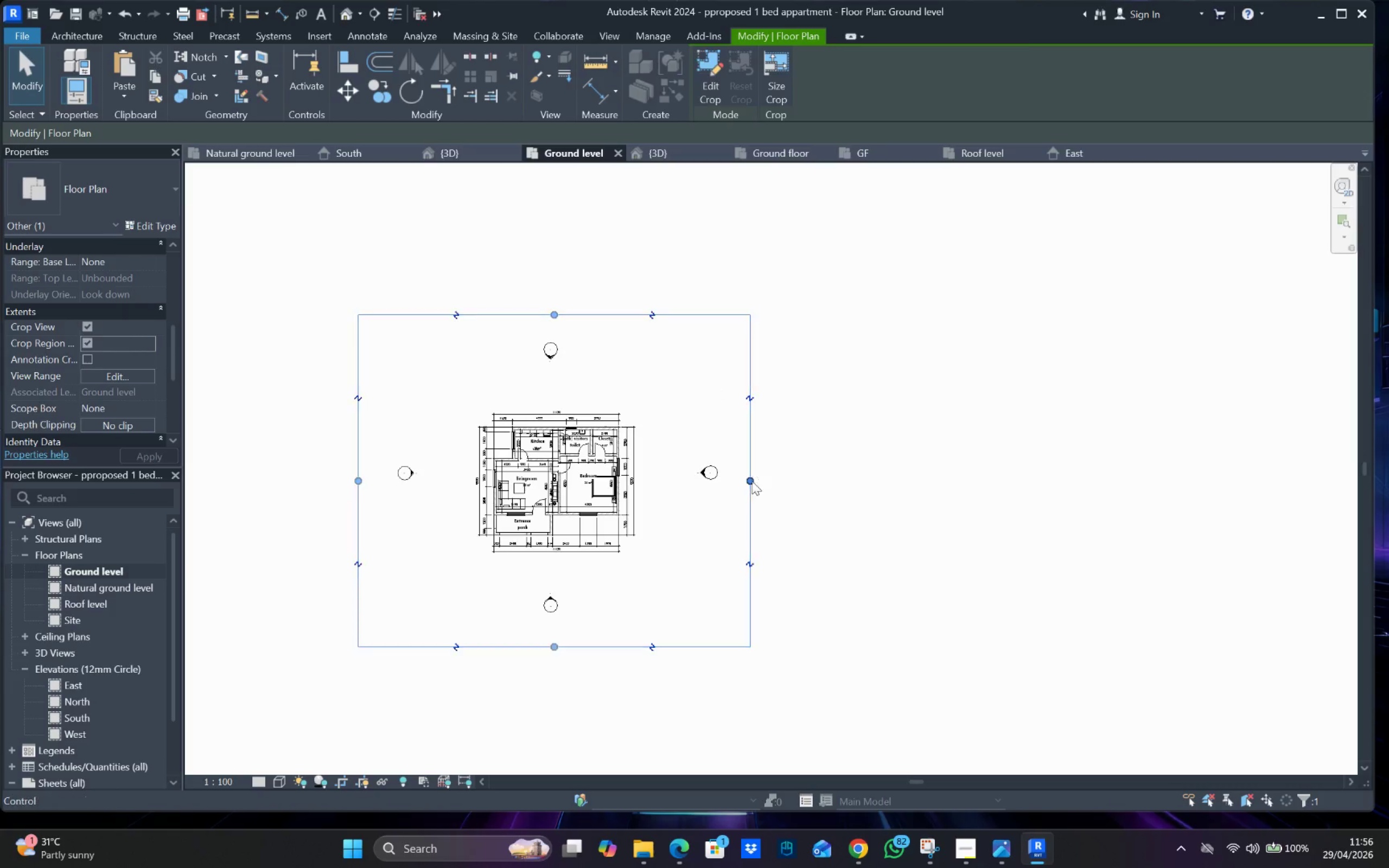 
left_click_drag(start_coordinate=[753, 487], to_coordinate=[647, 467])
 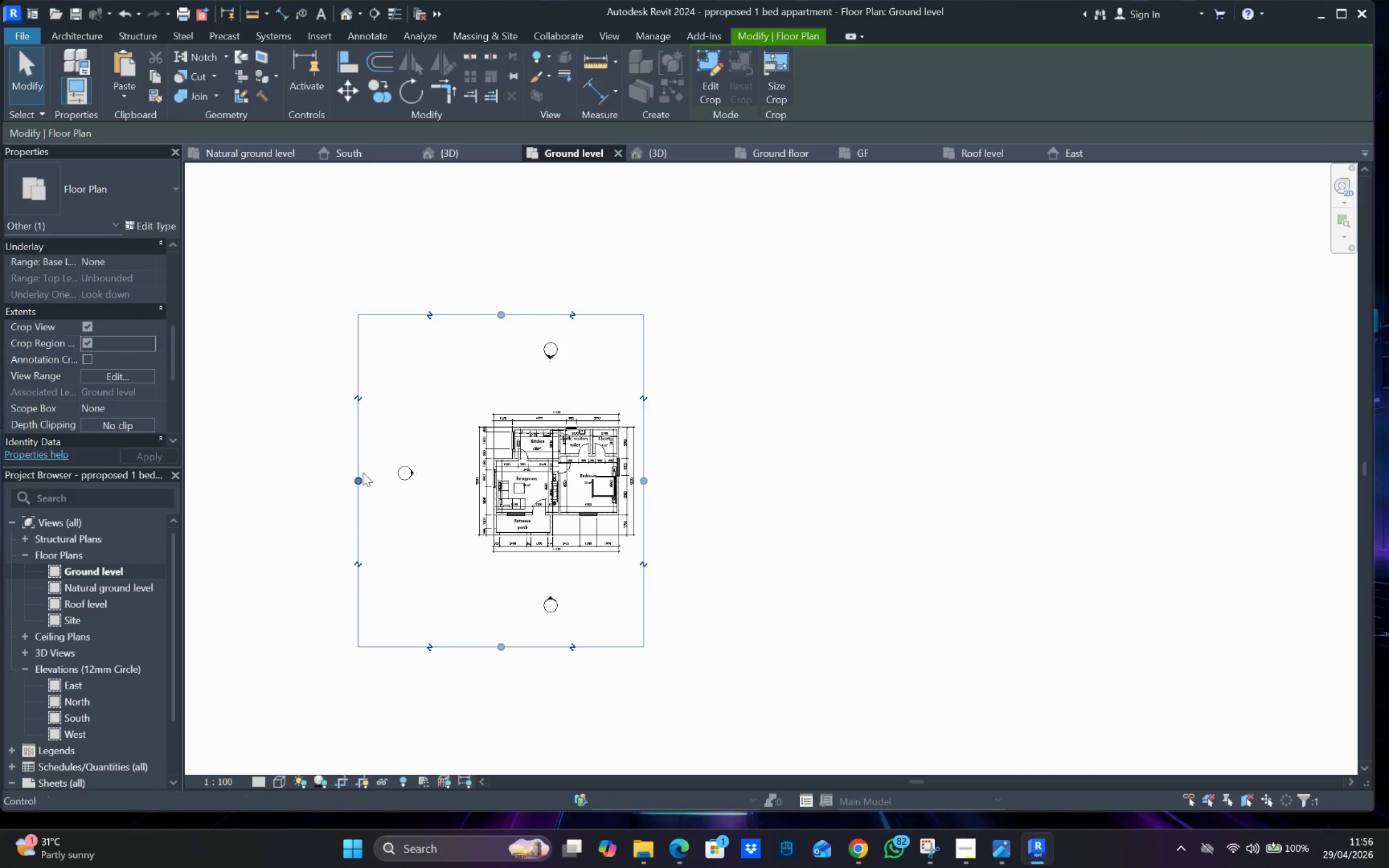 
left_click_drag(start_coordinate=[356, 475], to_coordinate=[467, 500])
 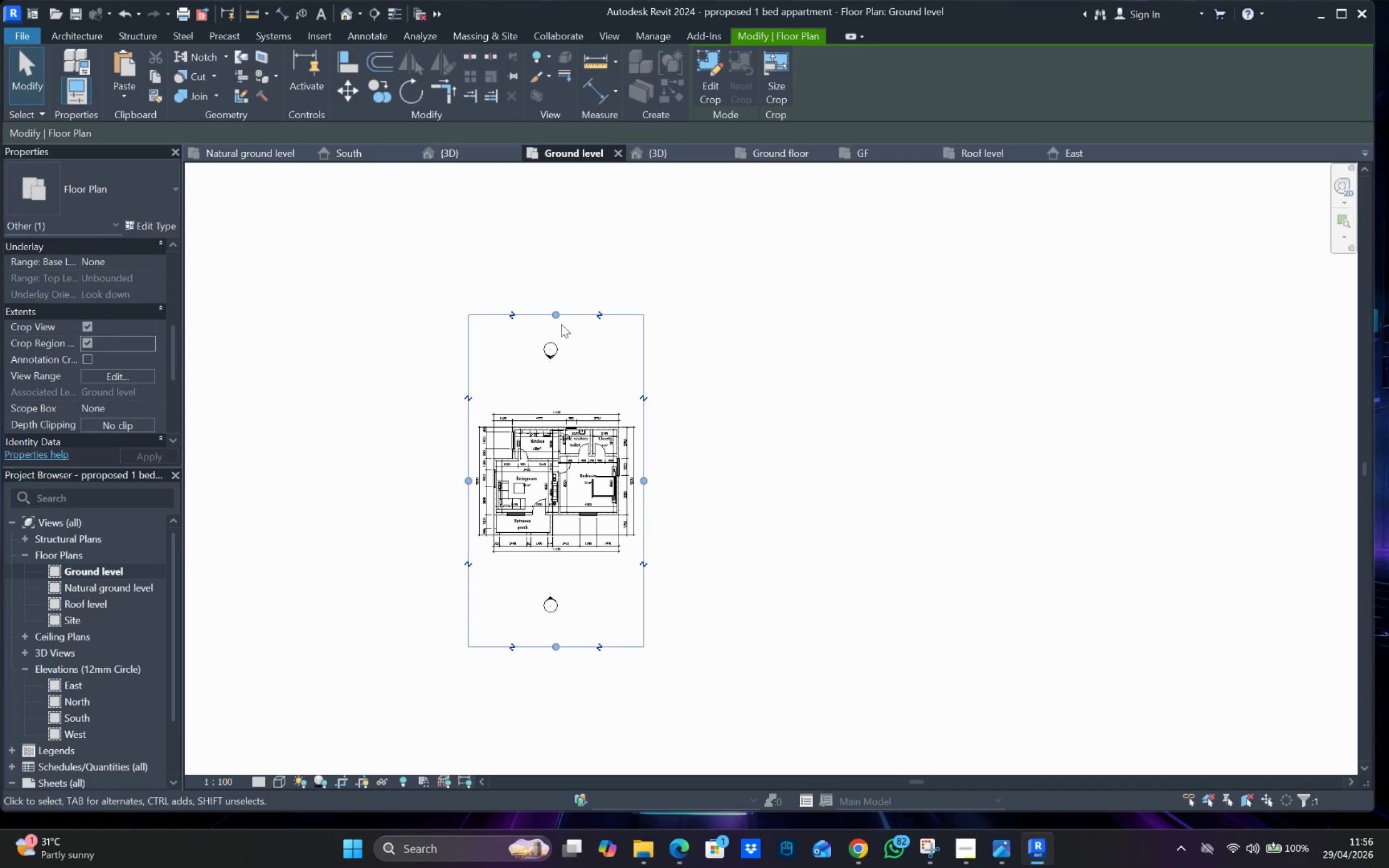 
left_click_drag(start_coordinate=[557, 310], to_coordinate=[566, 403])
 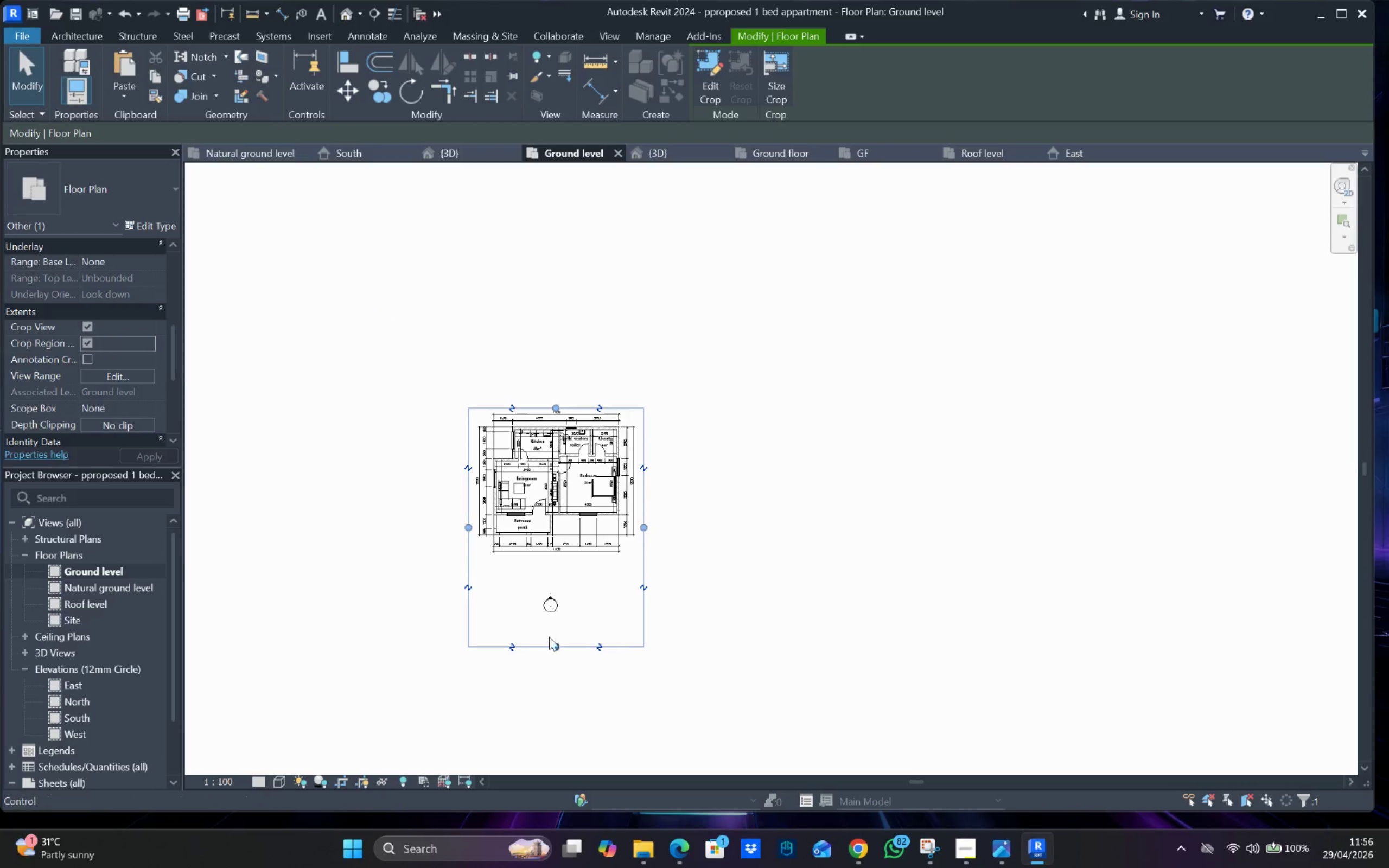 
left_click_drag(start_coordinate=[554, 648], to_coordinate=[554, 563])
 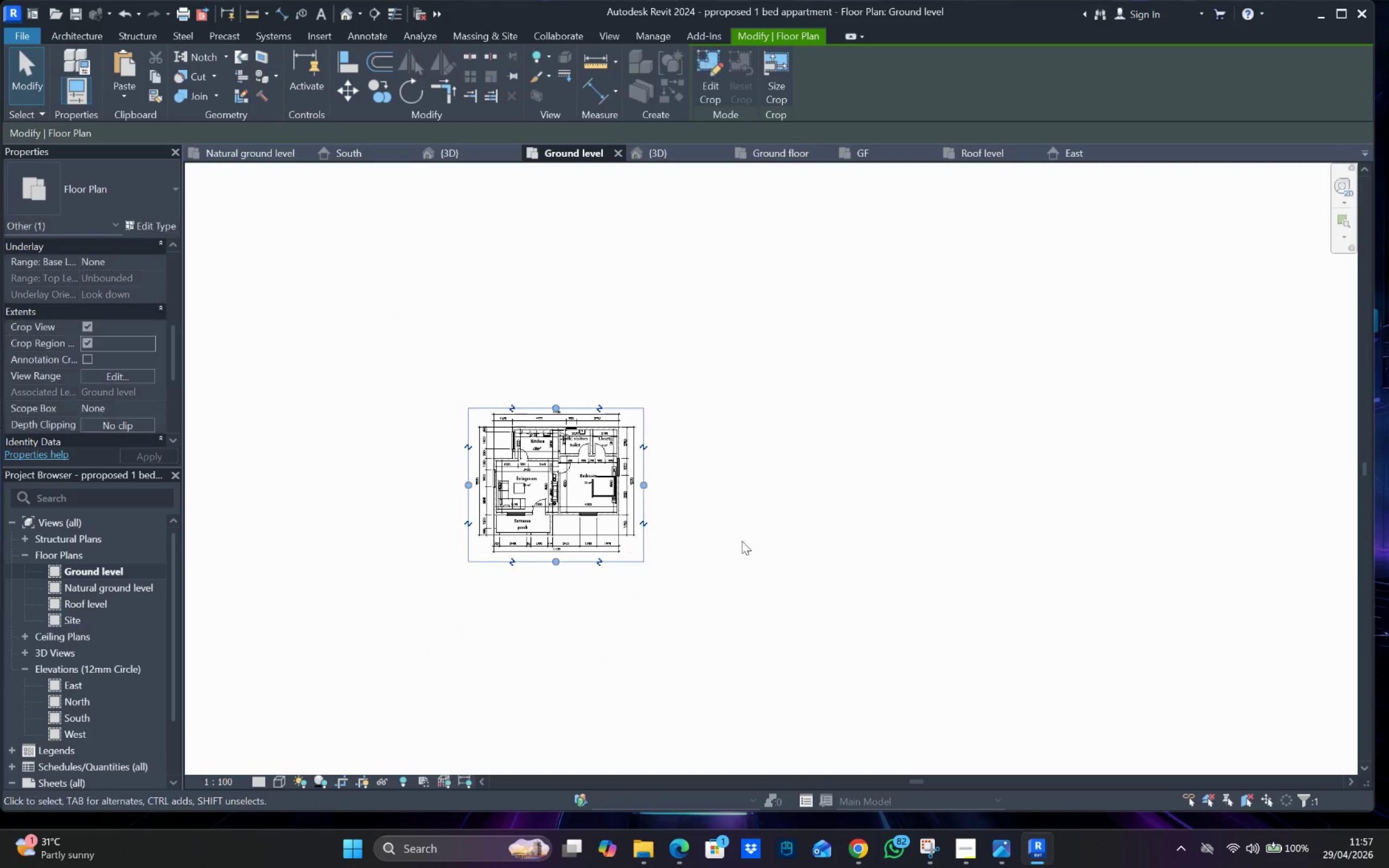 
left_click_drag(start_coordinate=[753, 535], to_coordinate=[730, 530])
 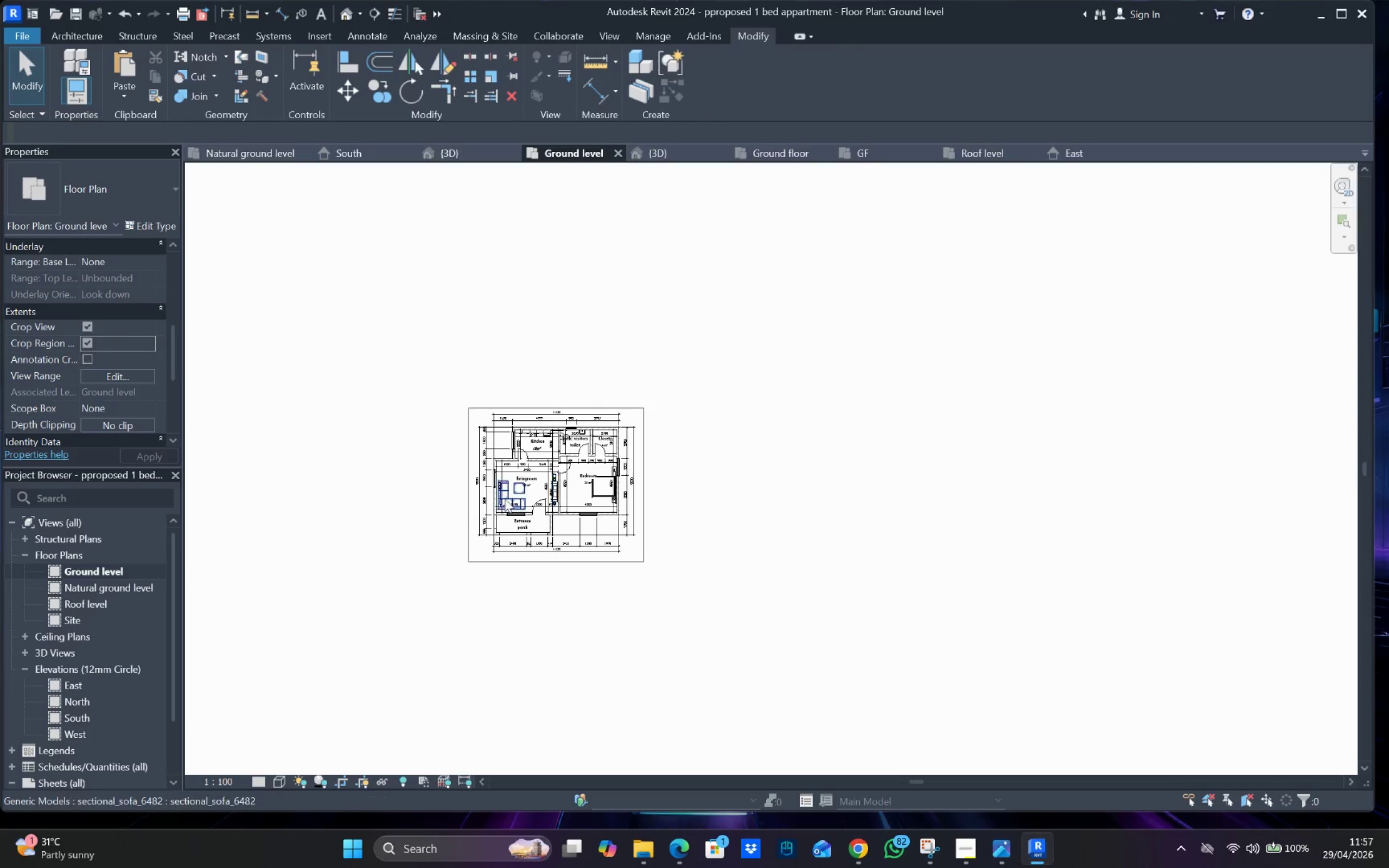 
scroll: coordinate [509, 487], scroll_direction: up, amount: 5.0
 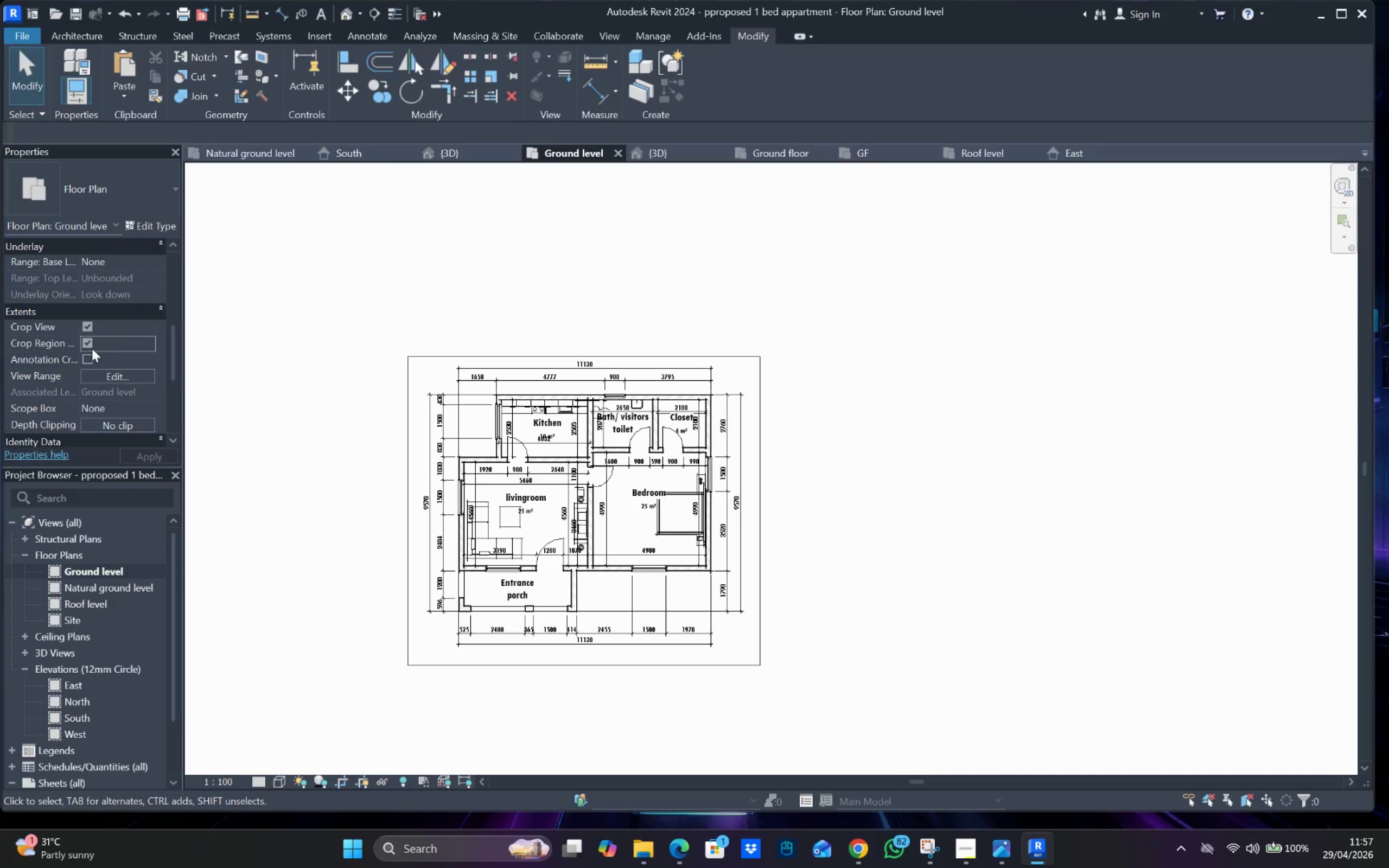 
left_click_drag(start_coordinate=[87, 341], to_coordinate=[92, 342])
 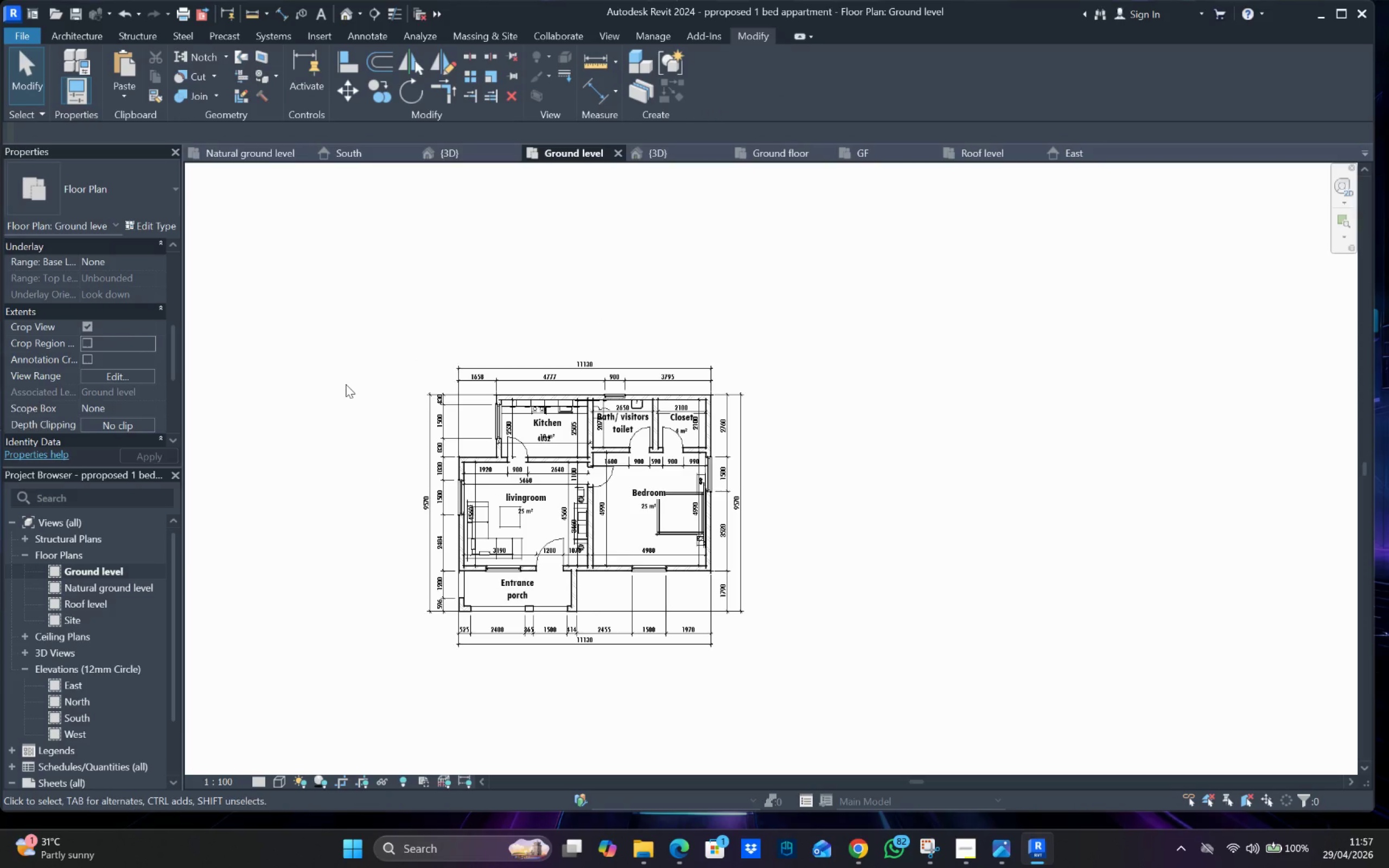 
double_click([346, 384])
 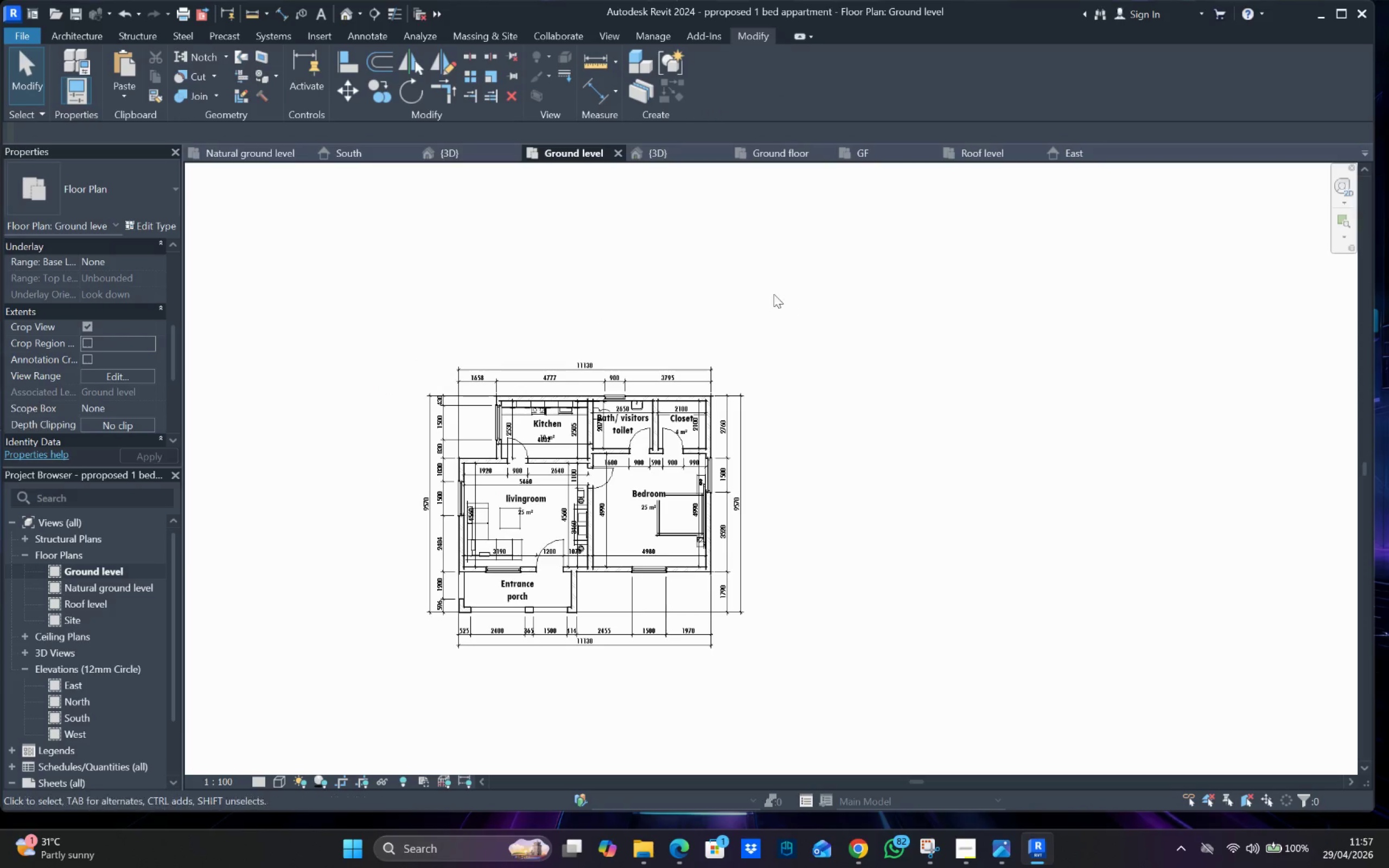 
middle_click([772, 296])
 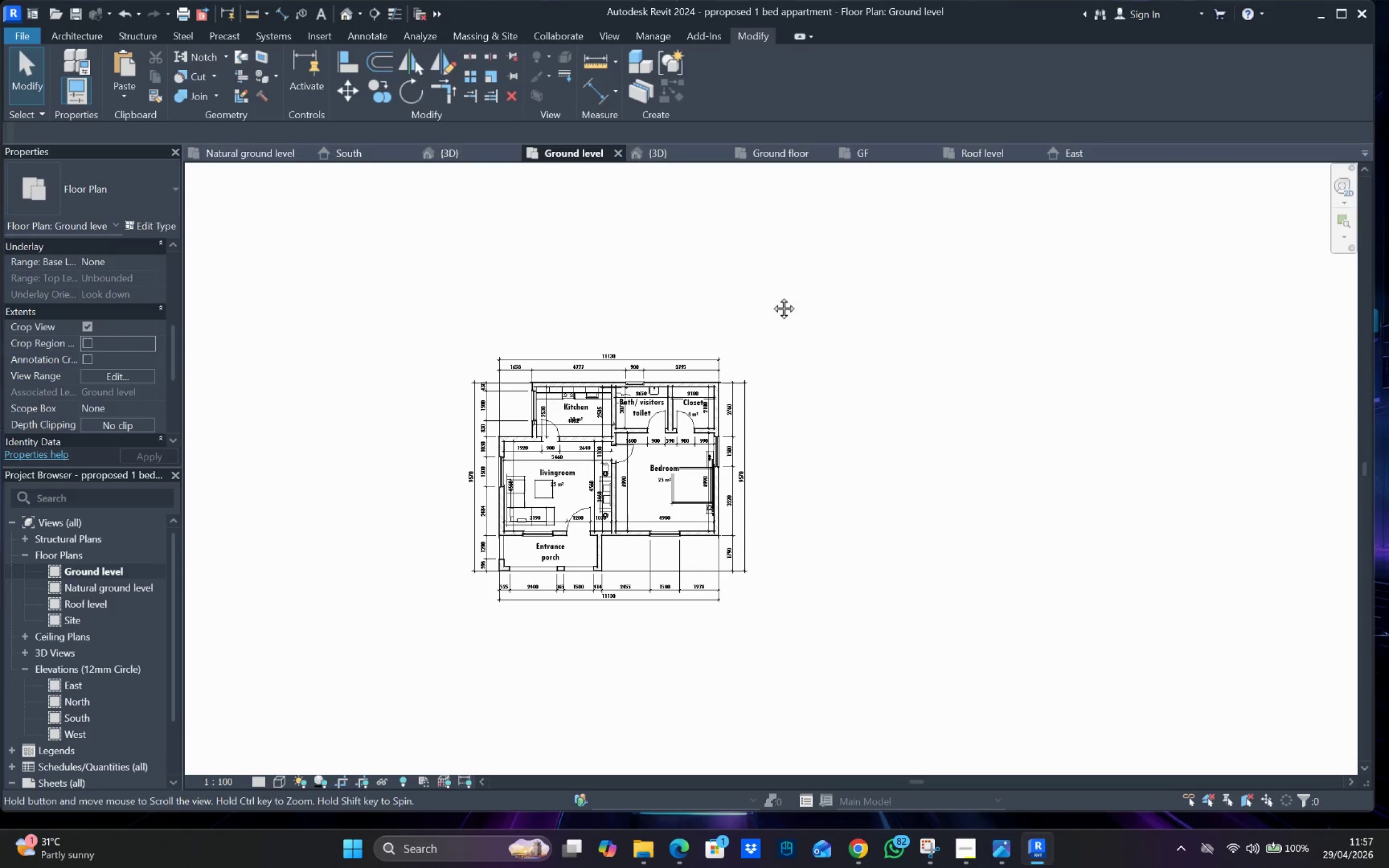 
scroll: coordinate [774, 294], scroll_direction: down, amount: 1.0
 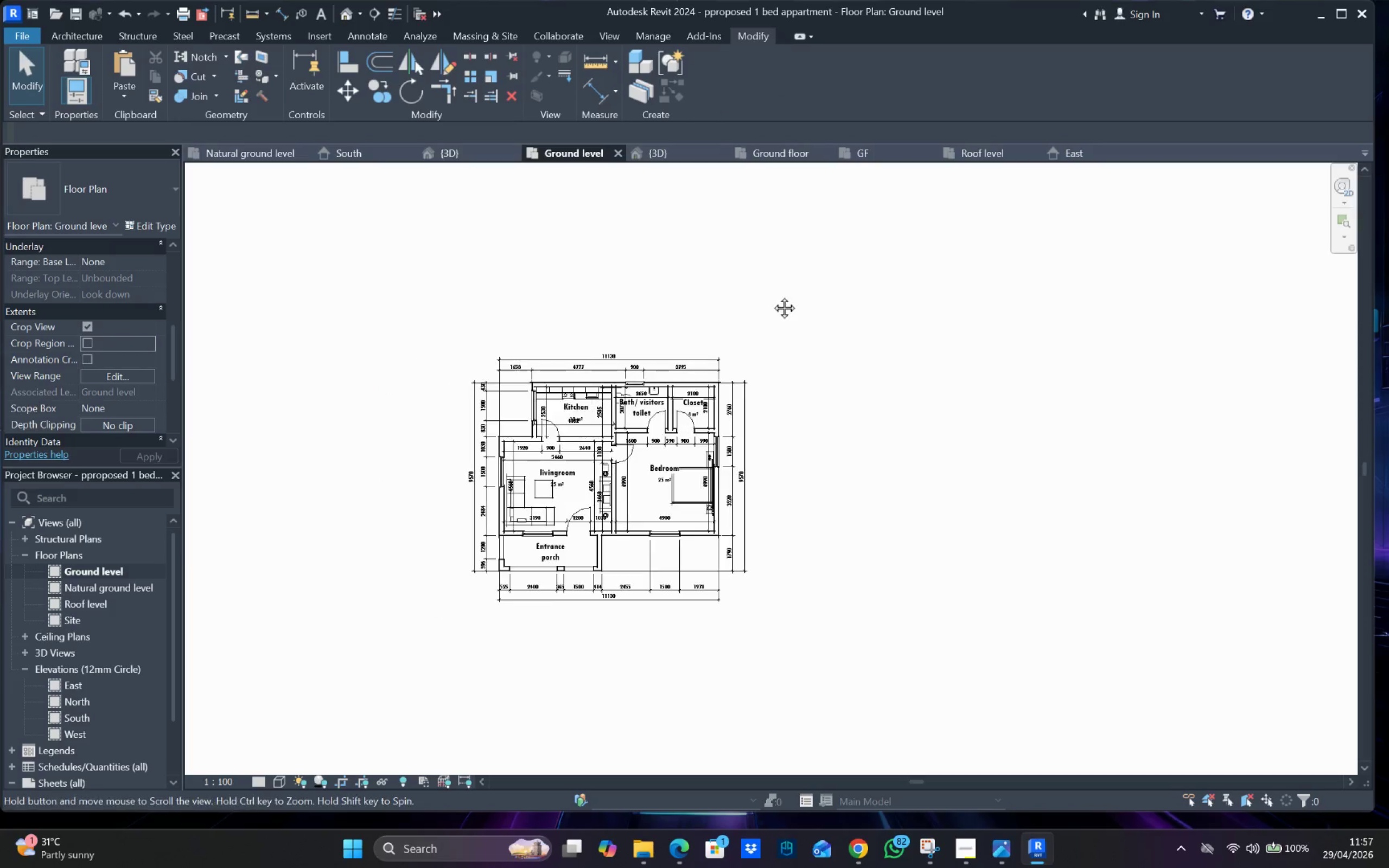 
double_click([771, 296])
 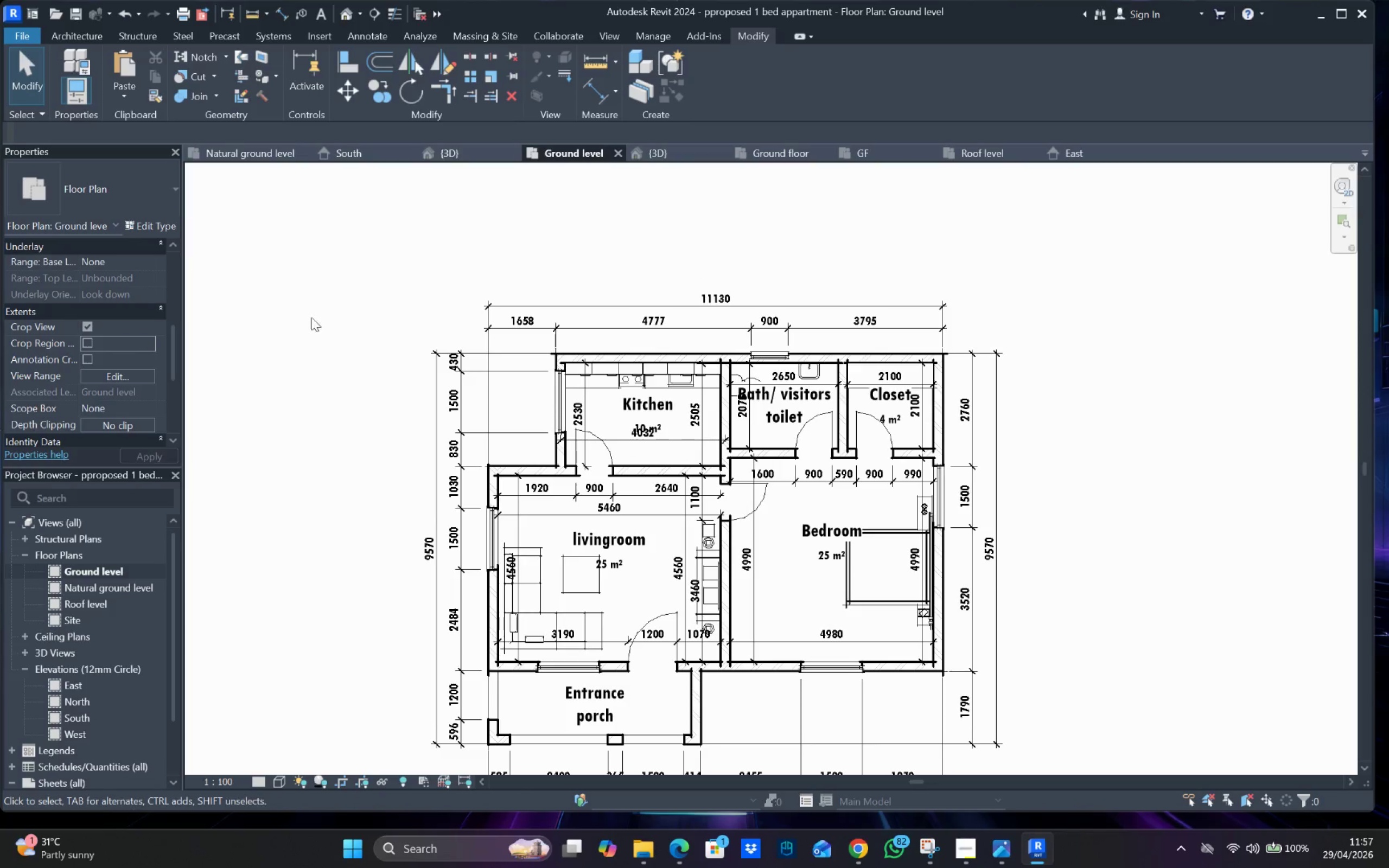 
wait(10.47)
 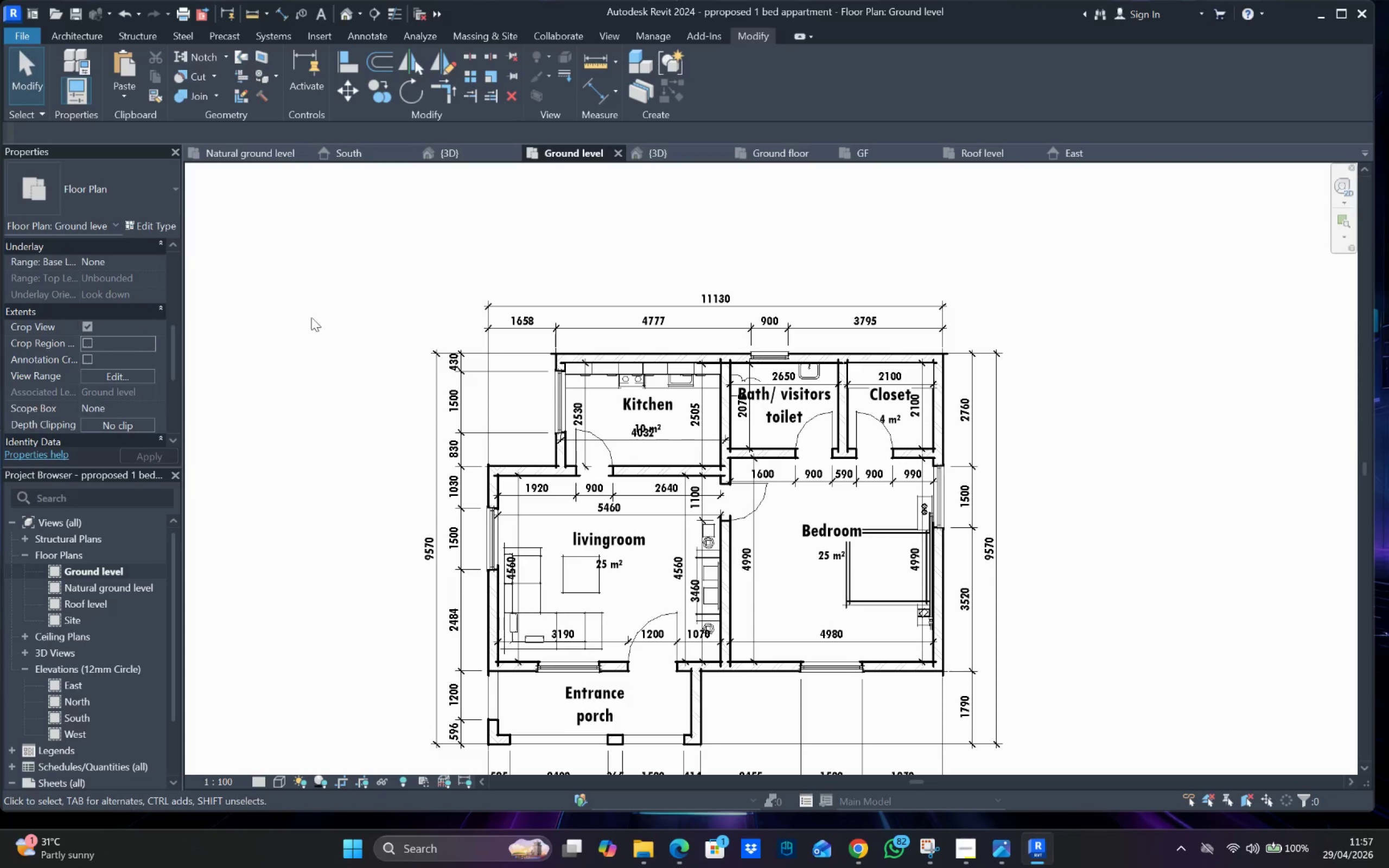 
left_click([30, 27])
 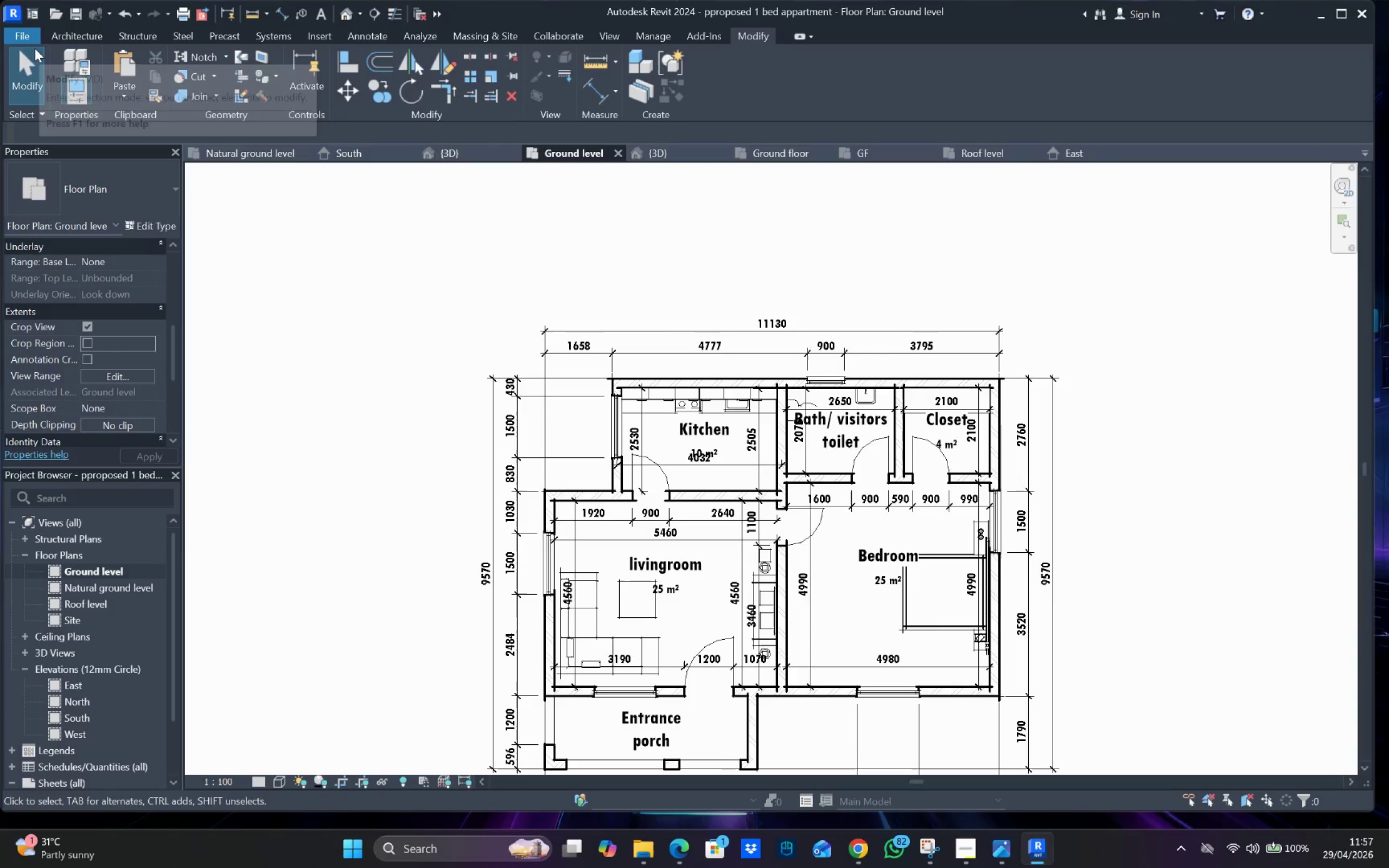 
left_click([30, 37])
 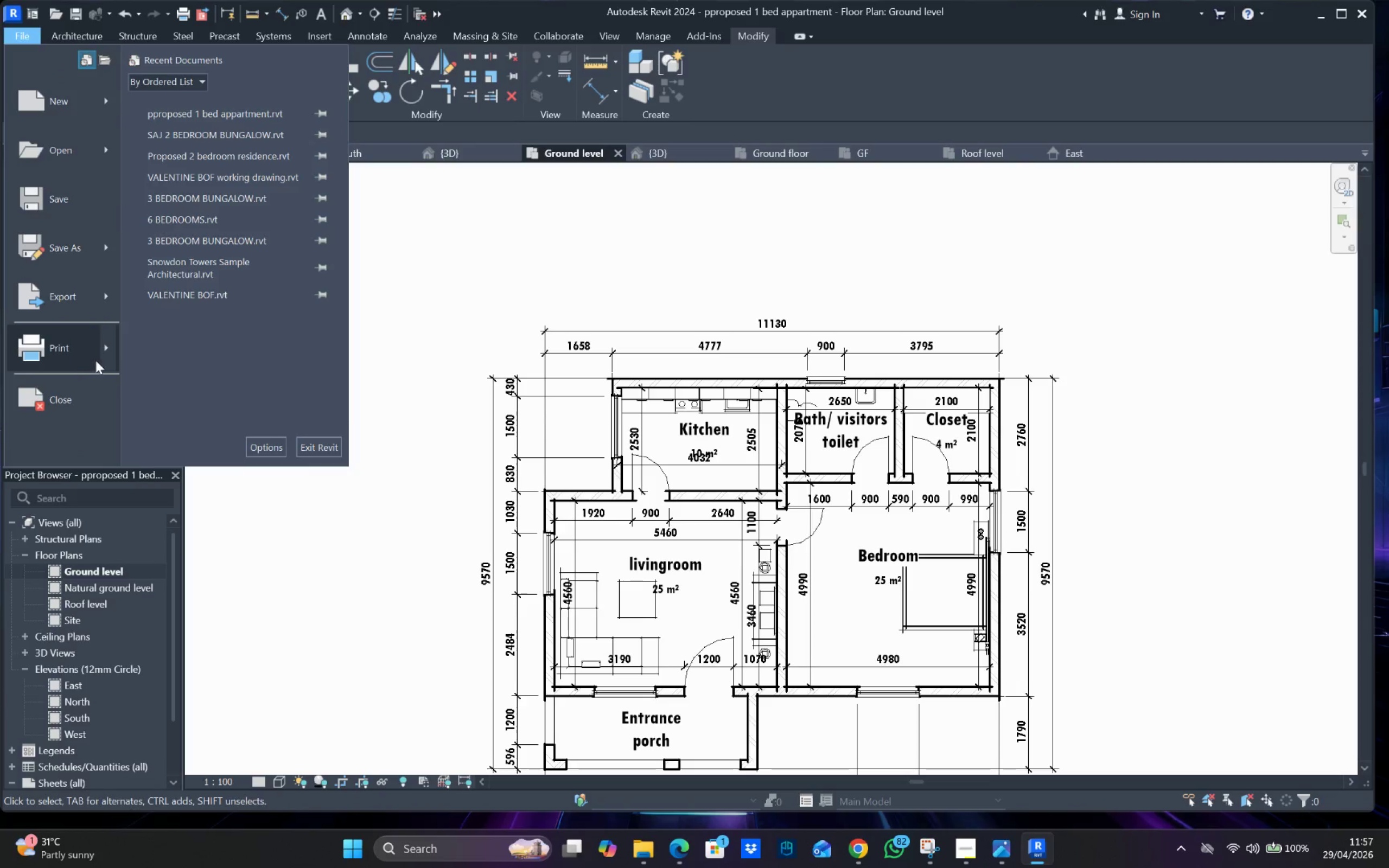 
left_click([90, 293])
 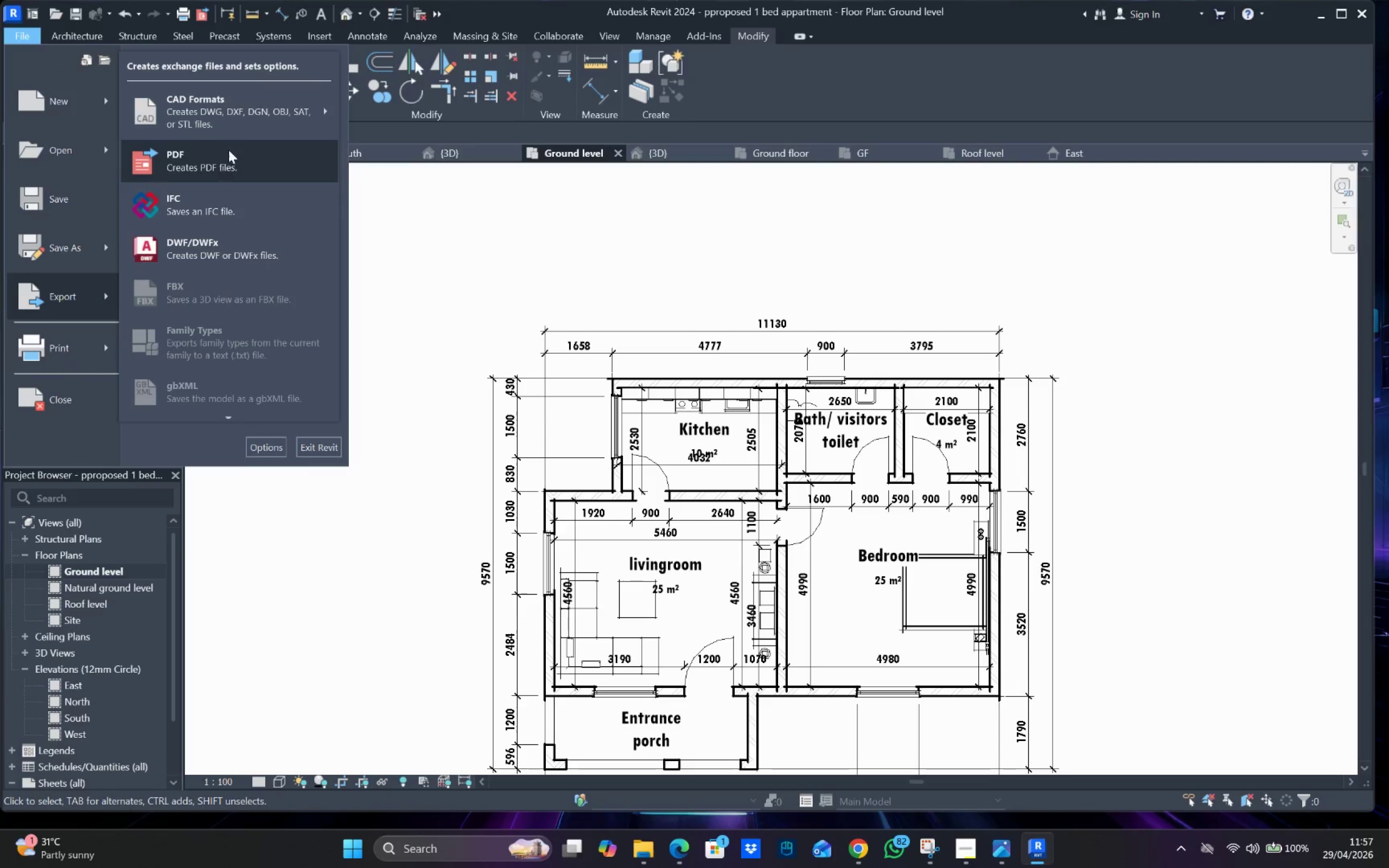 
left_click([247, 113])
 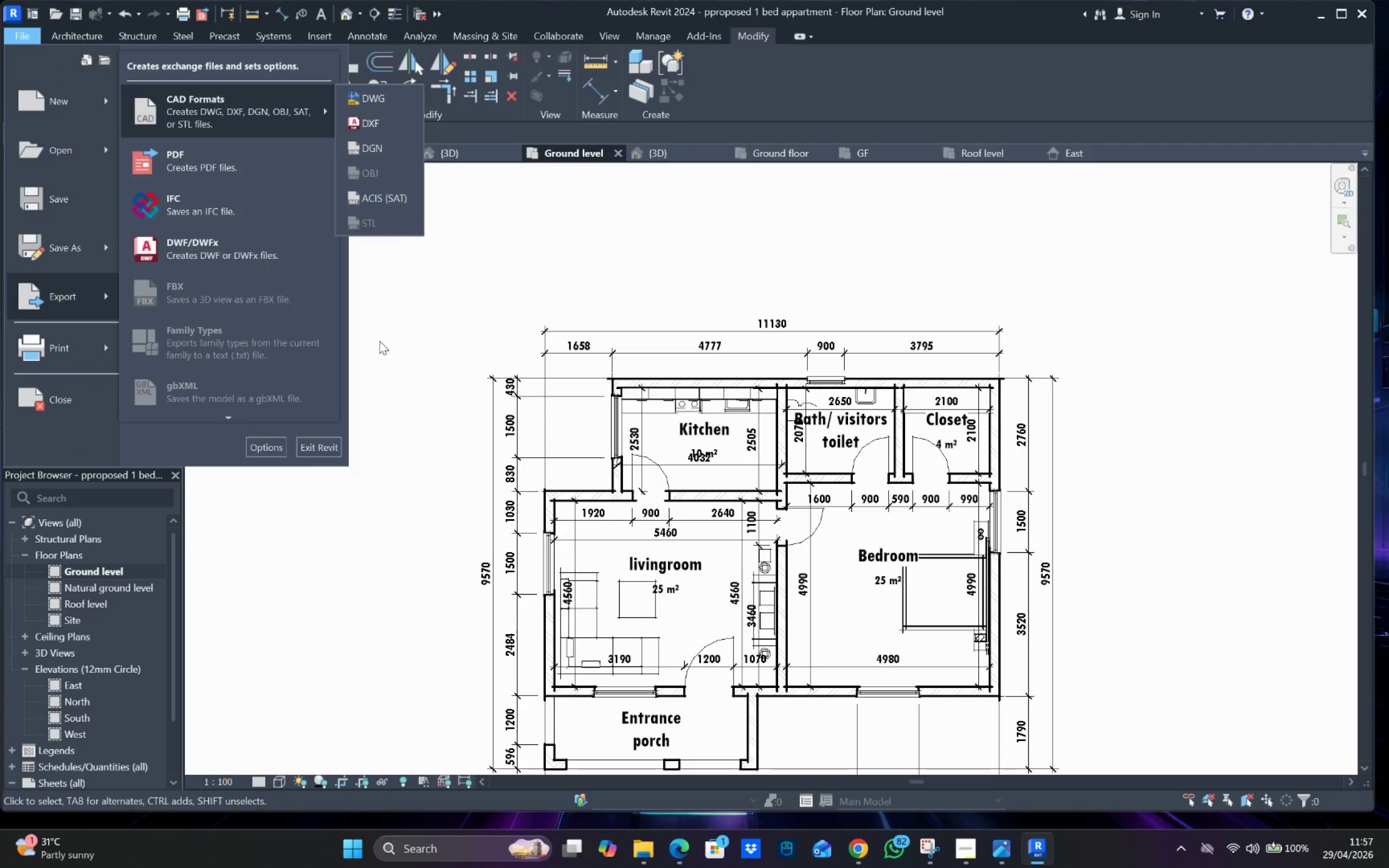 
left_click([79, 249])
 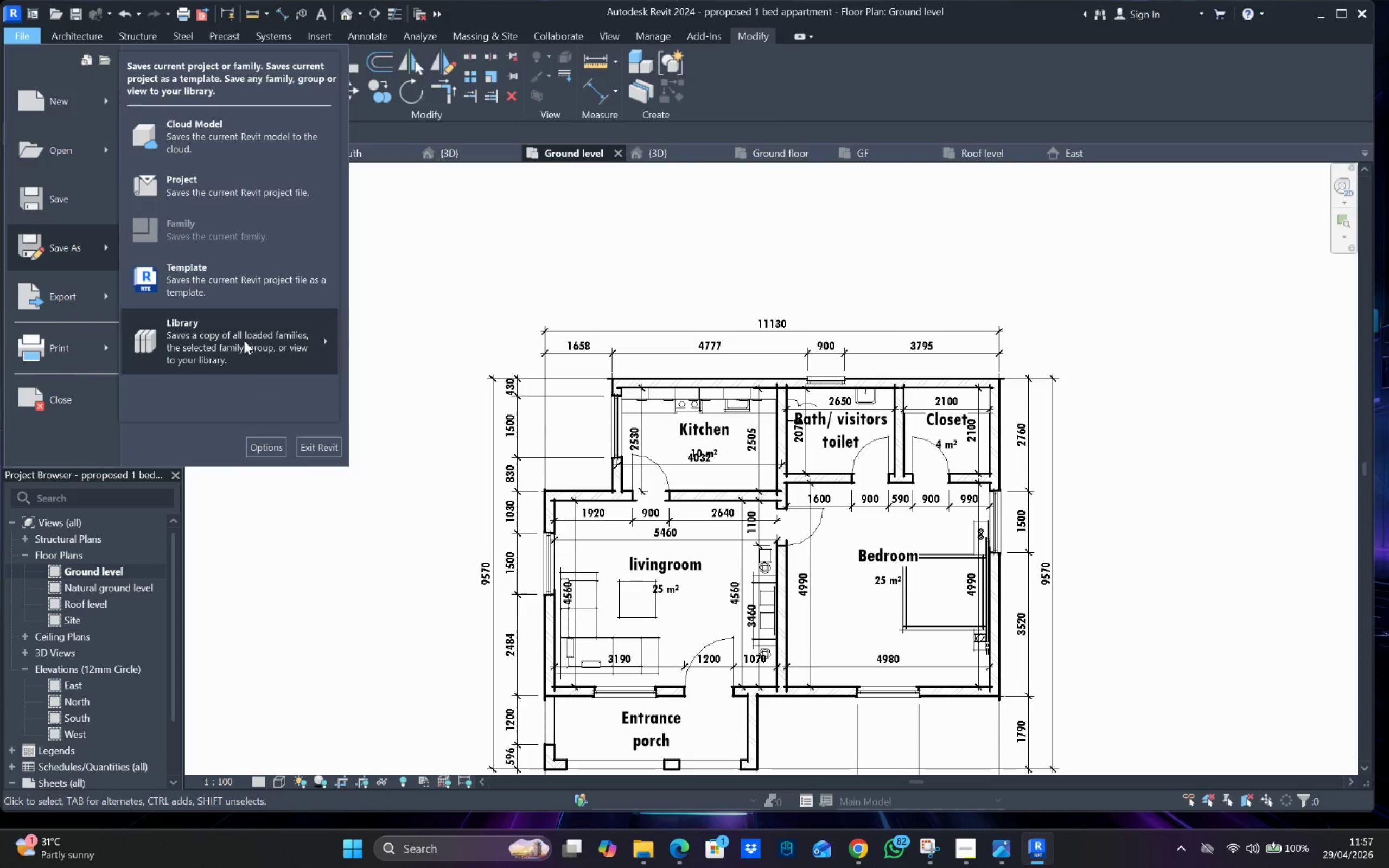 
scroll: coordinate [260, 316], scroll_direction: down, amount: 9.0
 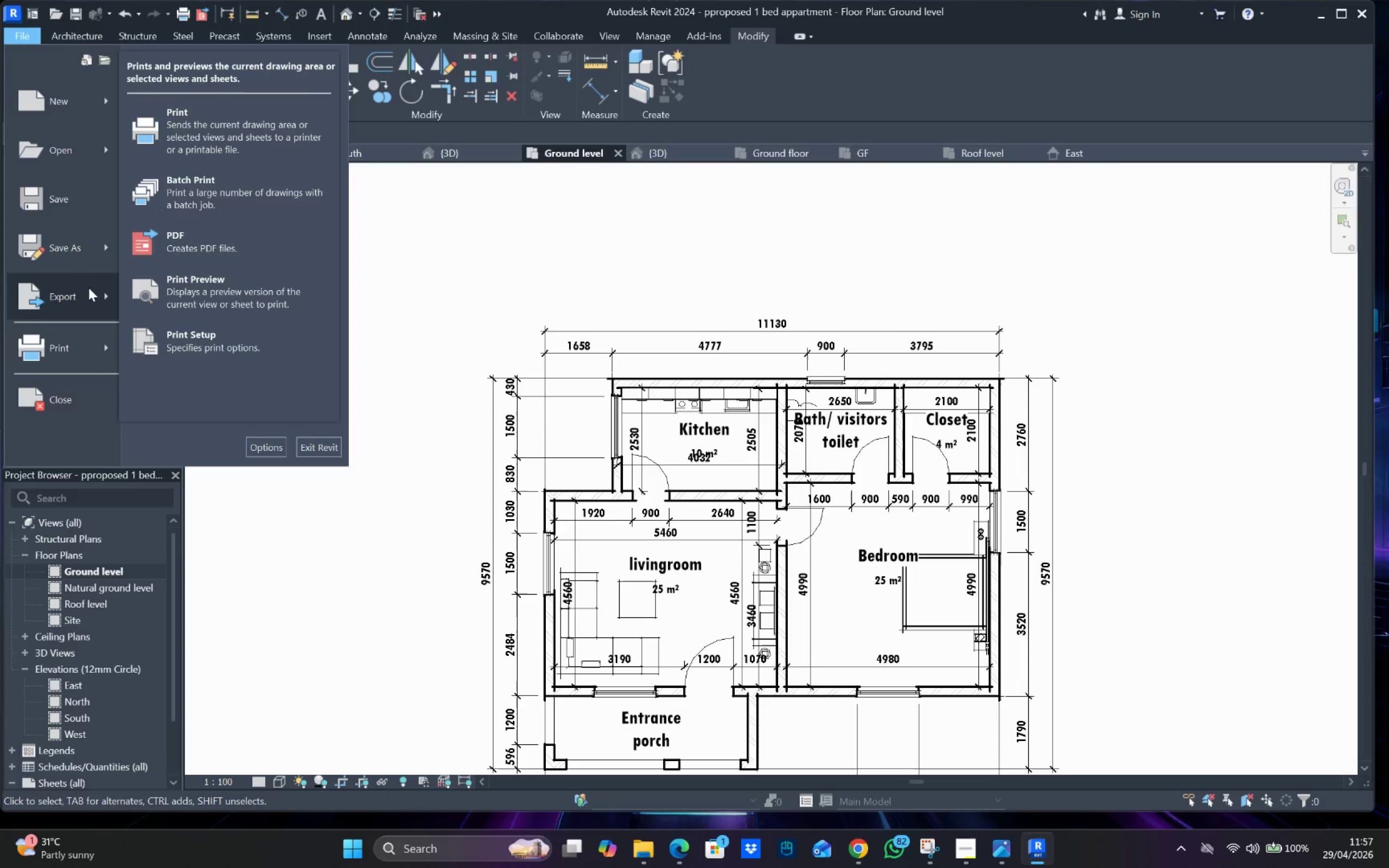 
left_click([88, 289])
 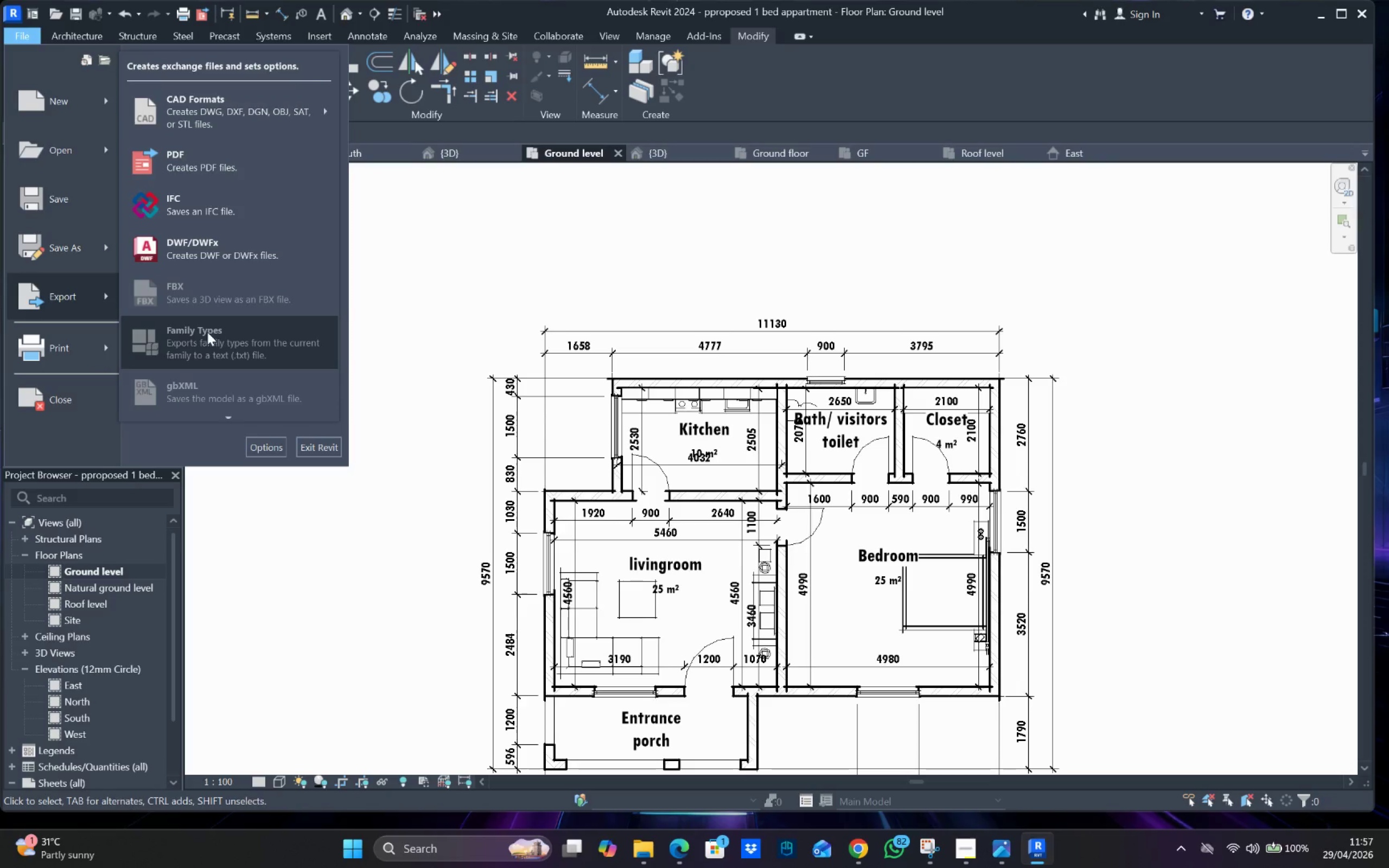 
scroll: coordinate [240, 355], scroll_direction: down, amount: 6.0
 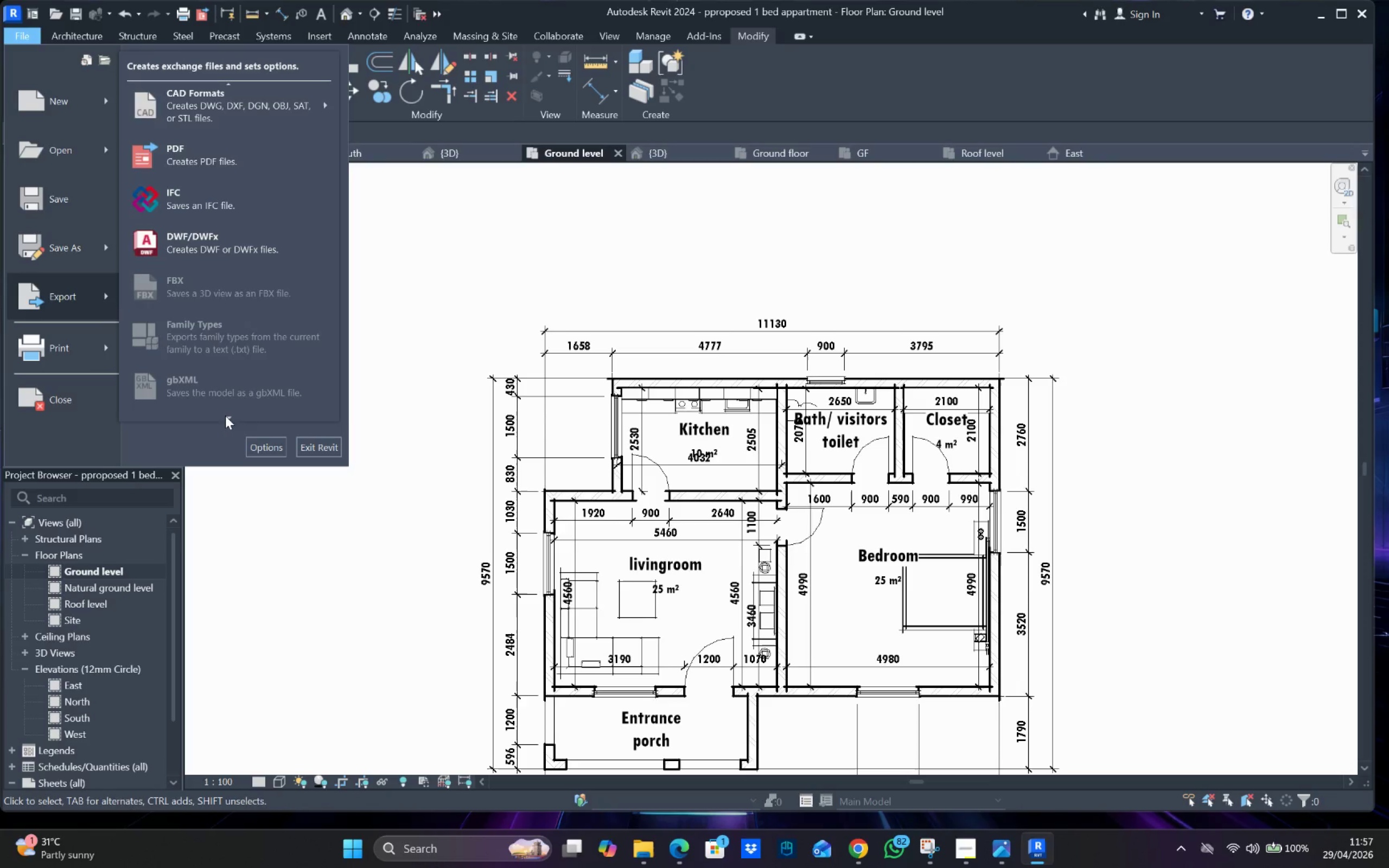 
left_click([226, 417])
 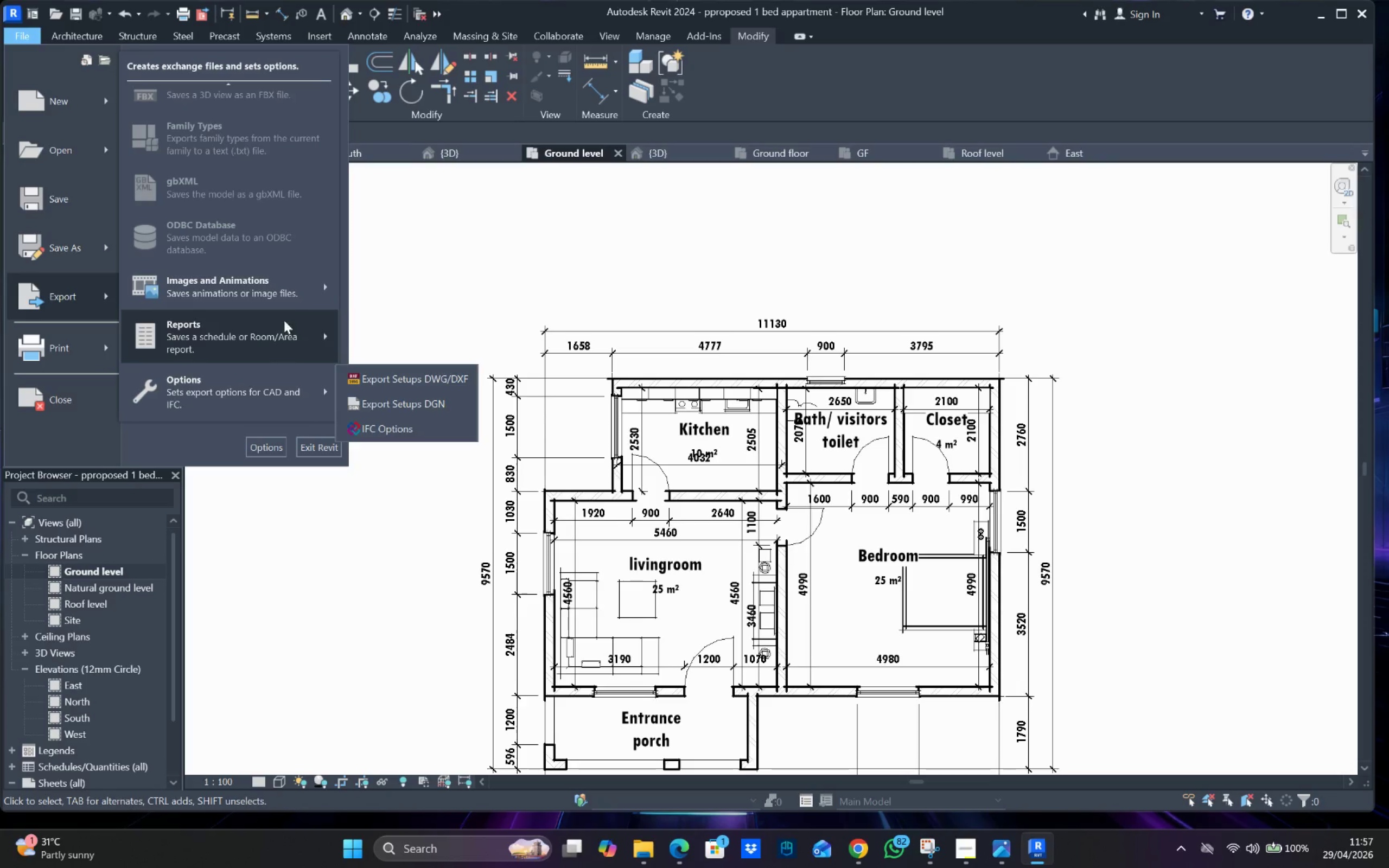 
left_click([296, 296])
 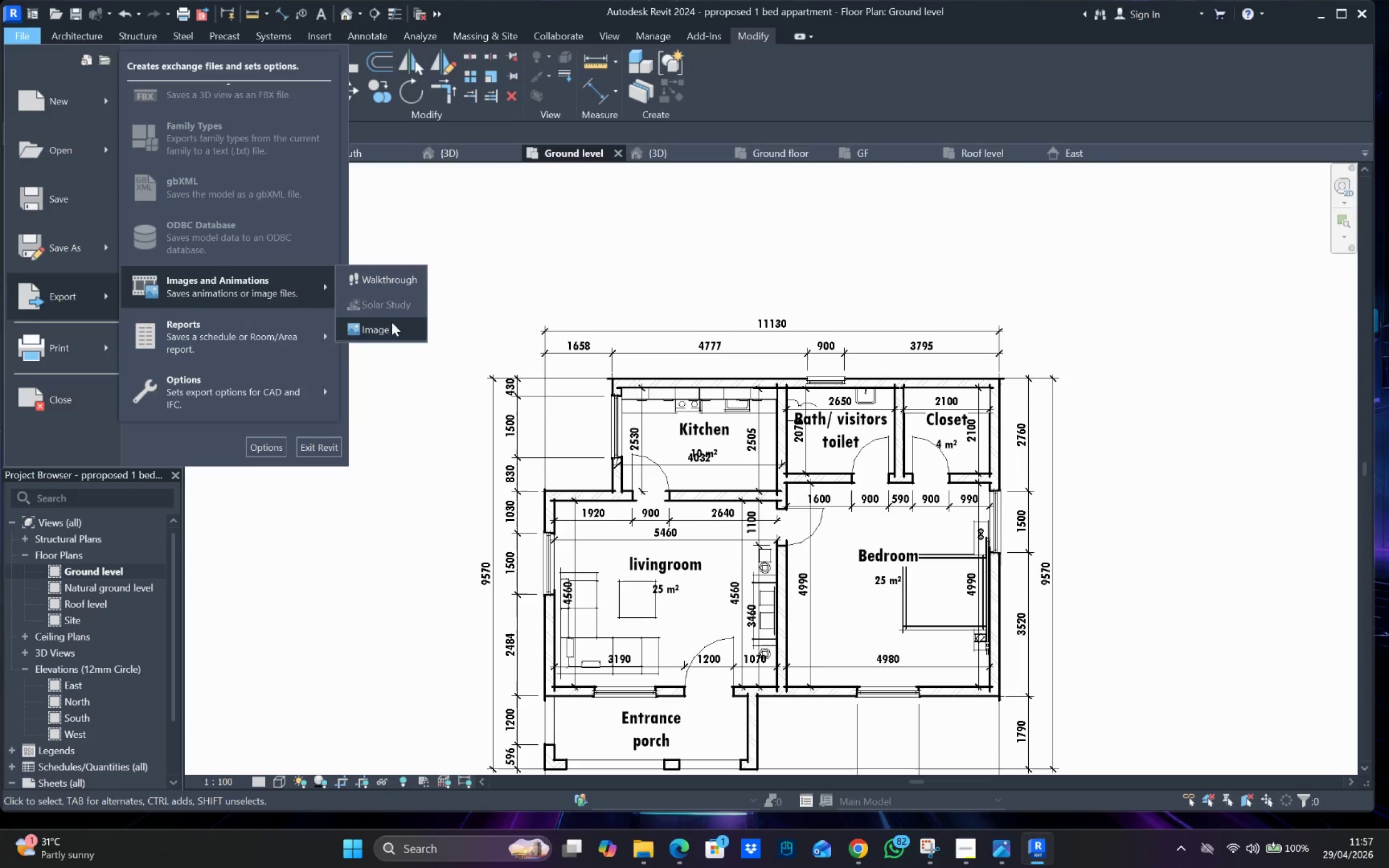 
left_click([398, 333])
 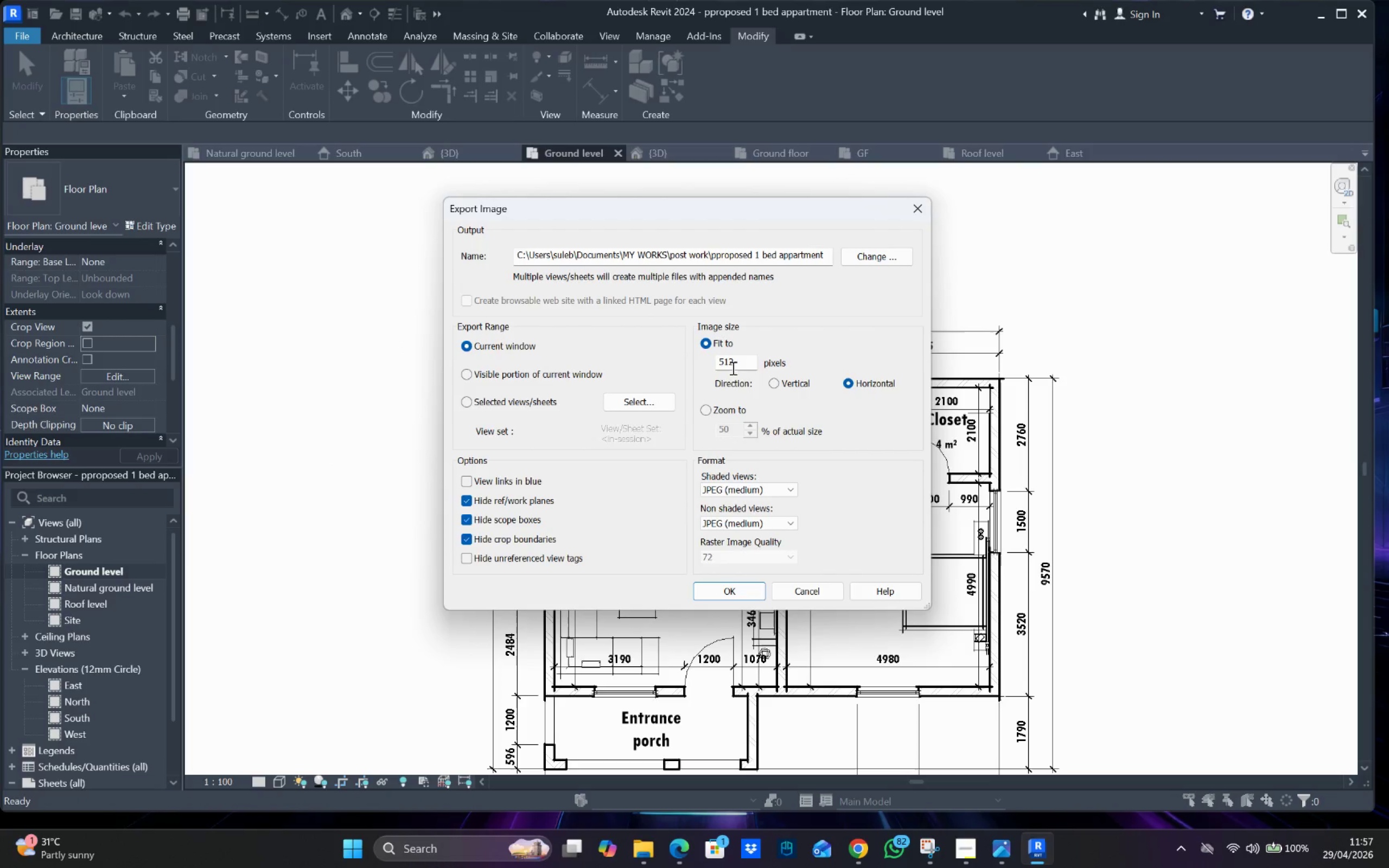 
double_click([740, 361])
 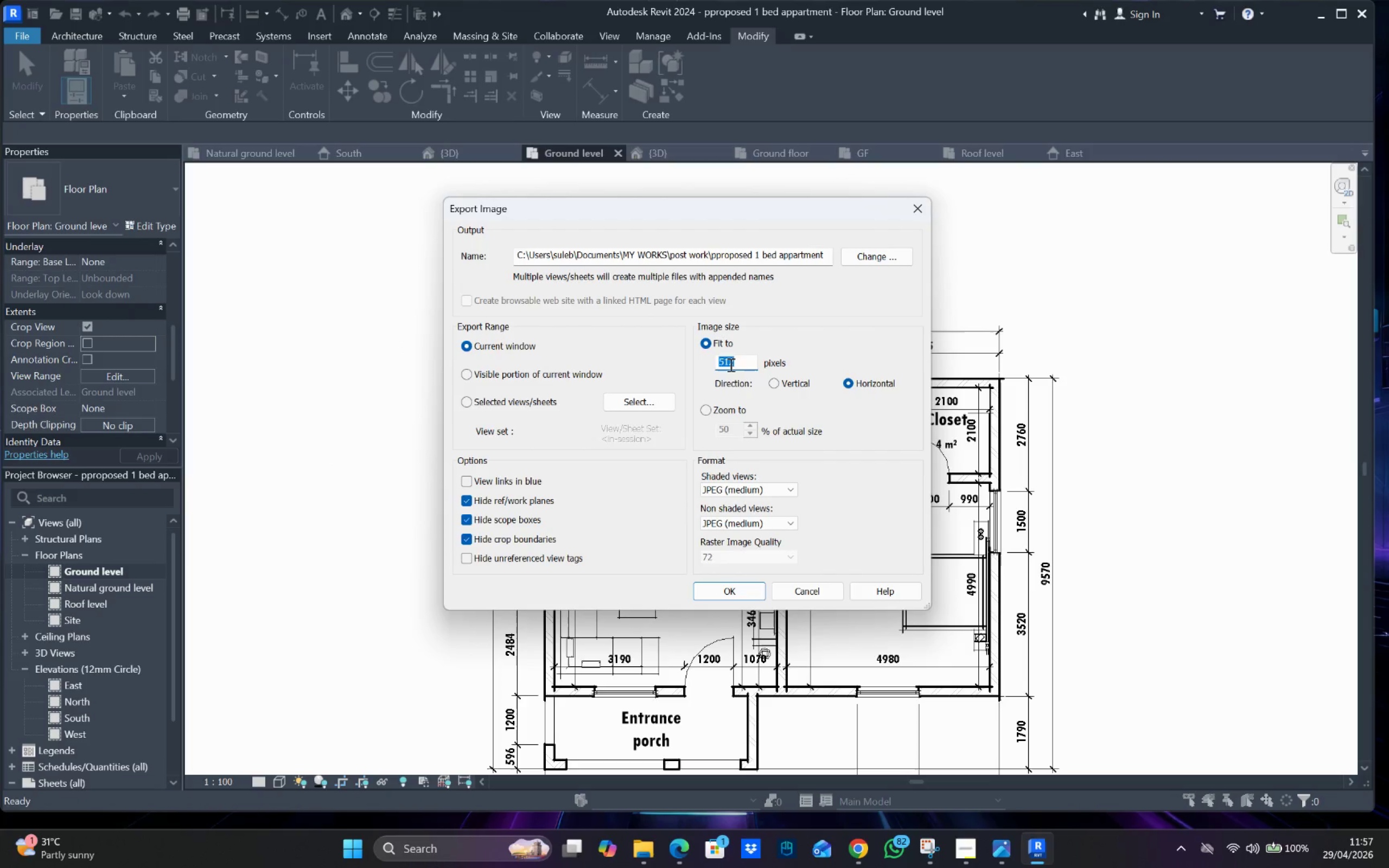 
key(1)
 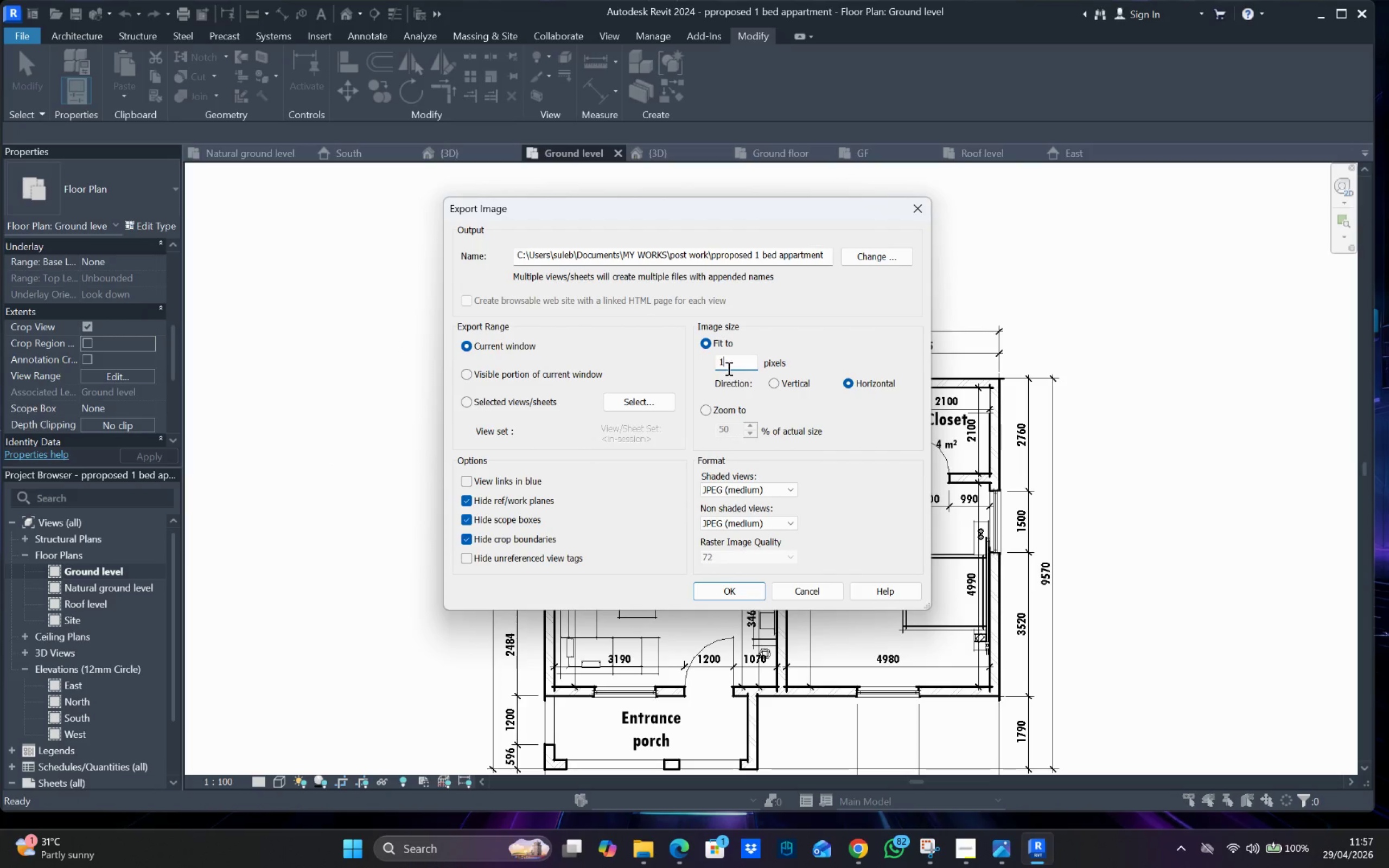 
type(000)
 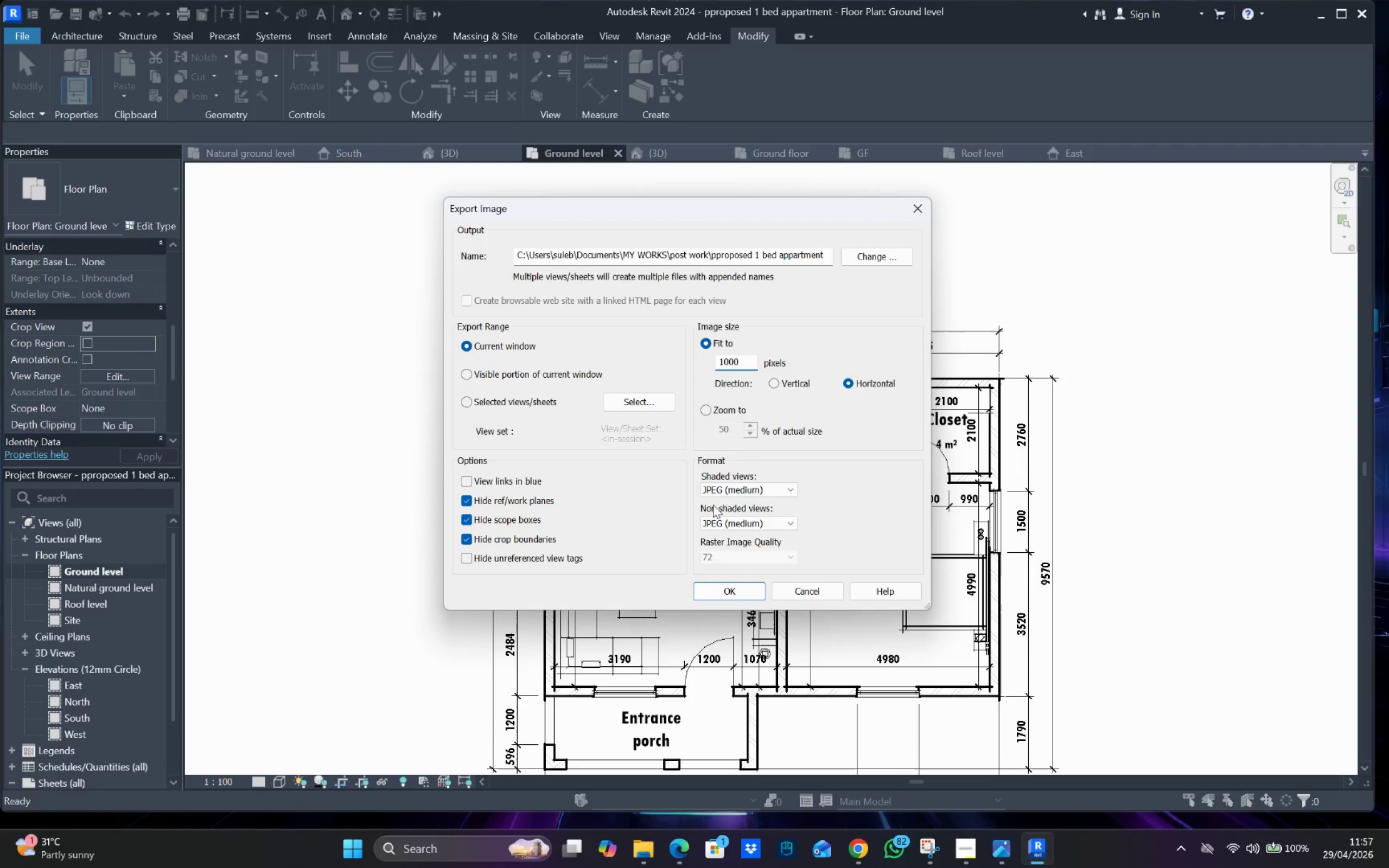 
left_click([798, 491])
 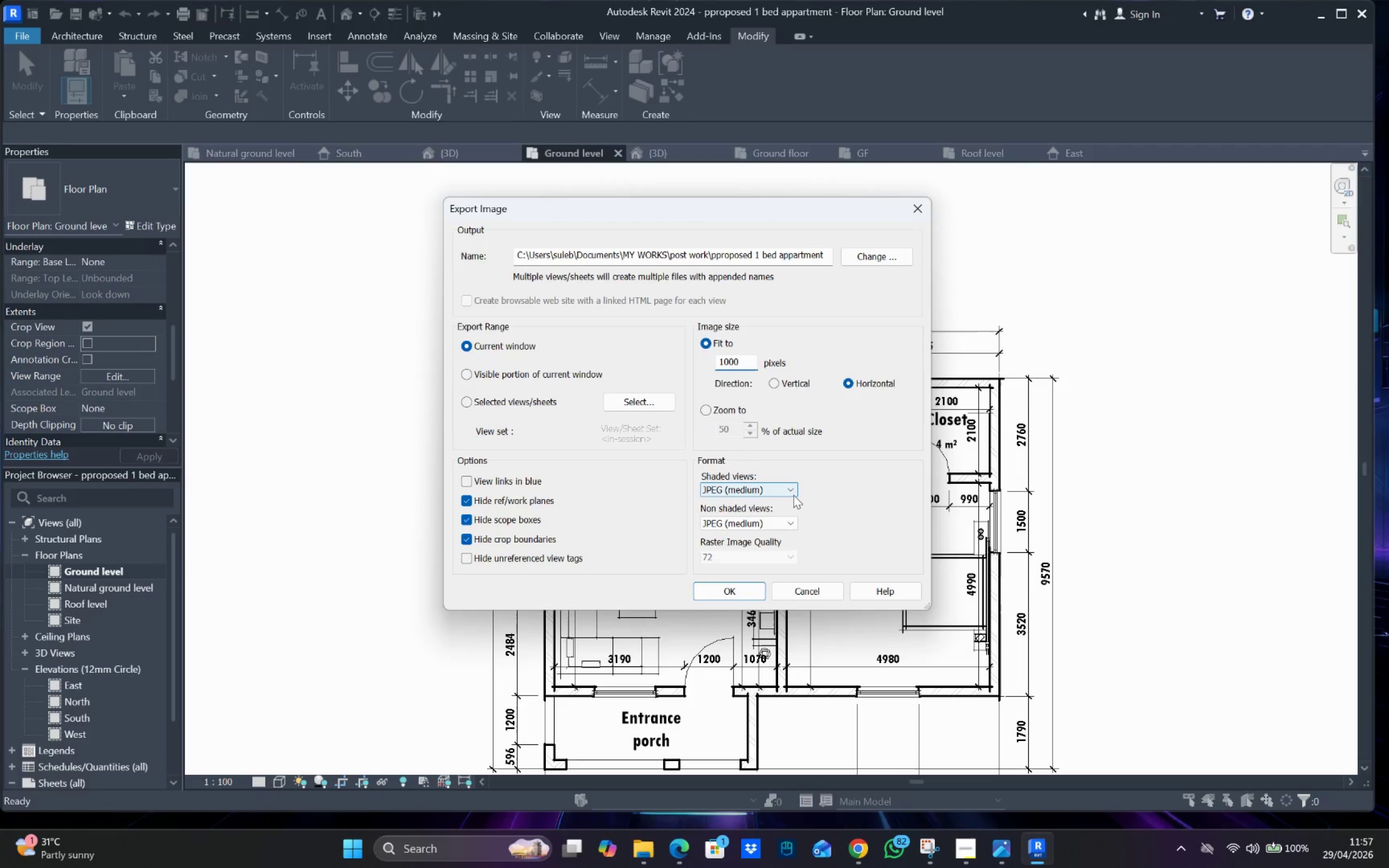 
left_click([792, 490])
 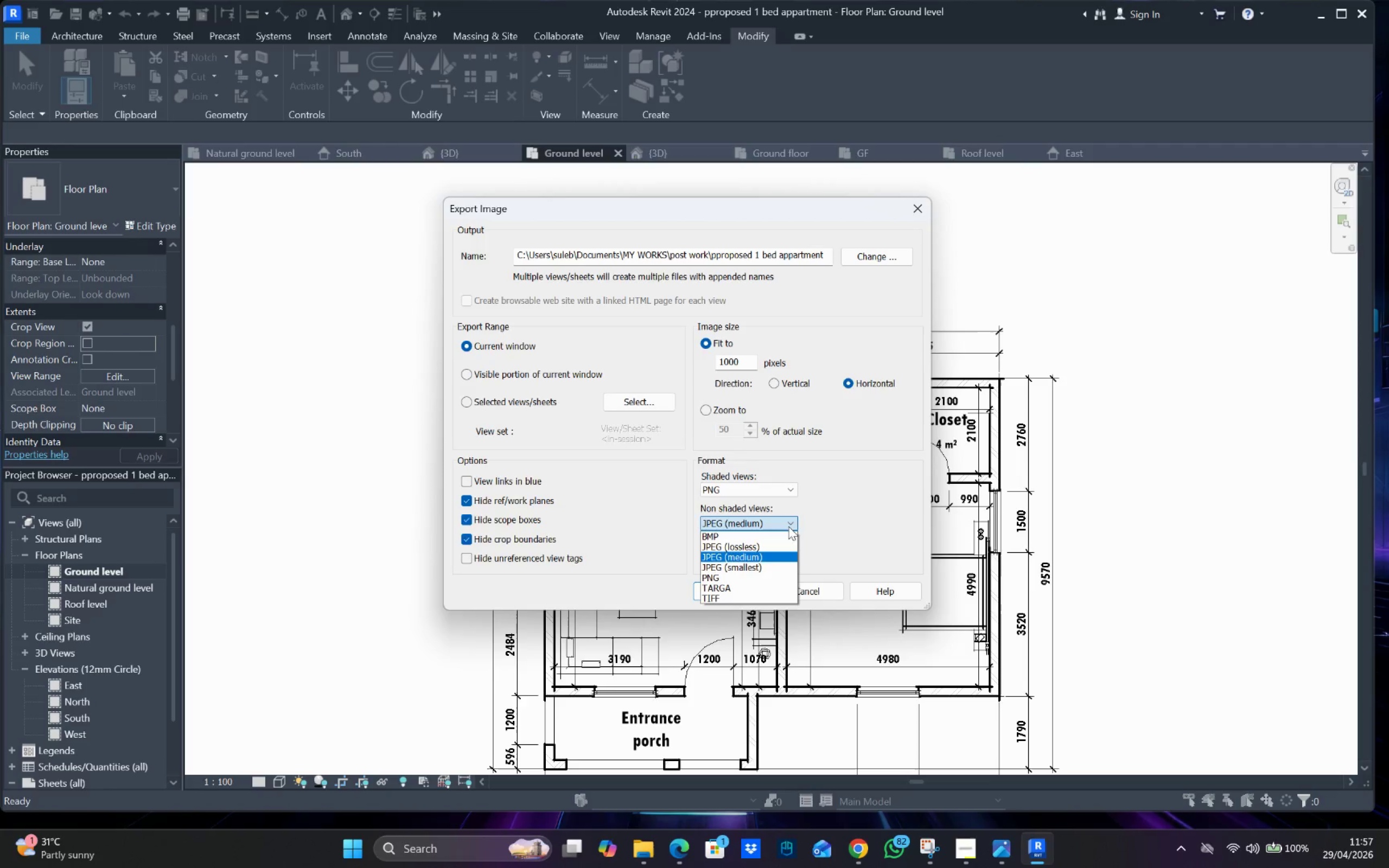 
left_click([736, 578])
 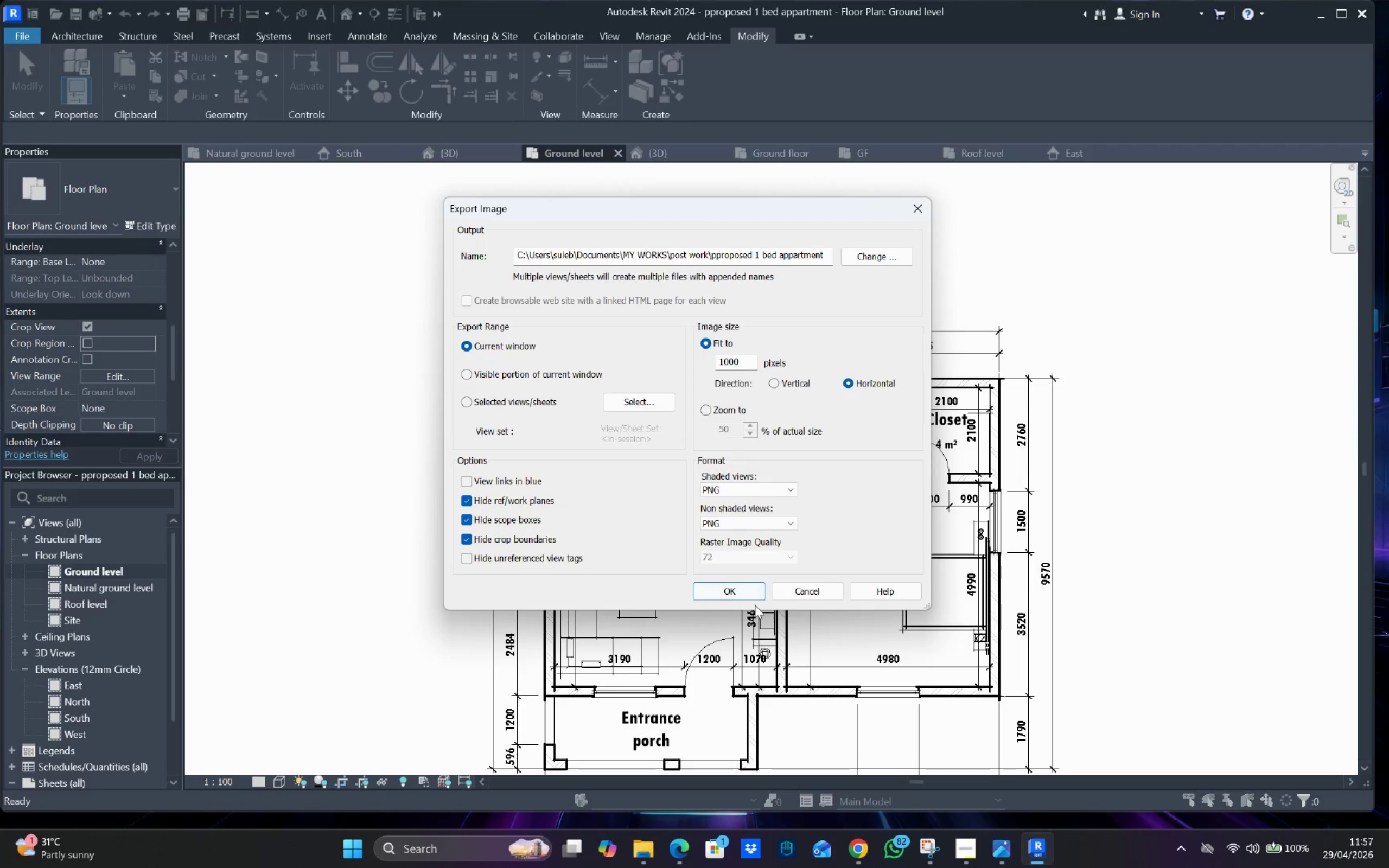 
left_click([758, 598])
 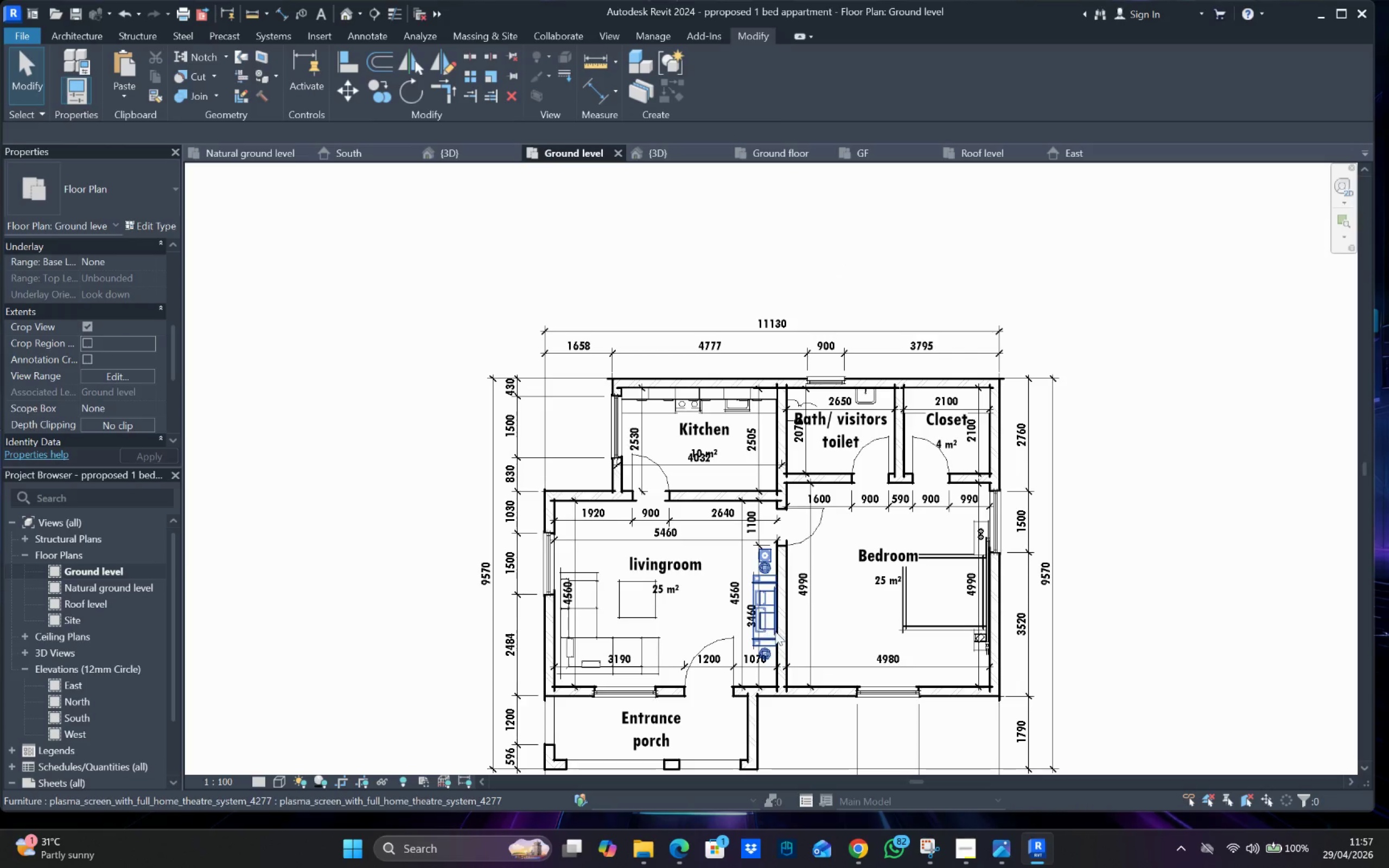 
scroll: coordinate [788, 615], scroll_direction: down, amount: 4.0
 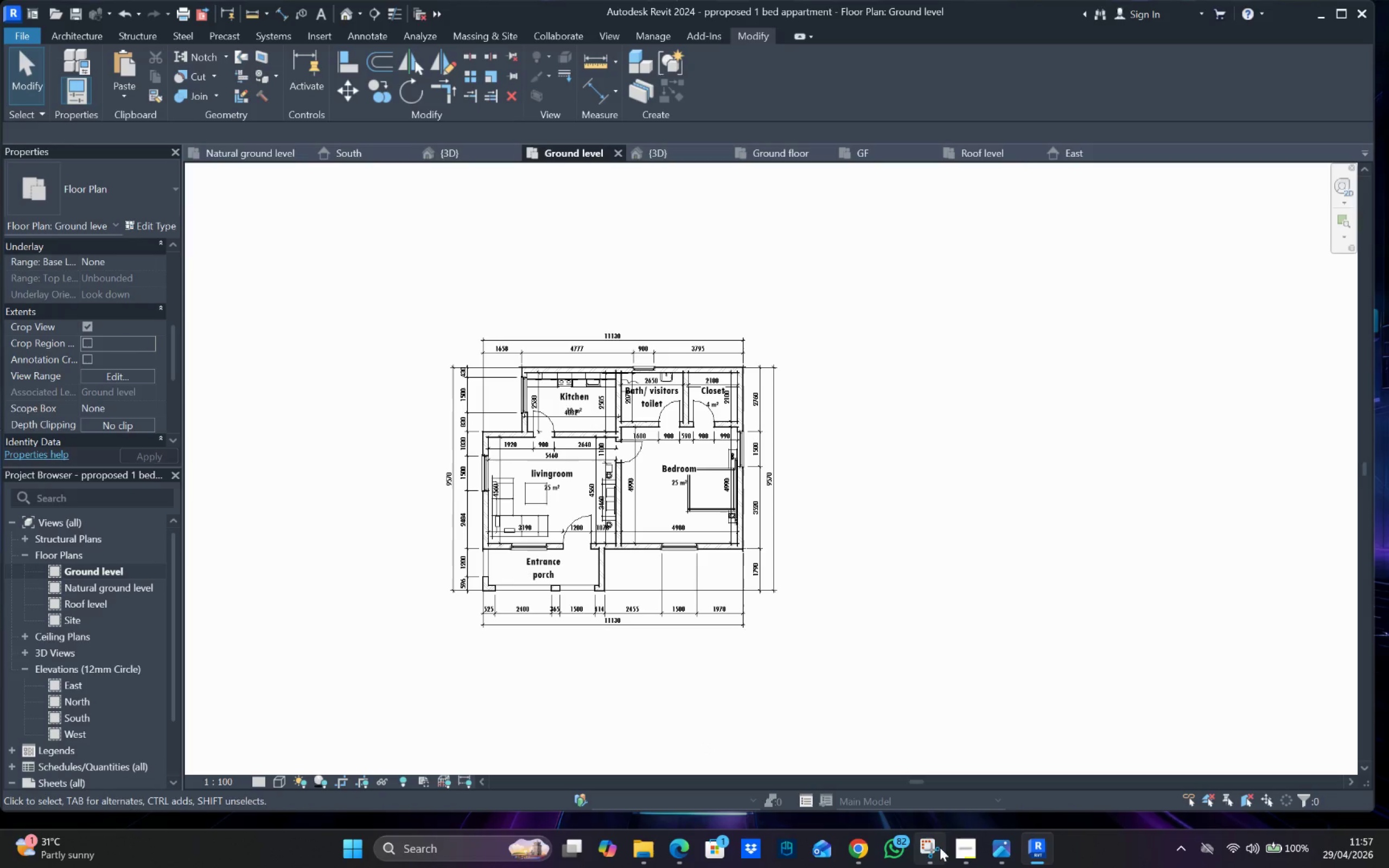 
left_click([639, 839])
 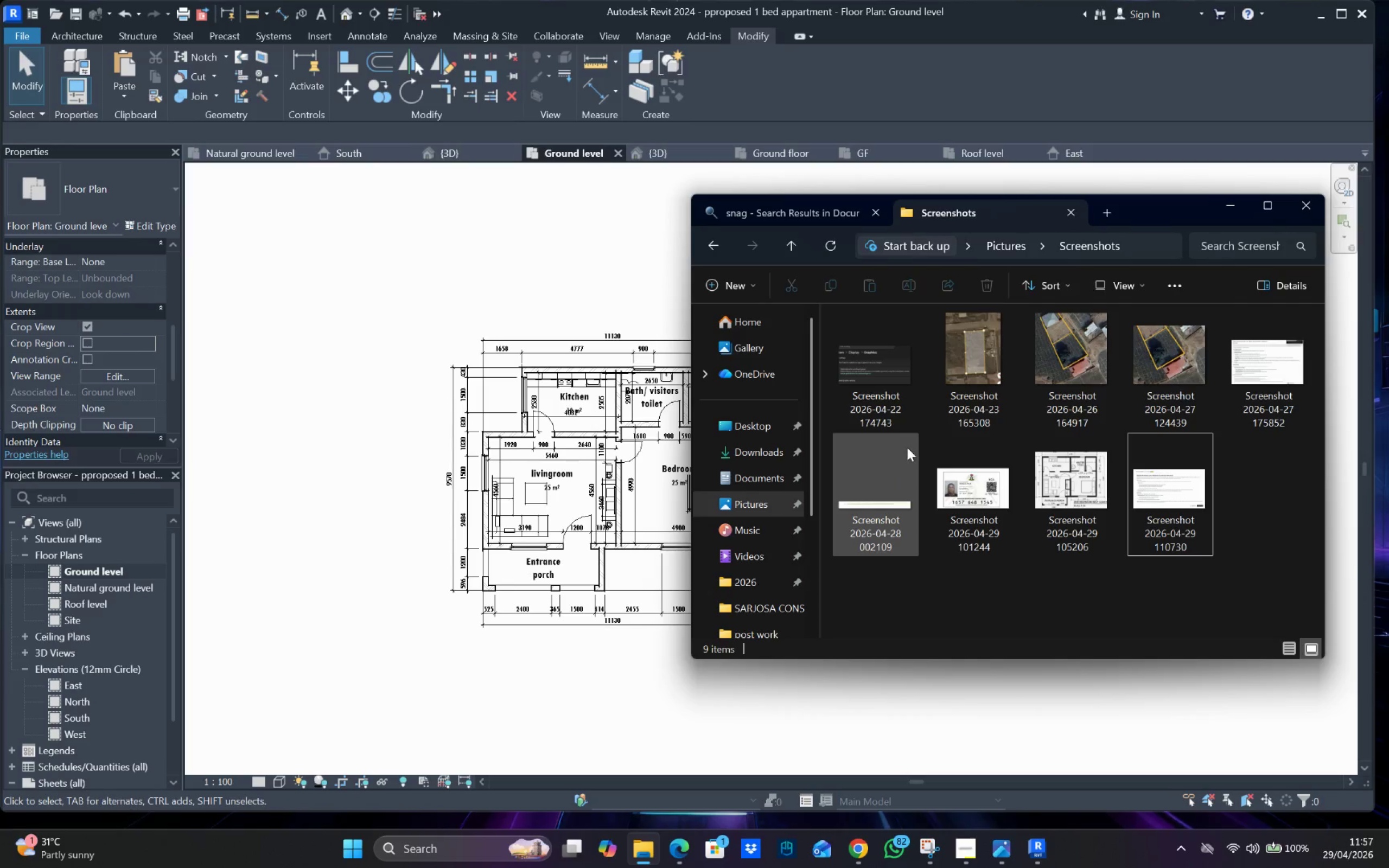 
scroll: coordinate [1020, 527], scroll_direction: up, amount: 2.0
 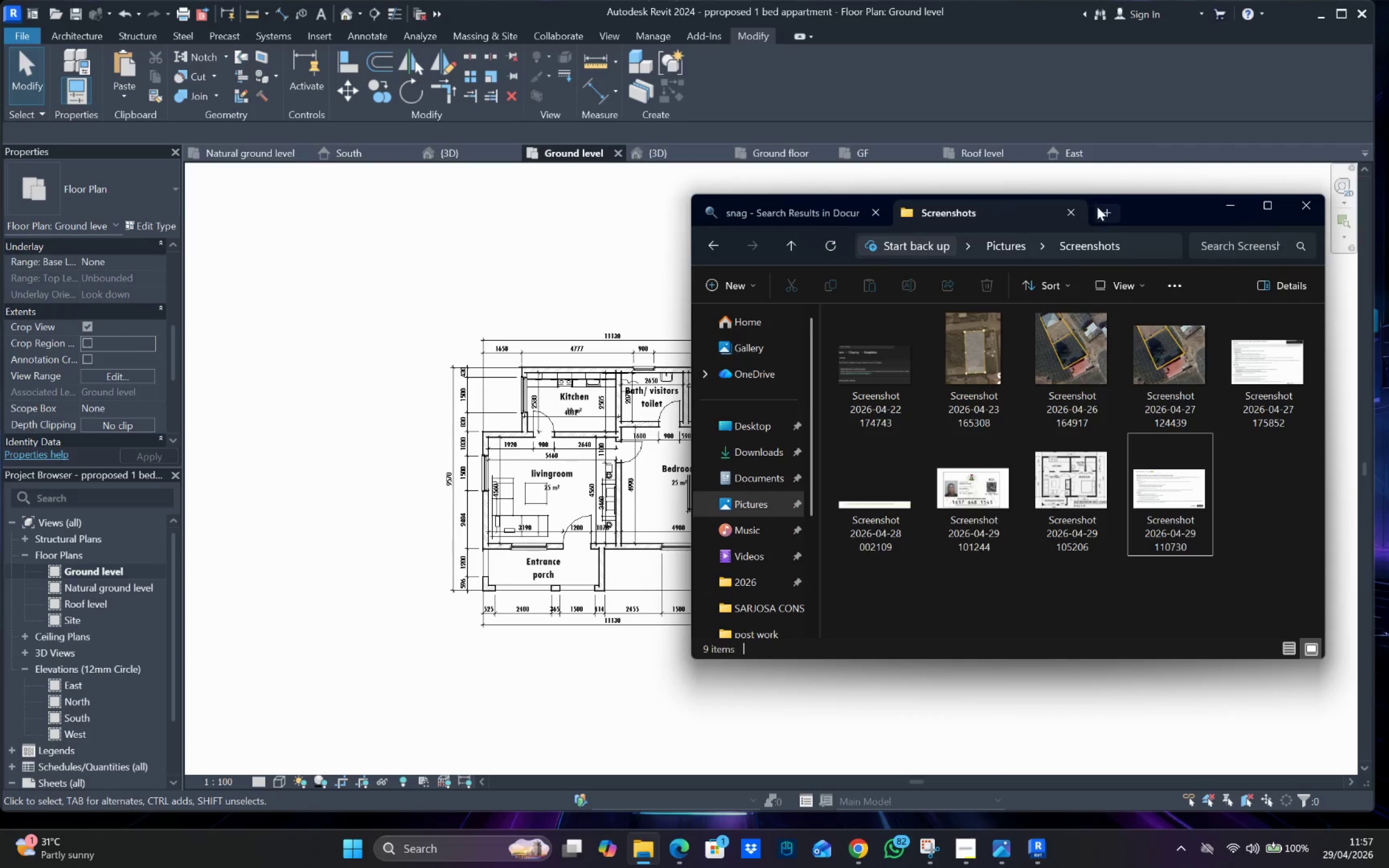 
left_click([1104, 212])
 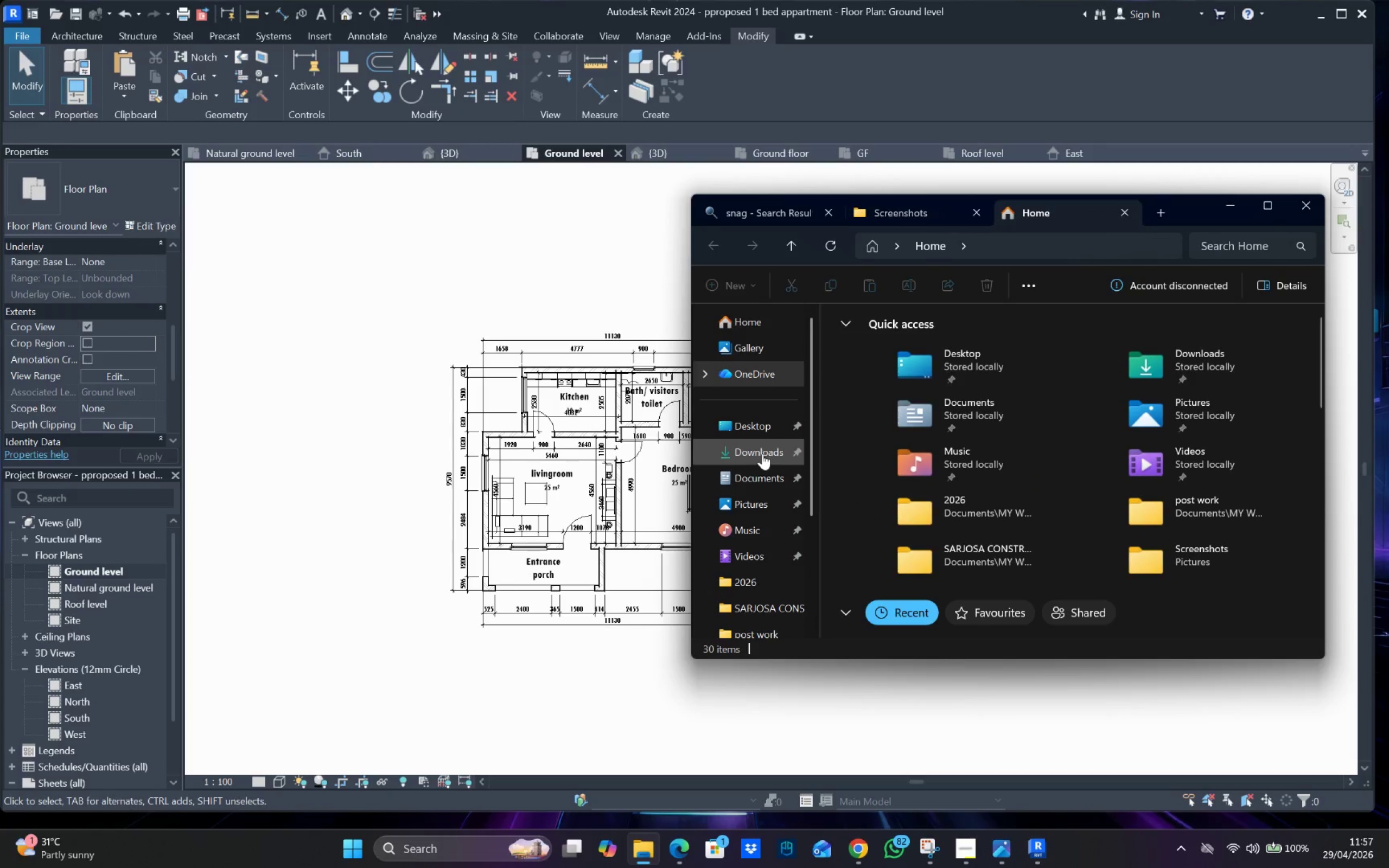 
double_click([763, 476])
 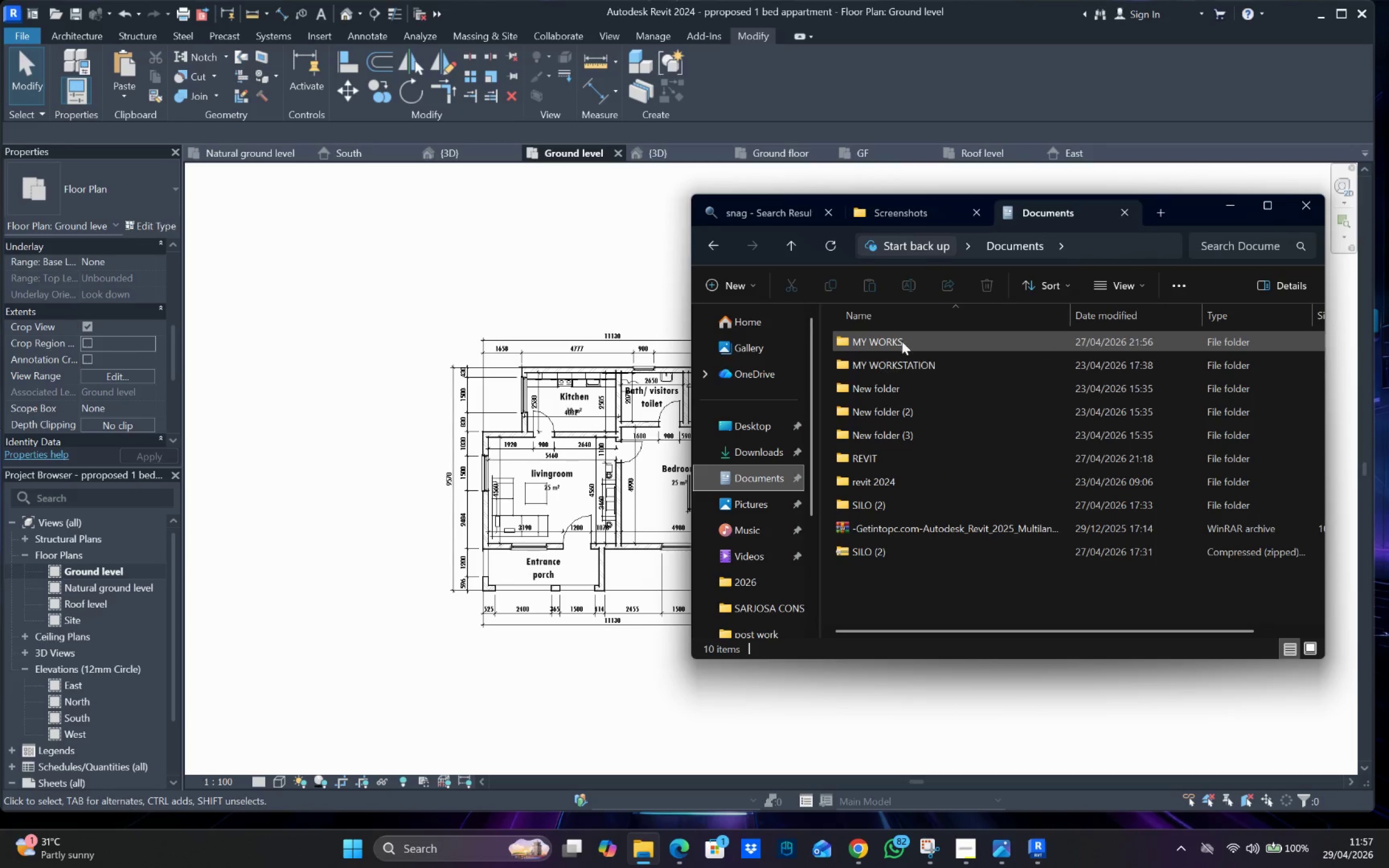 
double_click([901, 340])
 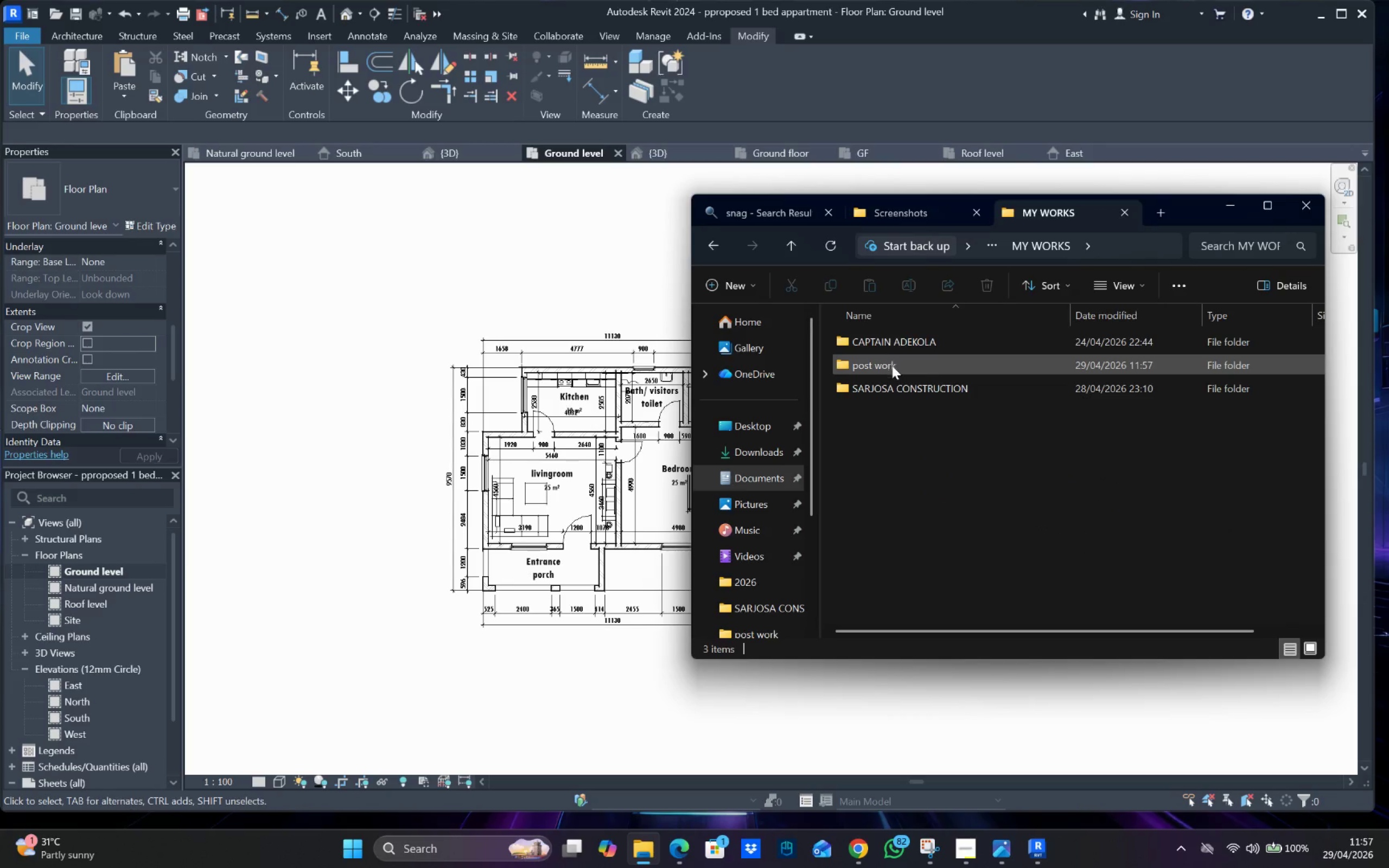 
double_click([893, 367])
 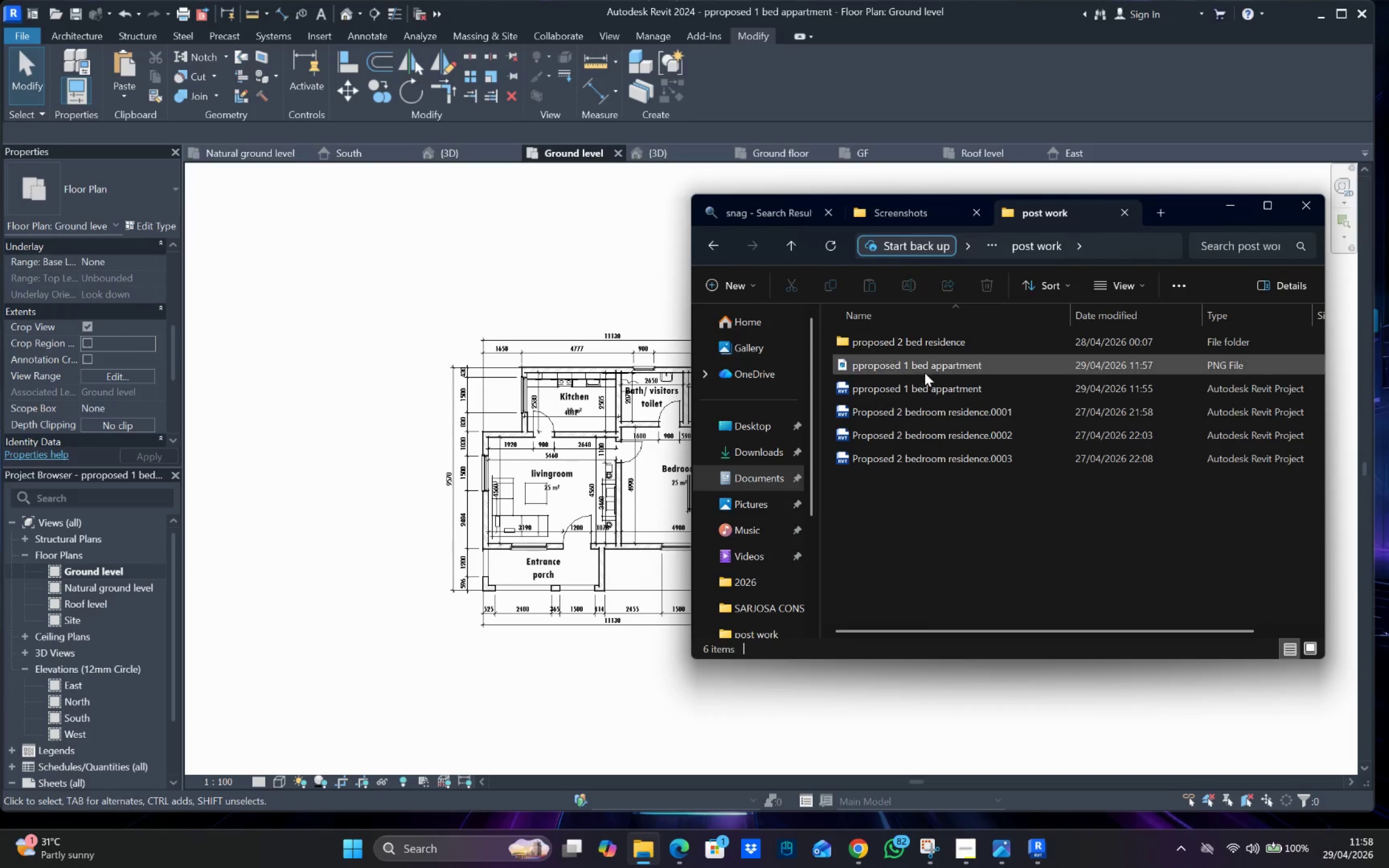 
double_click([916, 369])
 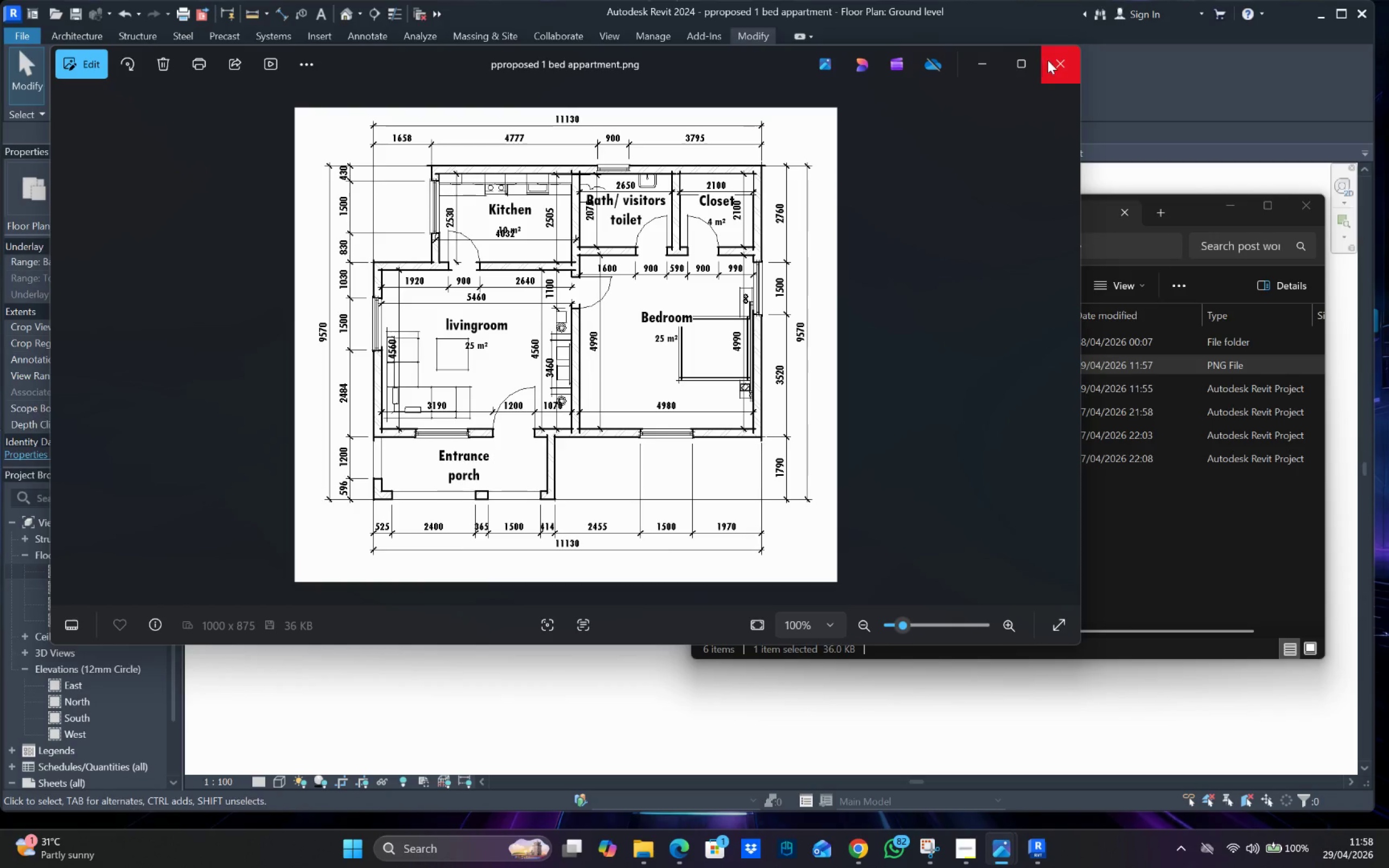 
left_click([1048, 60])
 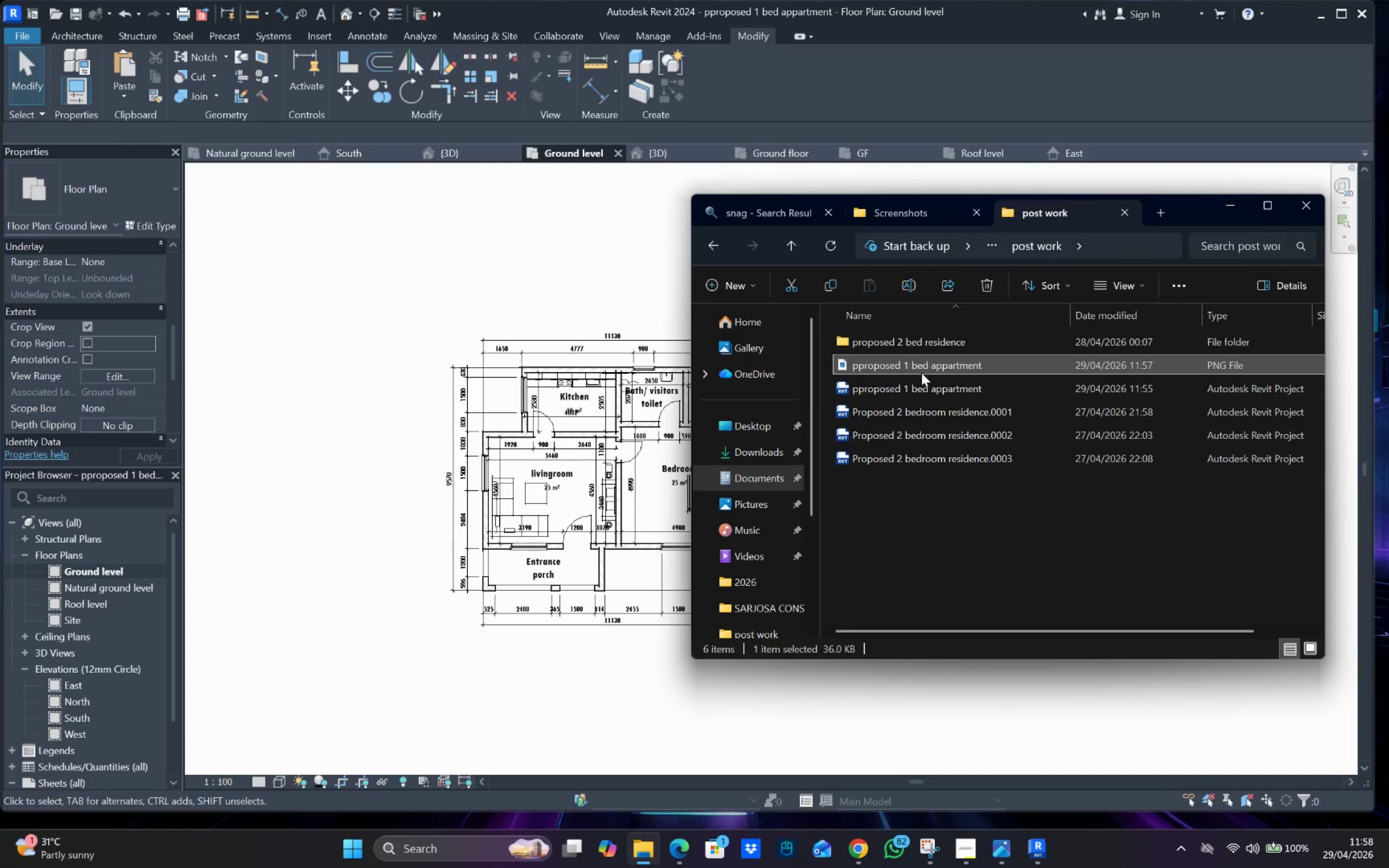 
left_click([924, 366])
 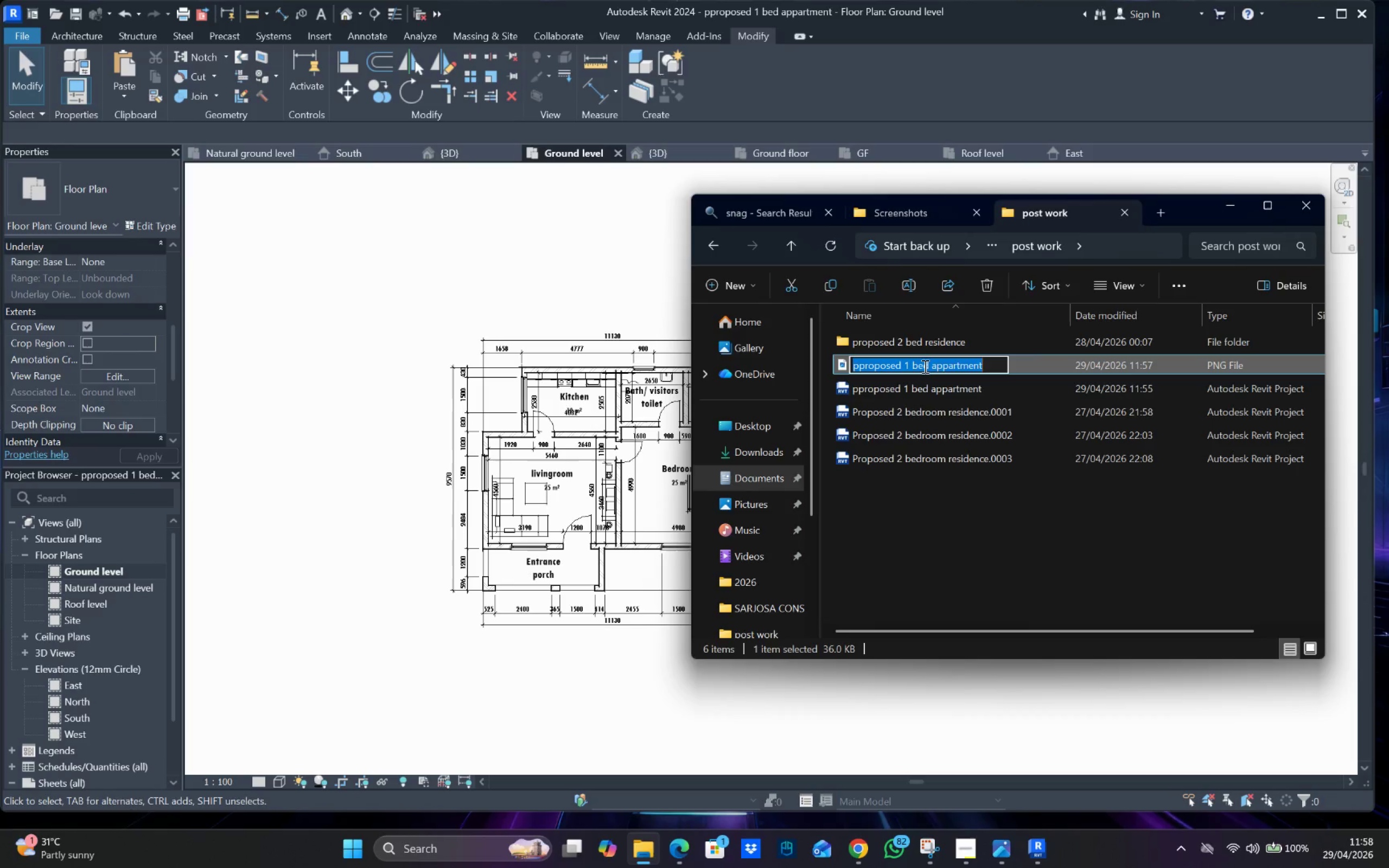 
left_click([924, 366])
 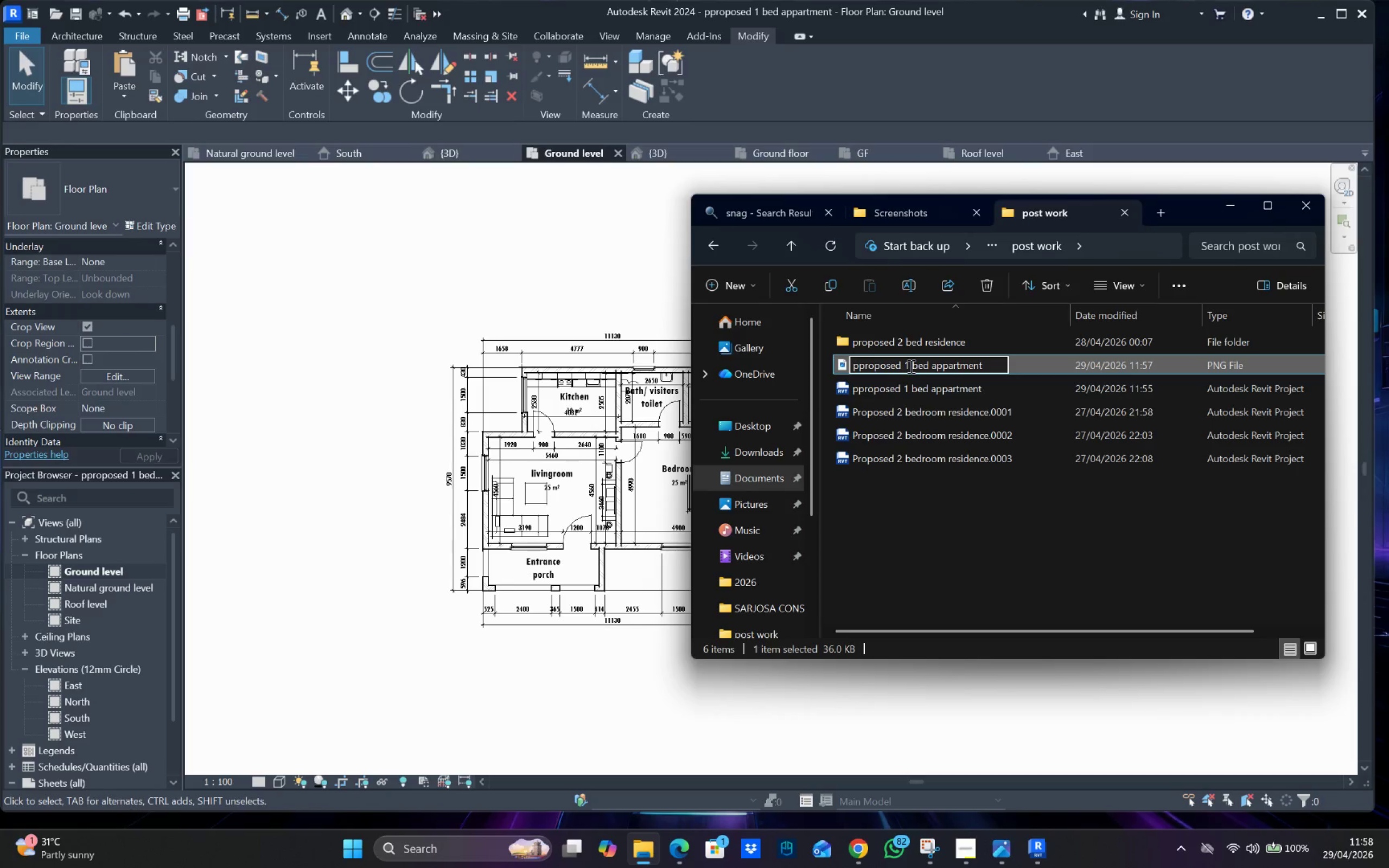 
left_click_drag(start_coordinate=[902, 366], to_coordinate=[845, 376])
 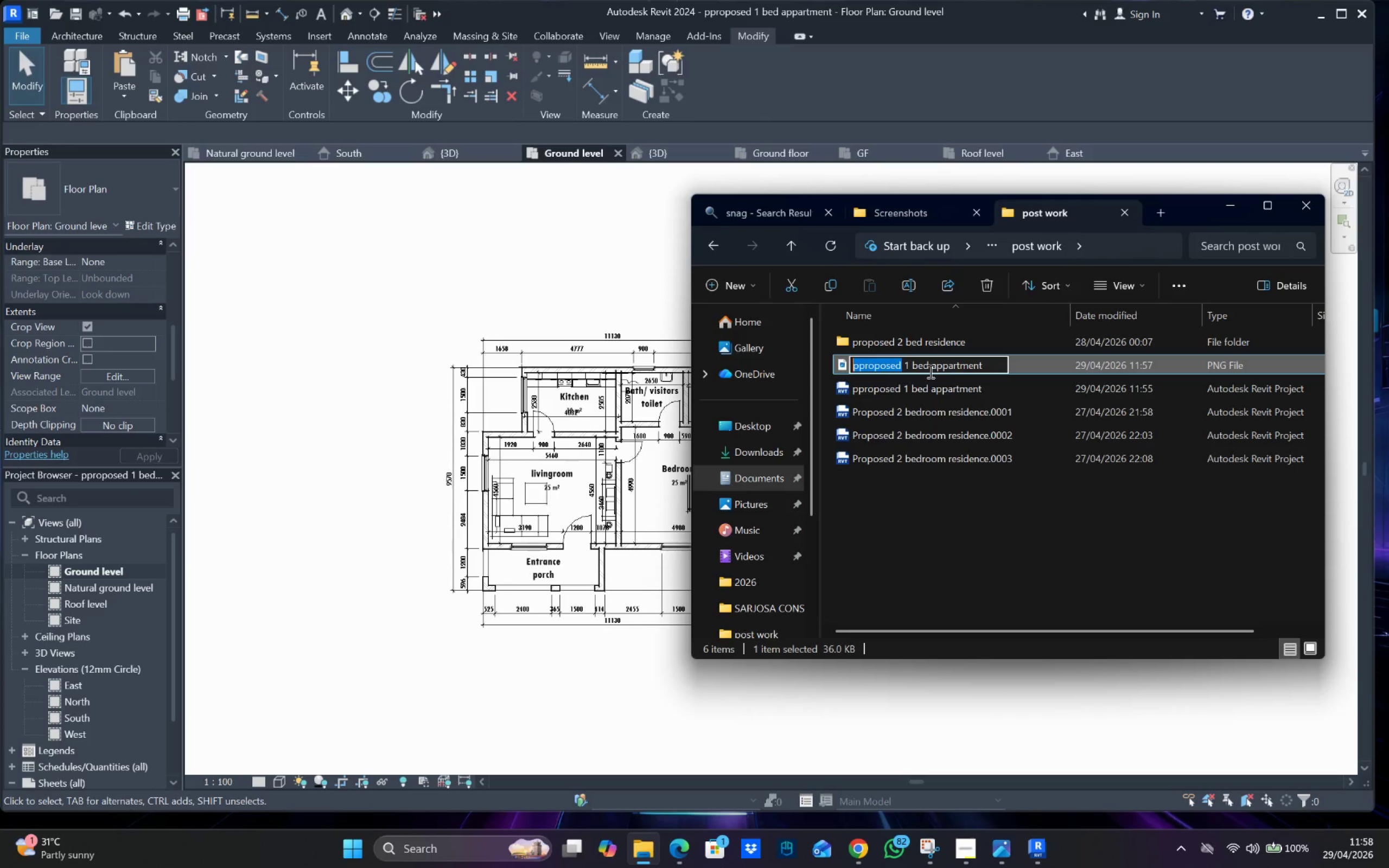 
left_click([990, 362])
 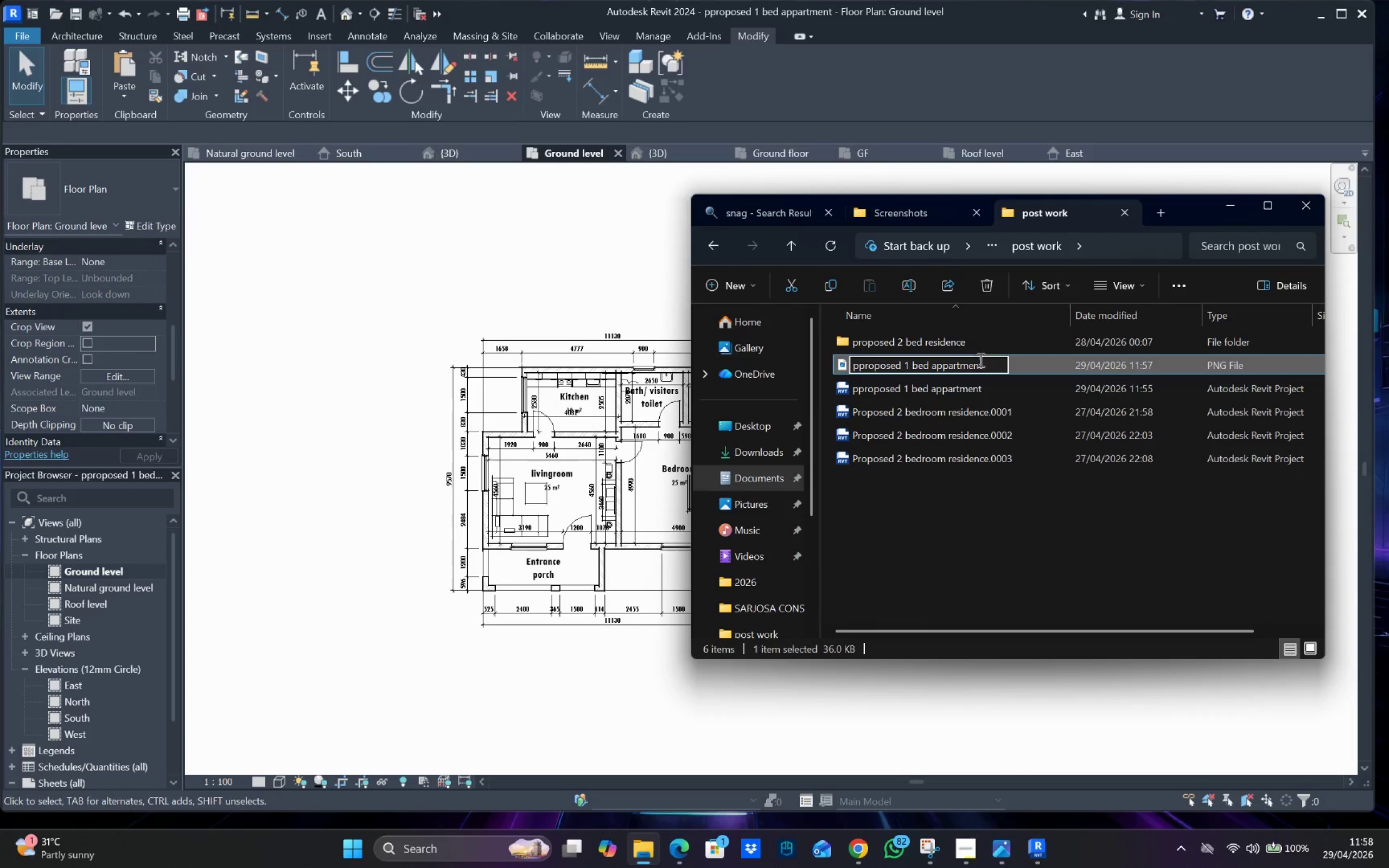 
type( floor plan)
 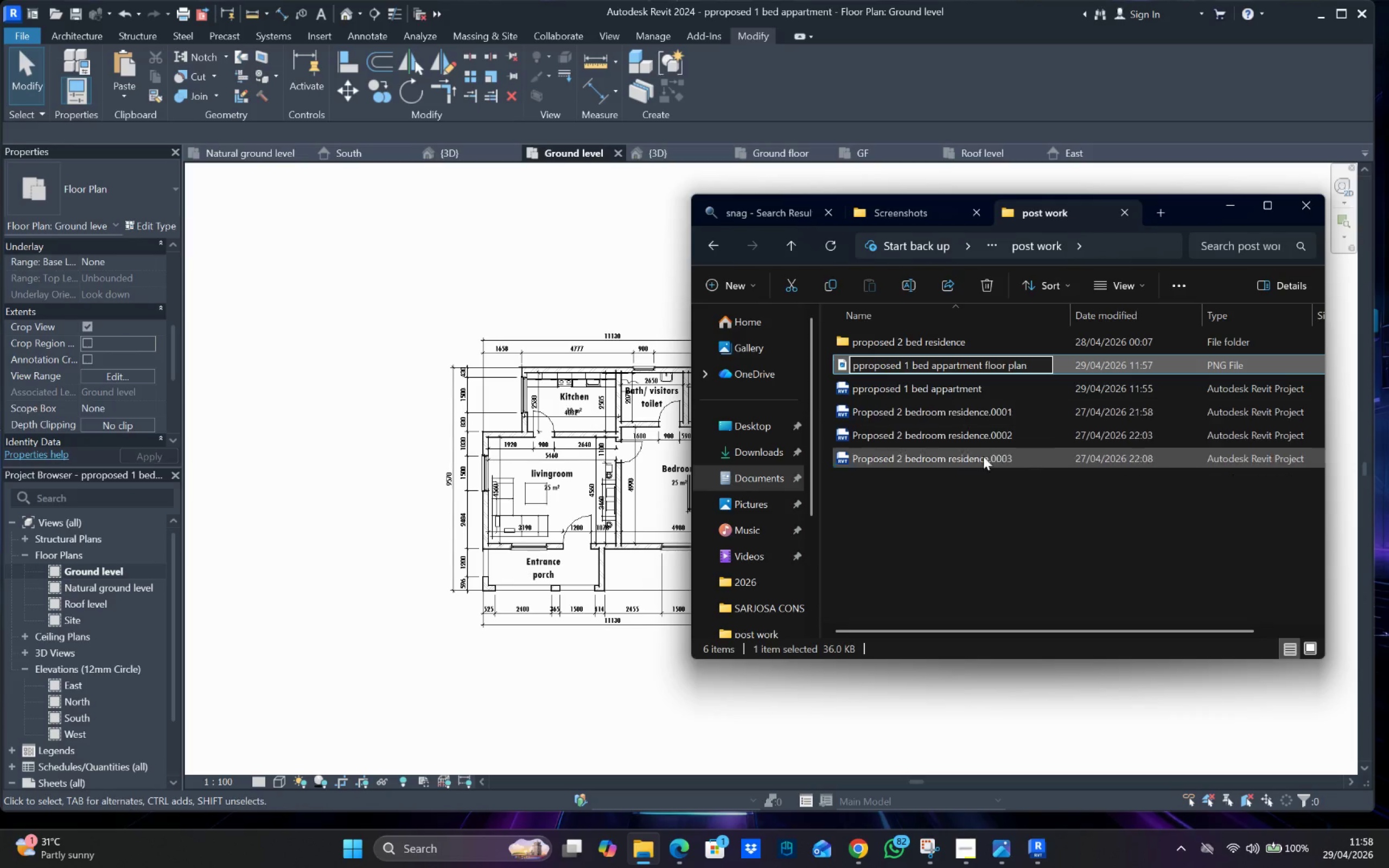 
left_click([1030, 544])
 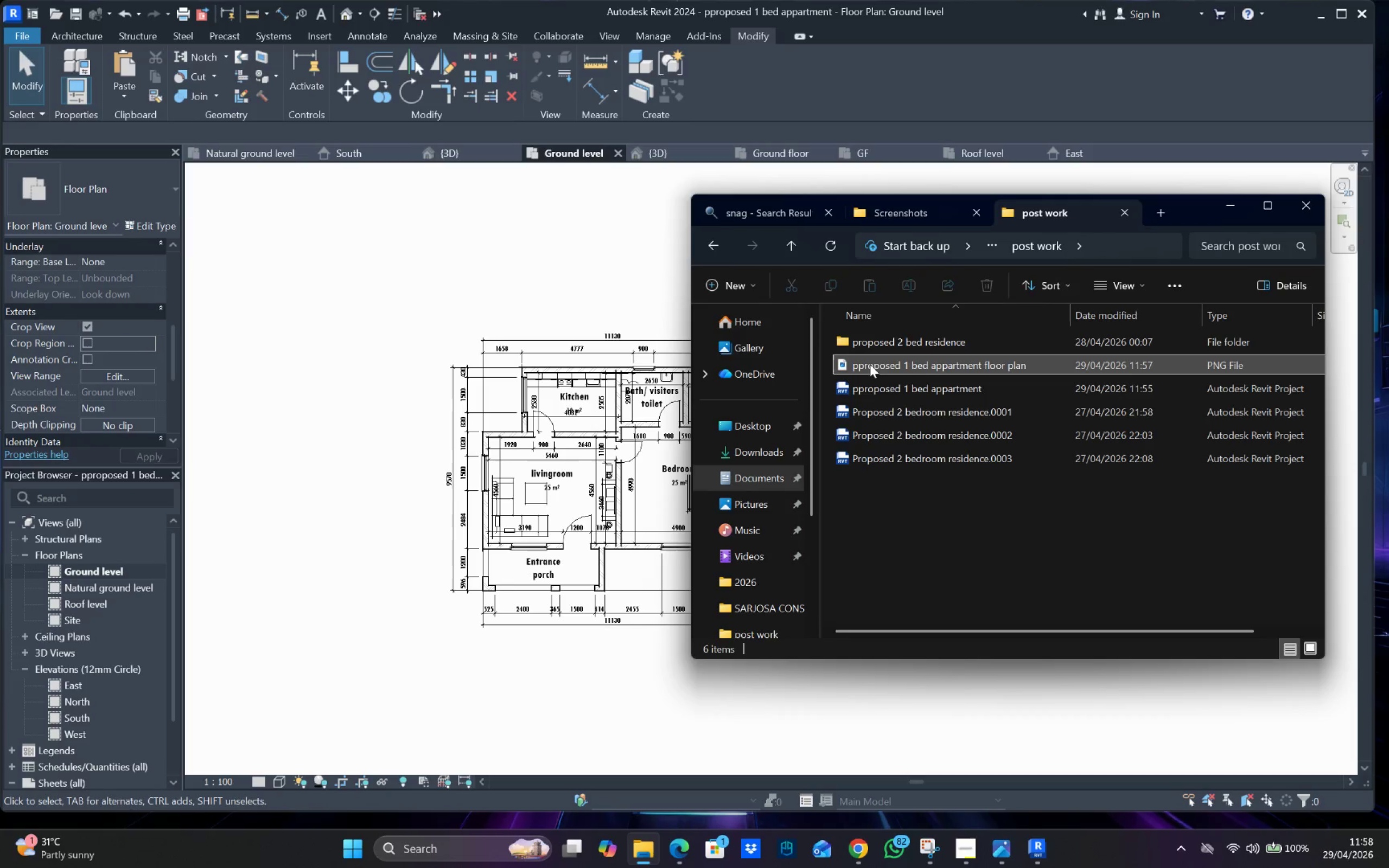 
double_click([866, 366])
 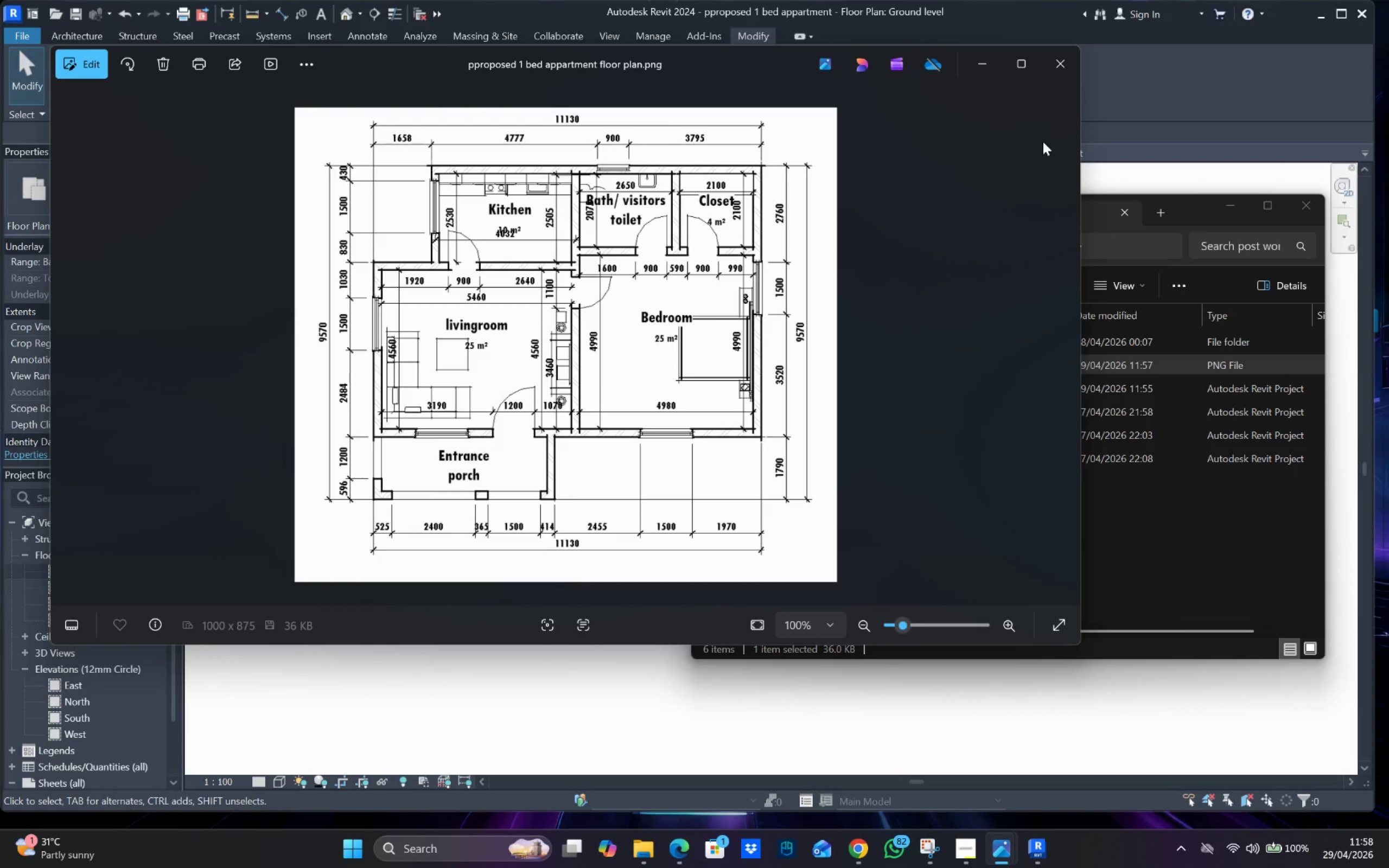 
left_click([1055, 72])
 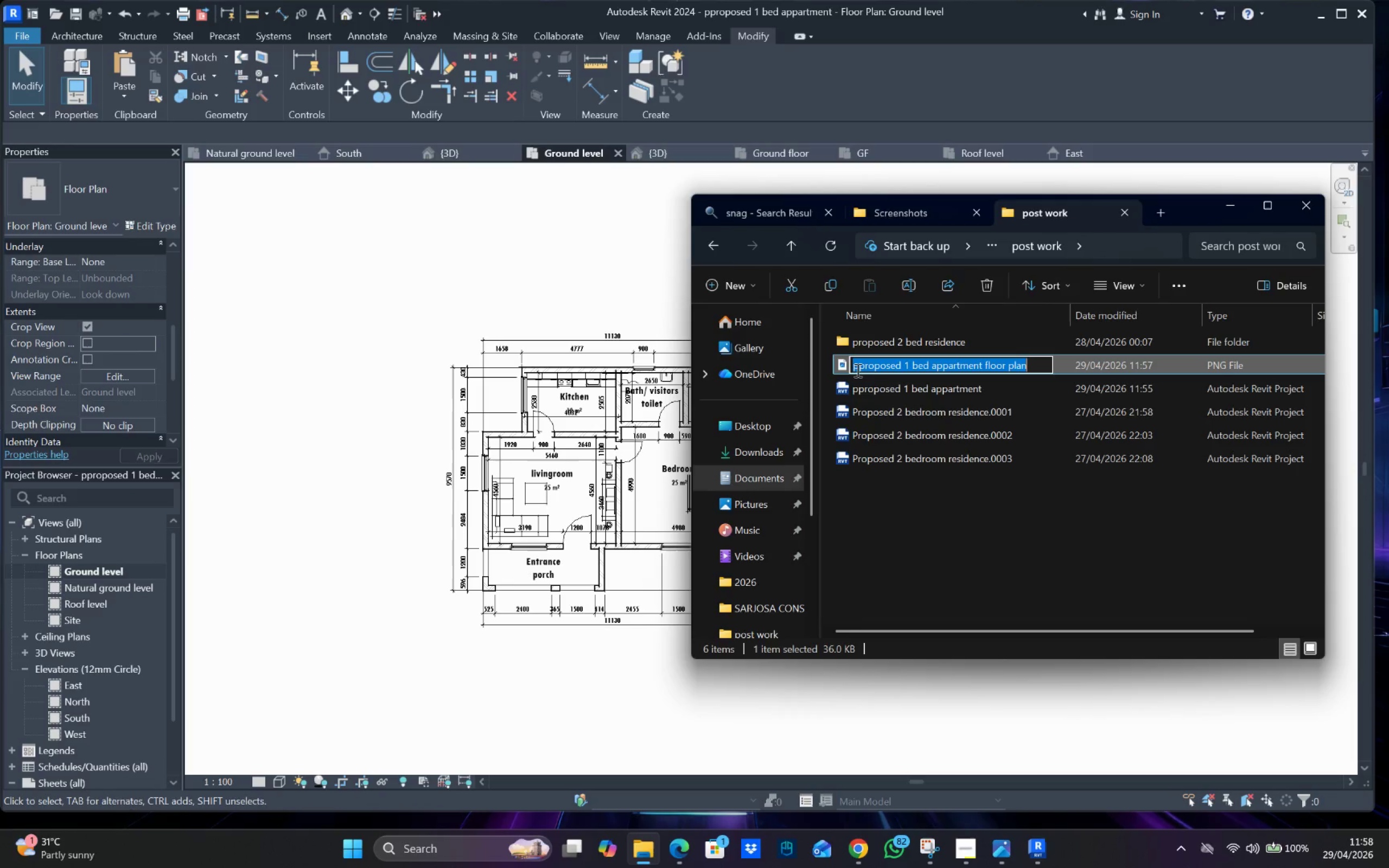 
left_click([858, 367])
 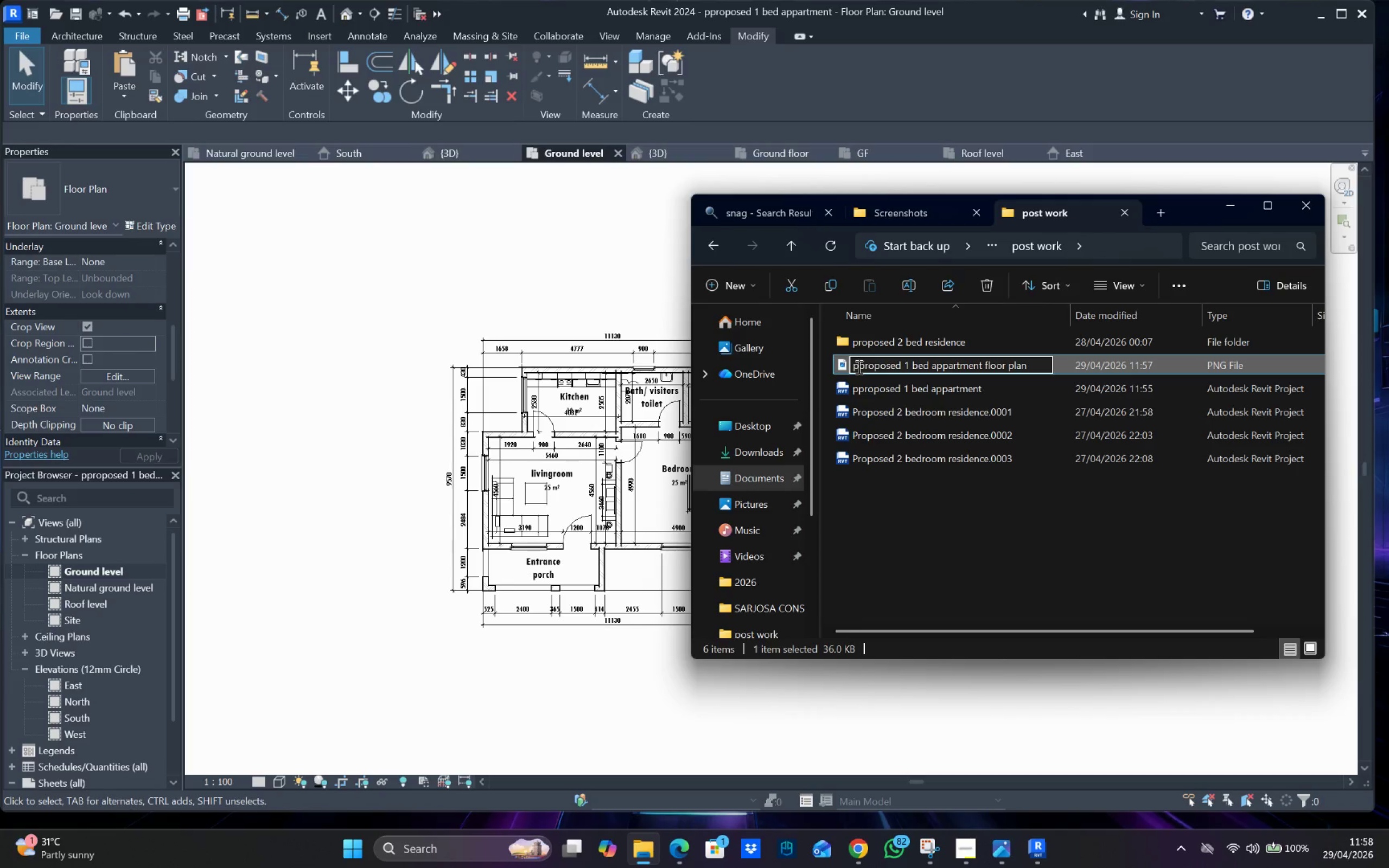 
key(Backspace)
 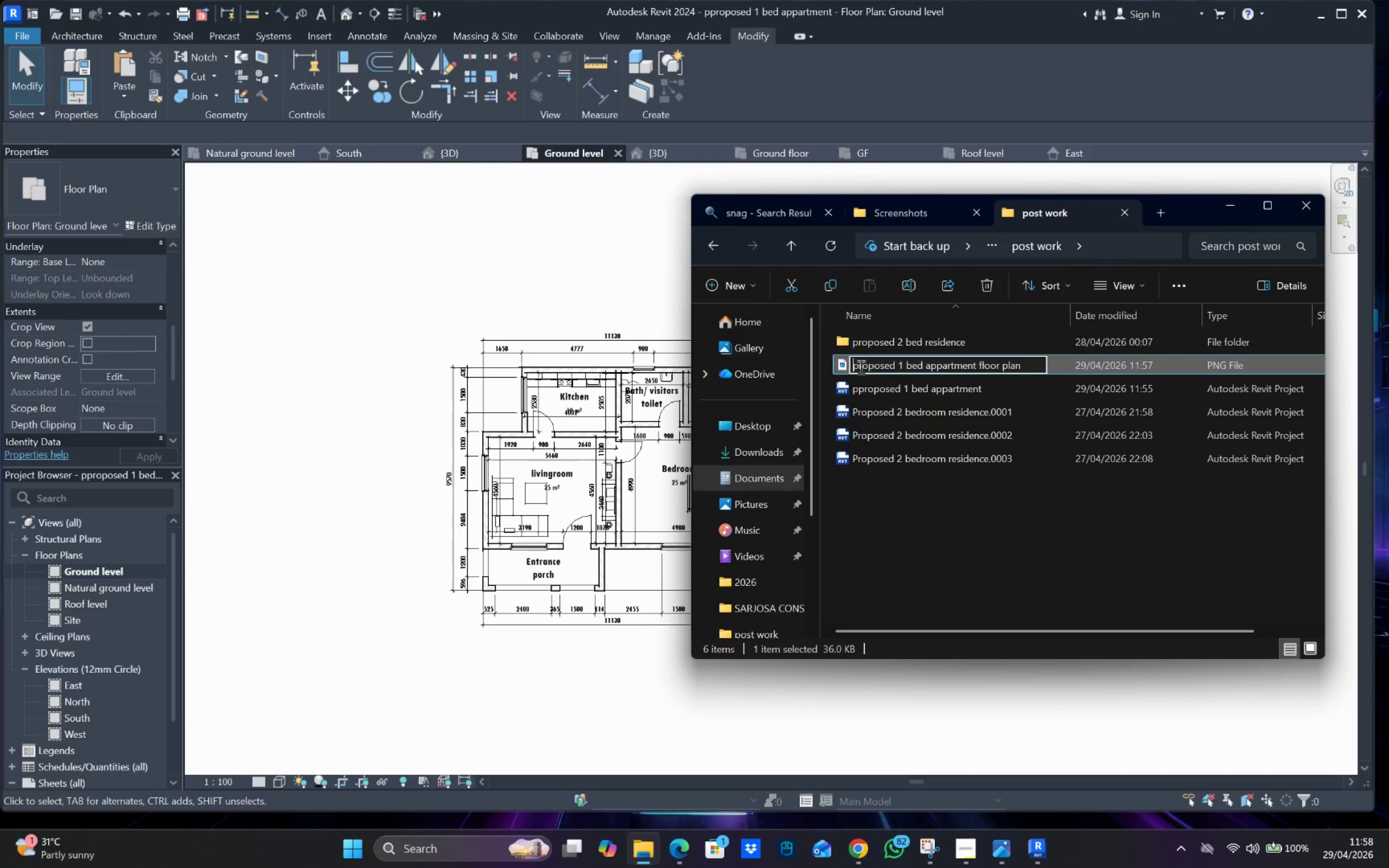 
key(Delete)
 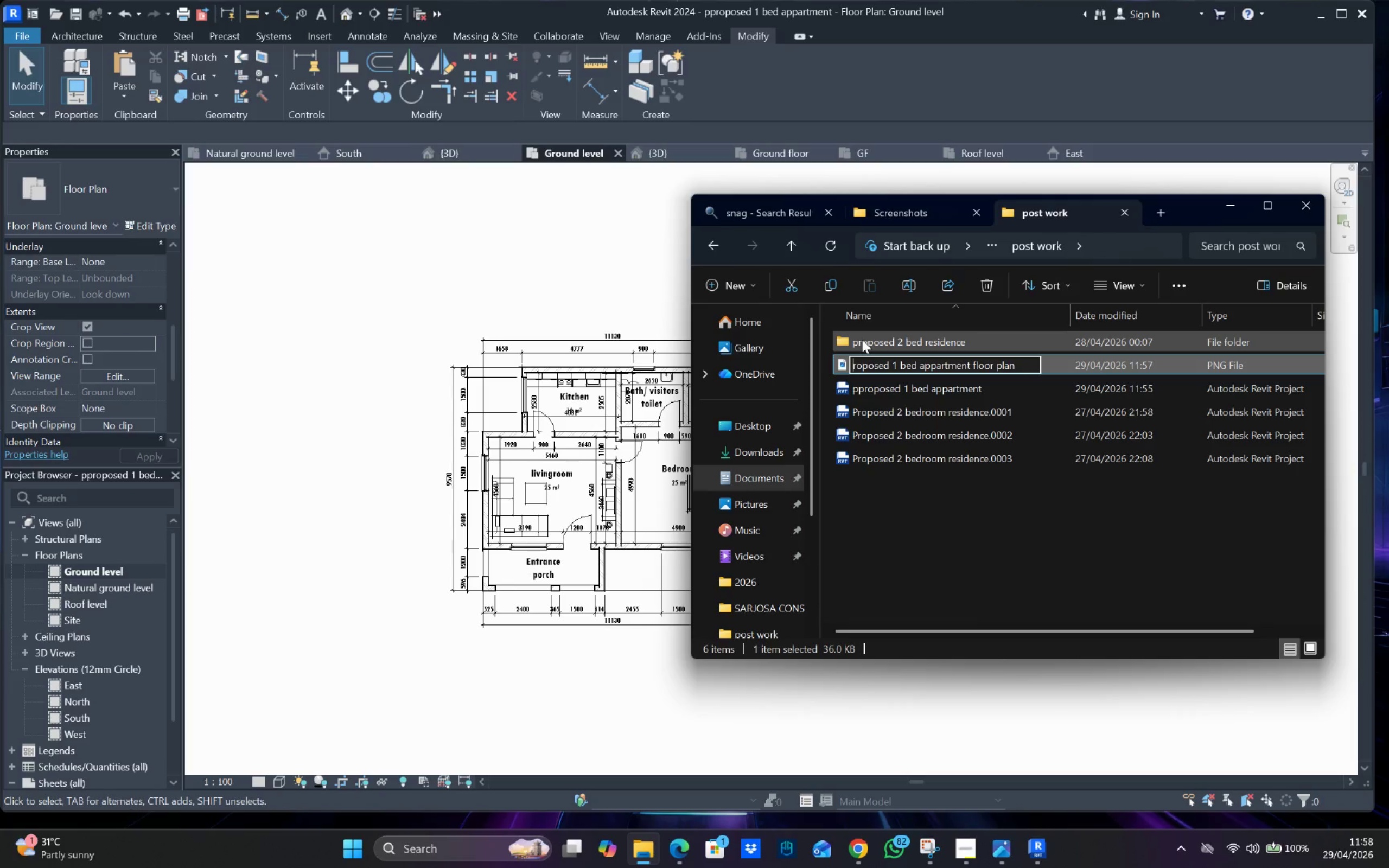 
key(Shift+P)
 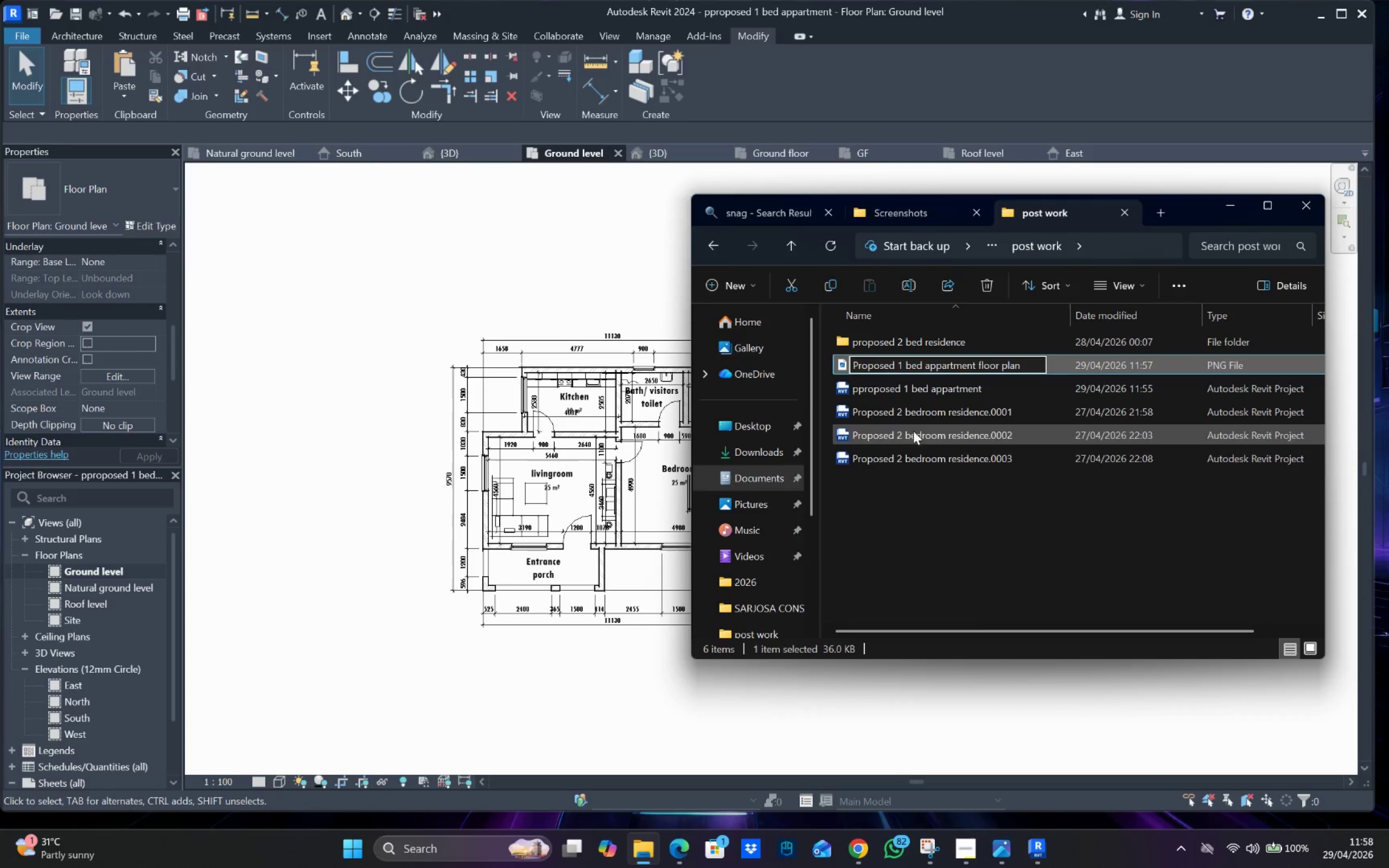 
left_click_drag(start_coordinate=[927, 478], to_coordinate=[925, 480])
 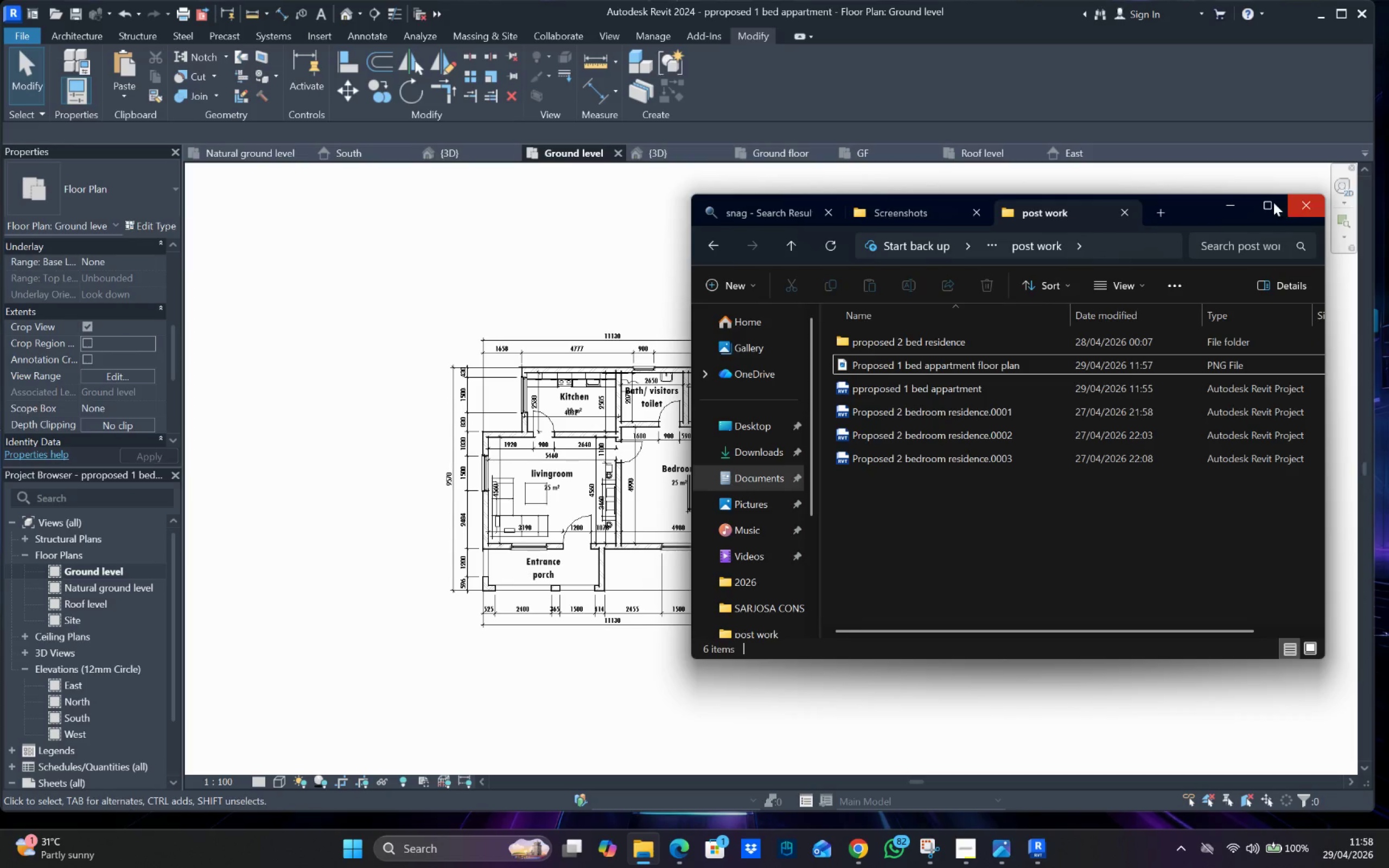 
left_click([1239, 205])
 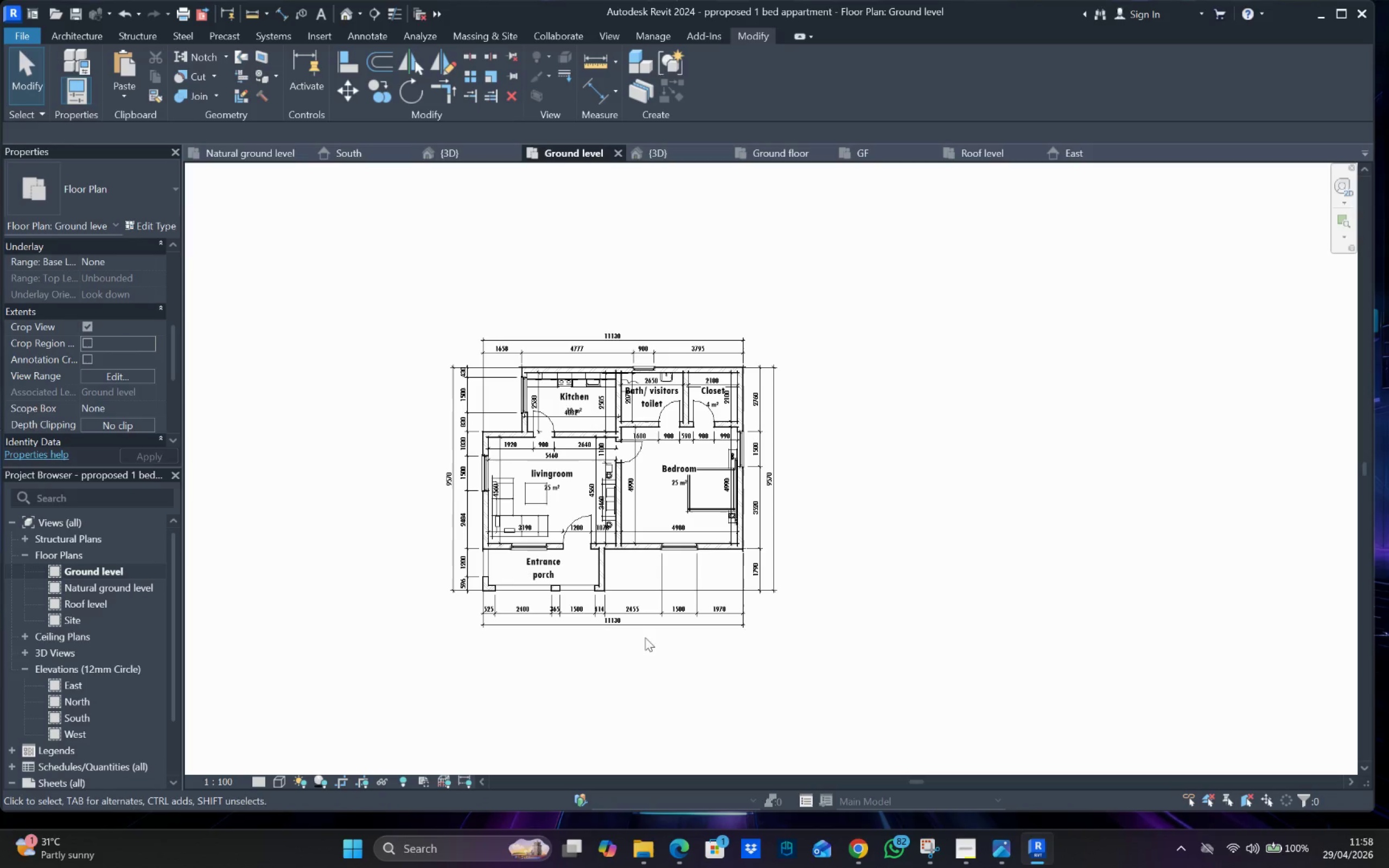 
mouse_move([517, 595])
 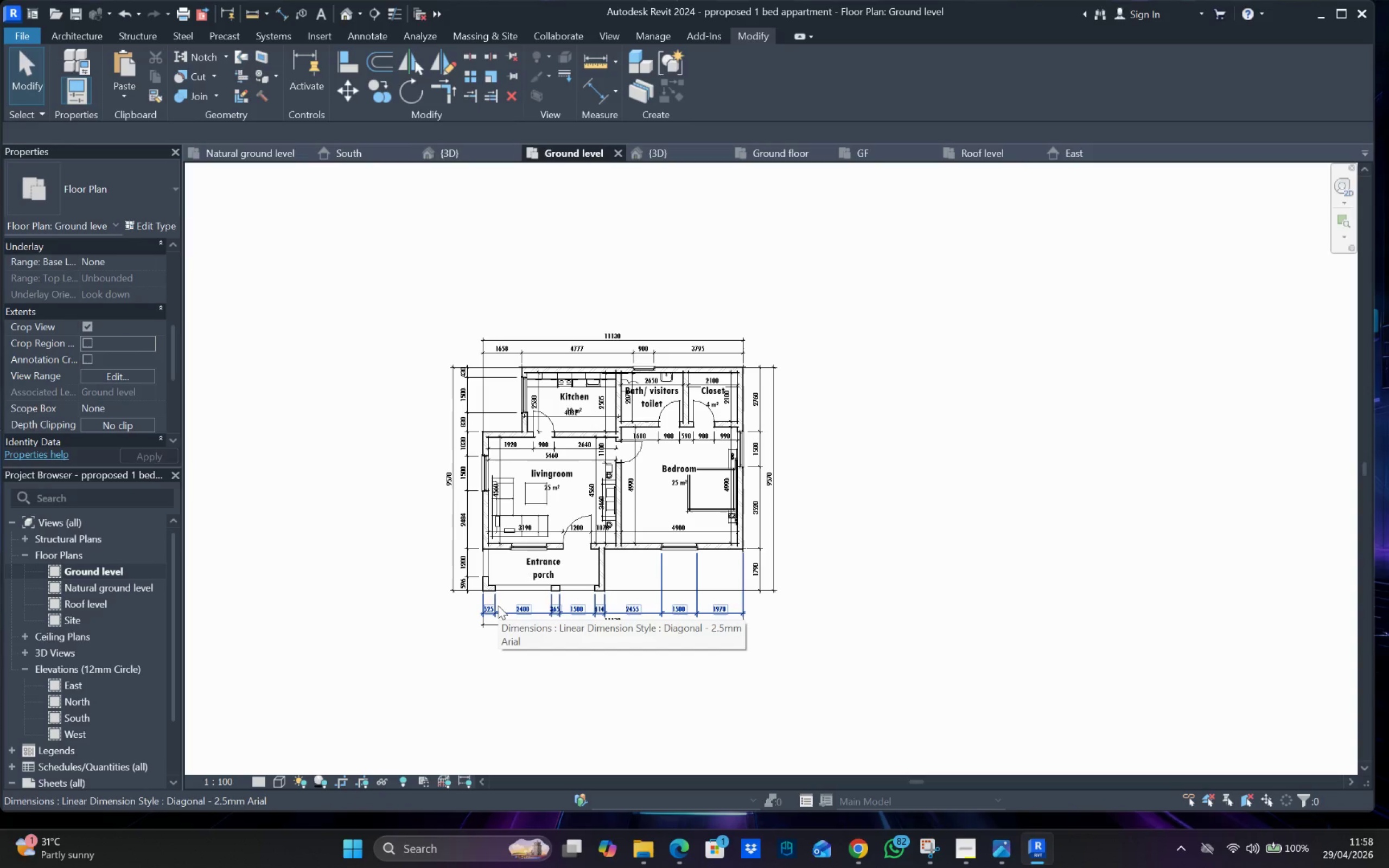 
mouse_move([480, 602])
 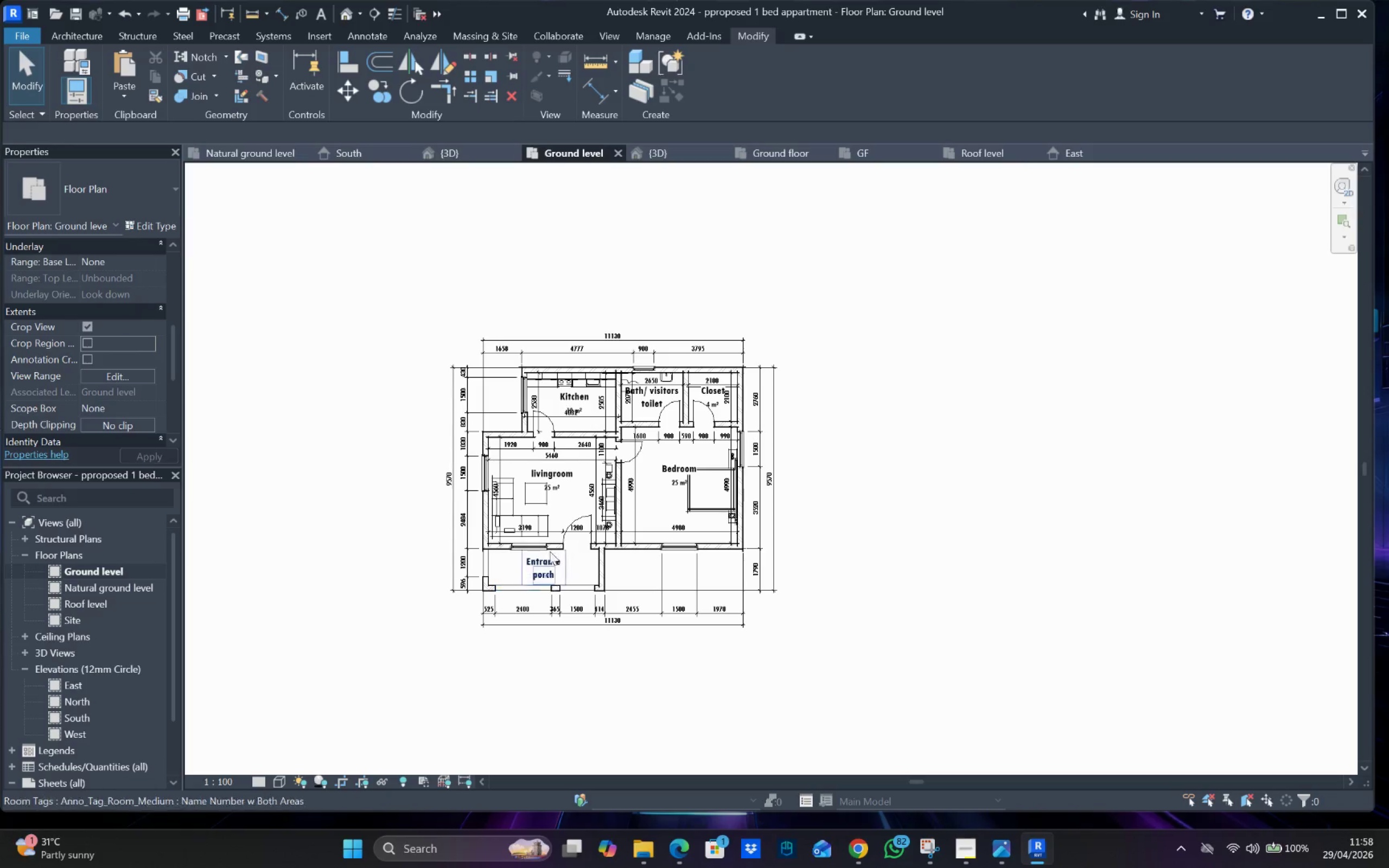 
left_click([575, 434])
 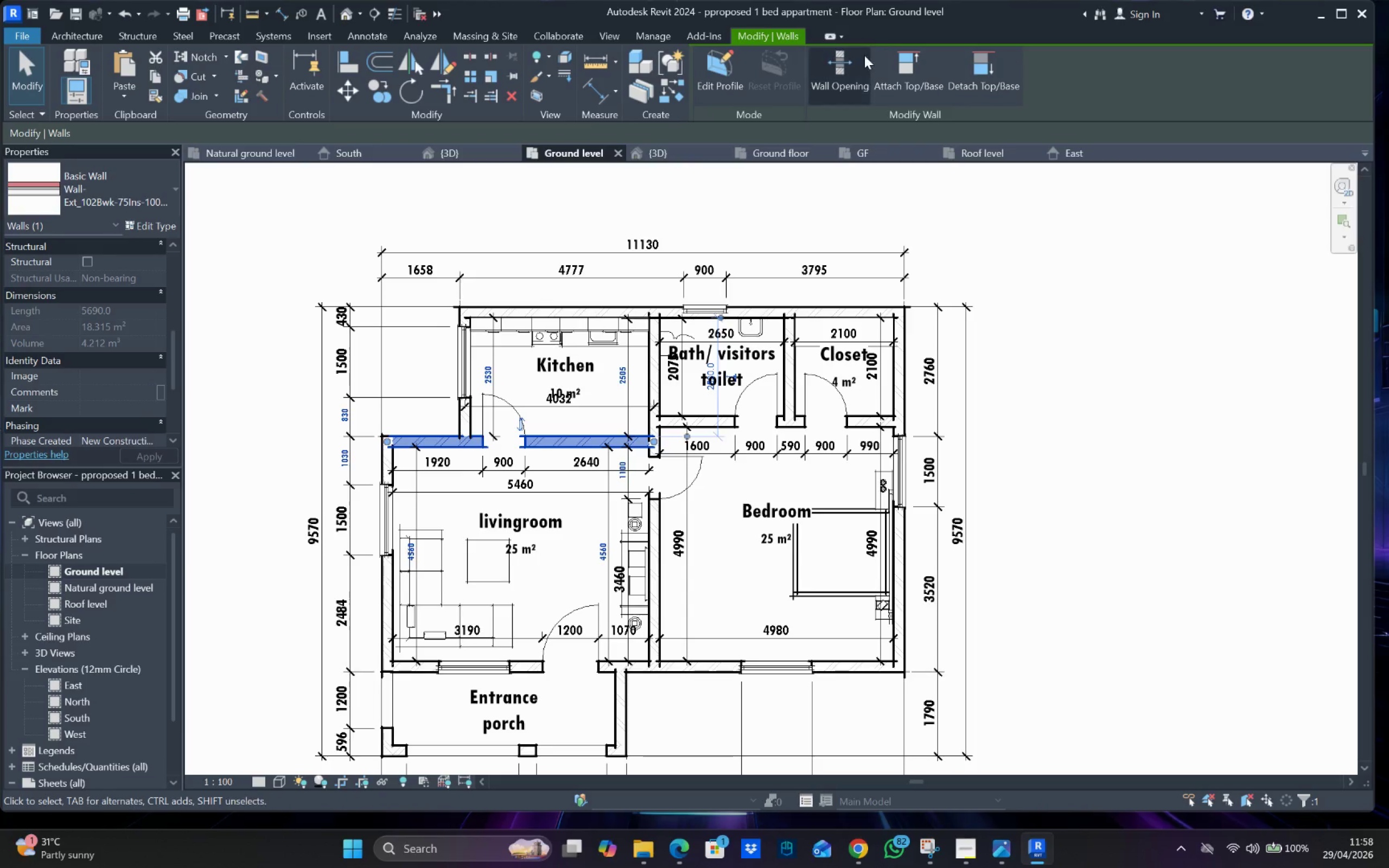 
scroll: coordinate [575, 434], scroll_direction: up, amount: 5.0
 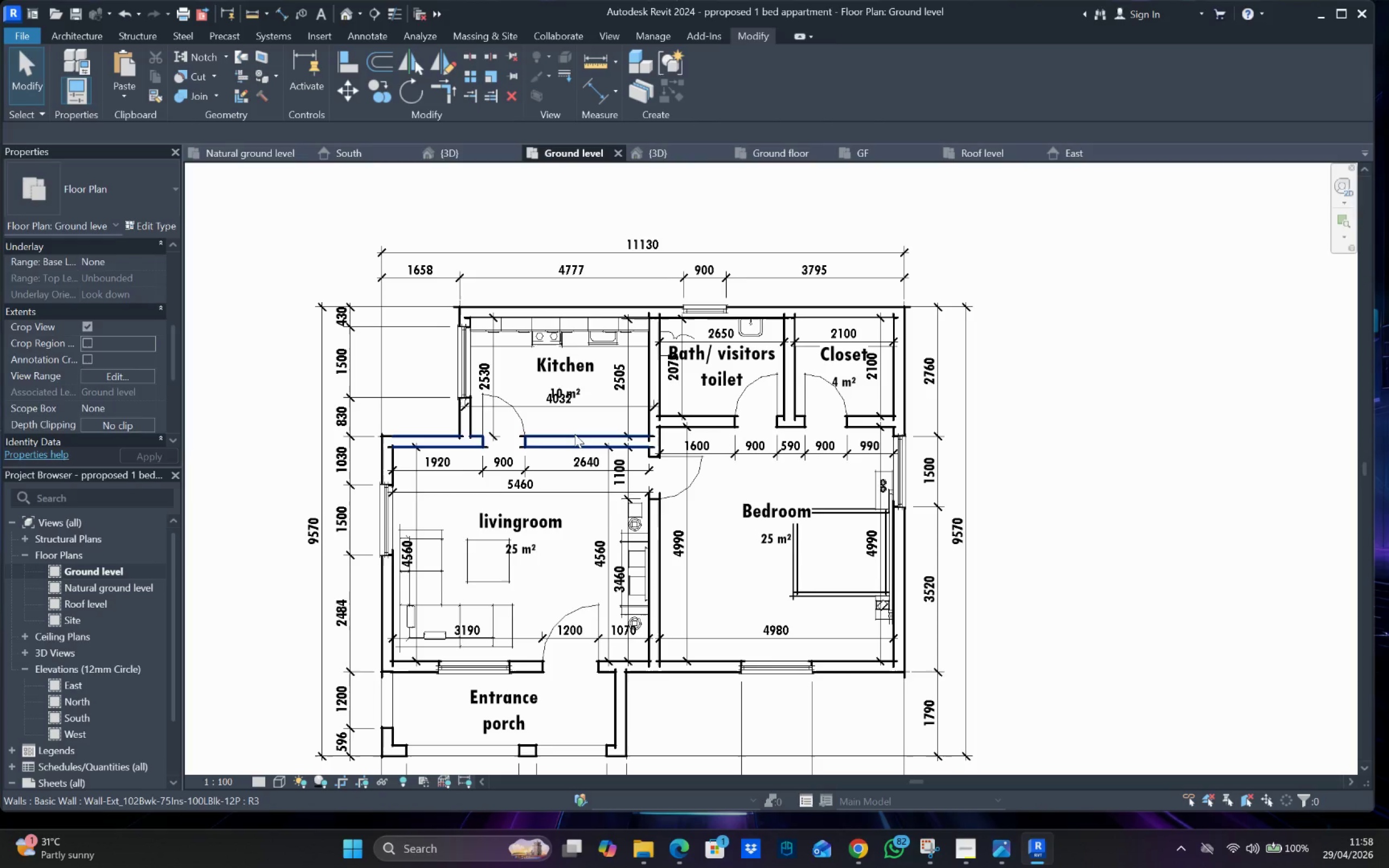 
left_click([844, 57])
 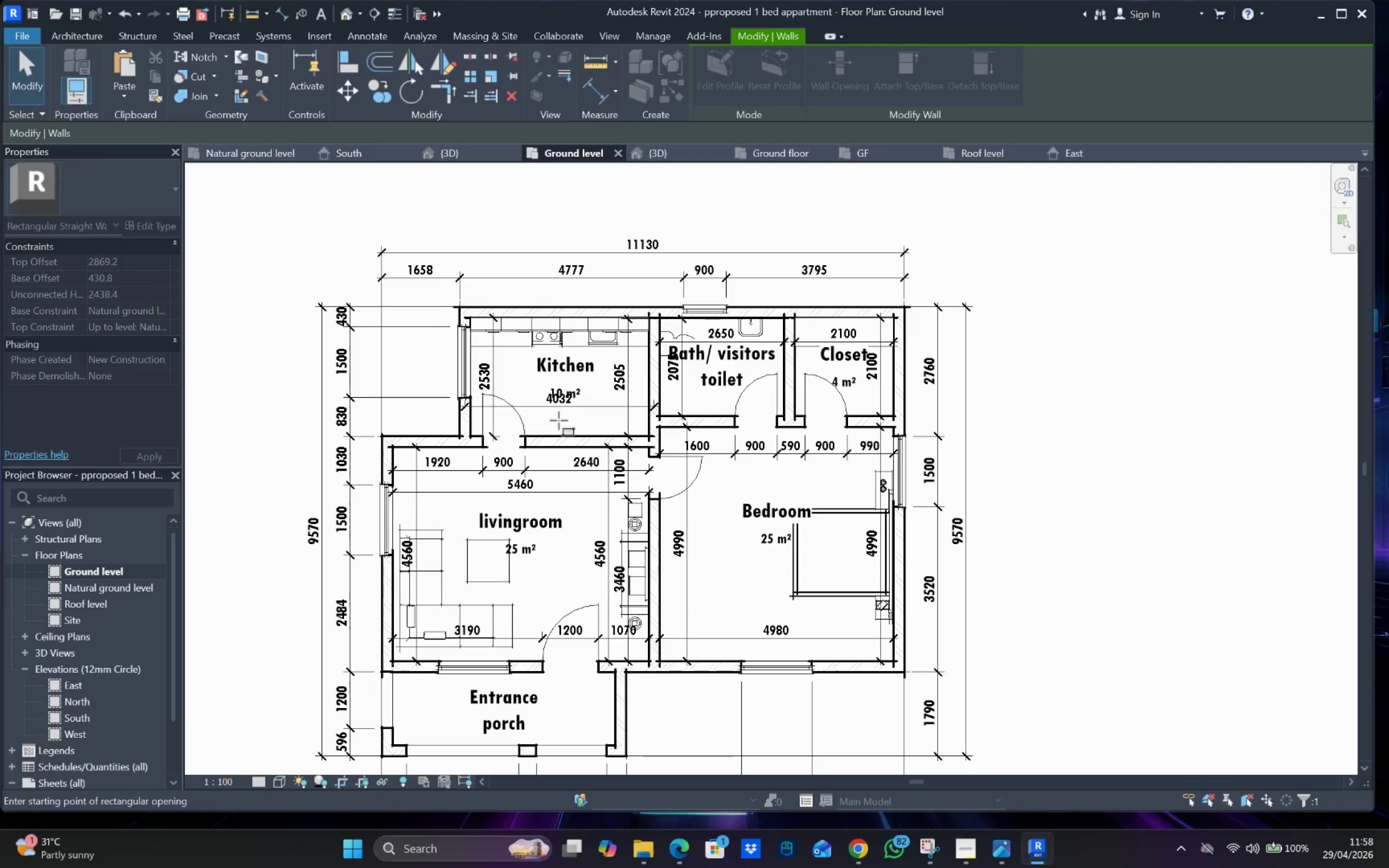 
left_click_drag(start_coordinate=[550, 438], to_coordinate=[623, 447])
 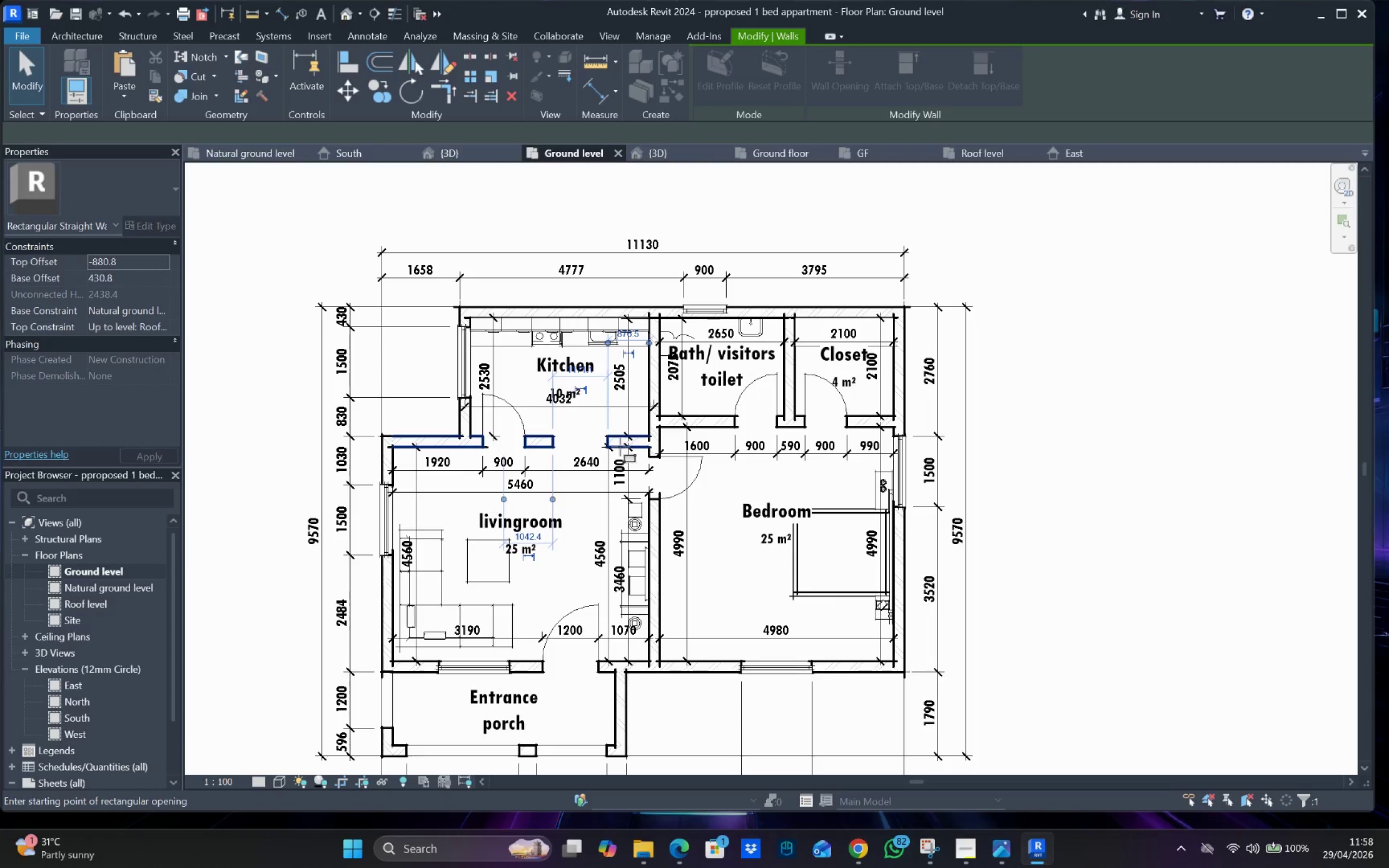 
scroll: coordinate [561, 435], scroll_direction: up, amount: 2.0
 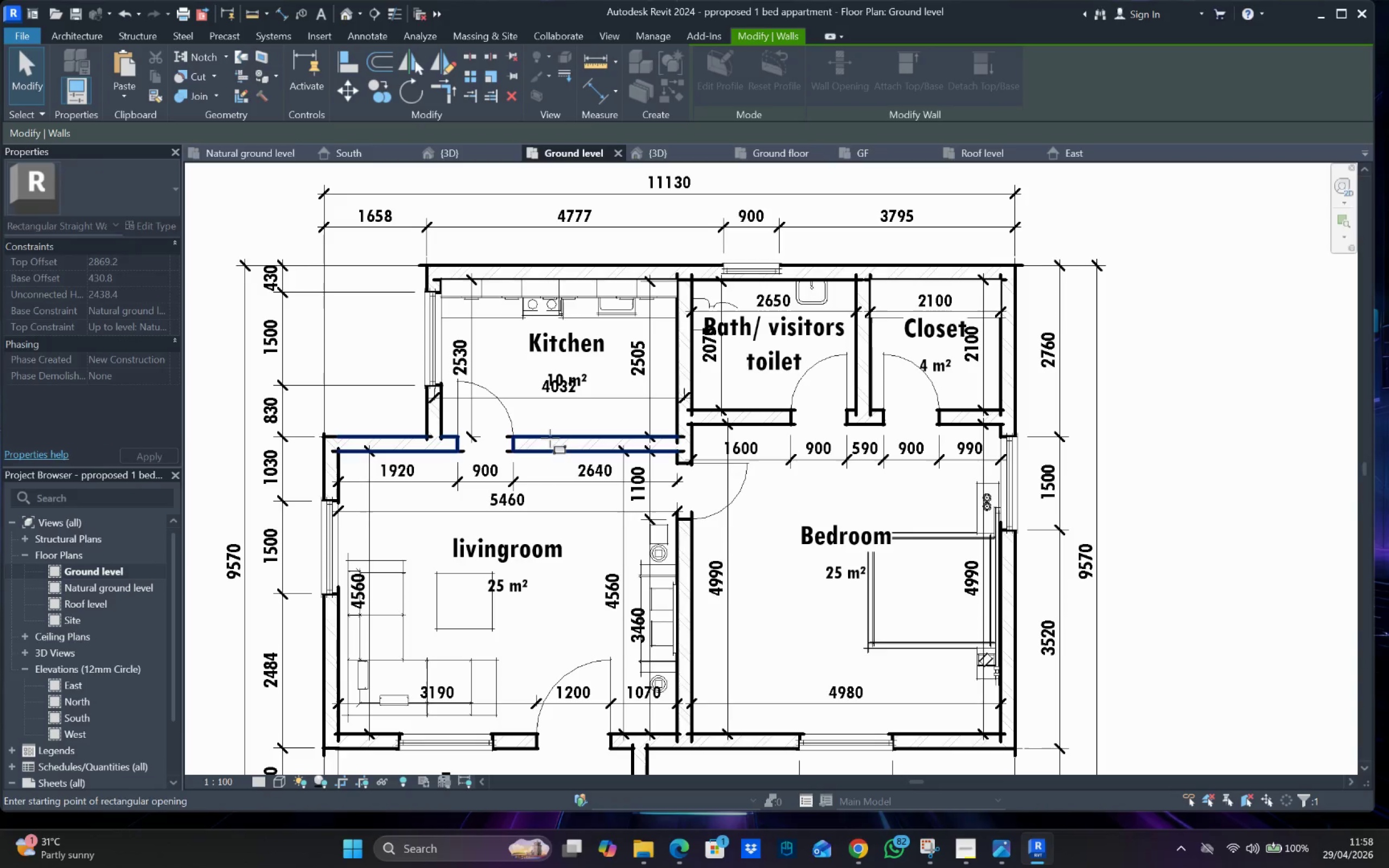 
key(Escape)
 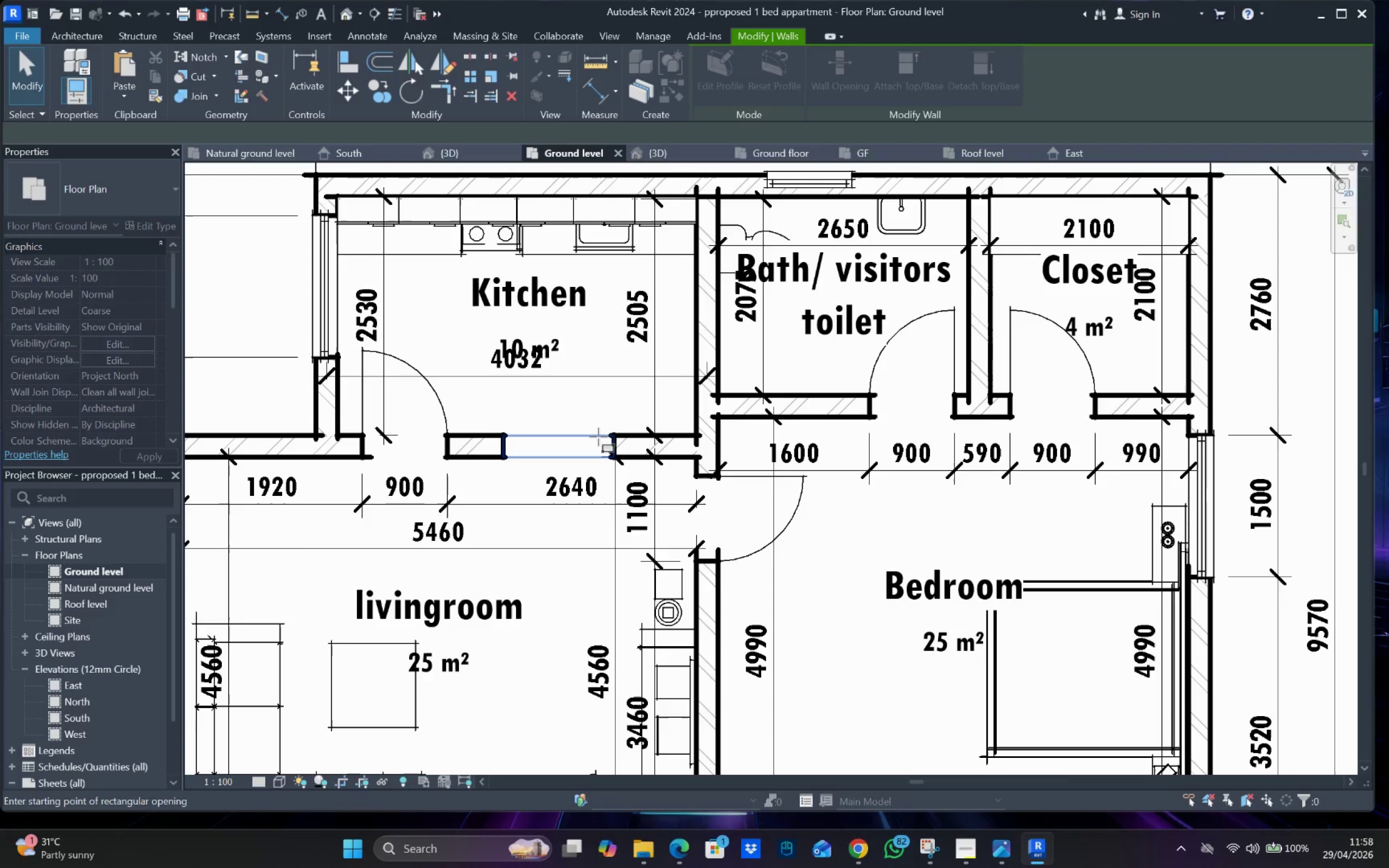 
scroll: coordinate [601, 437], scroll_direction: up, amount: 5.0
 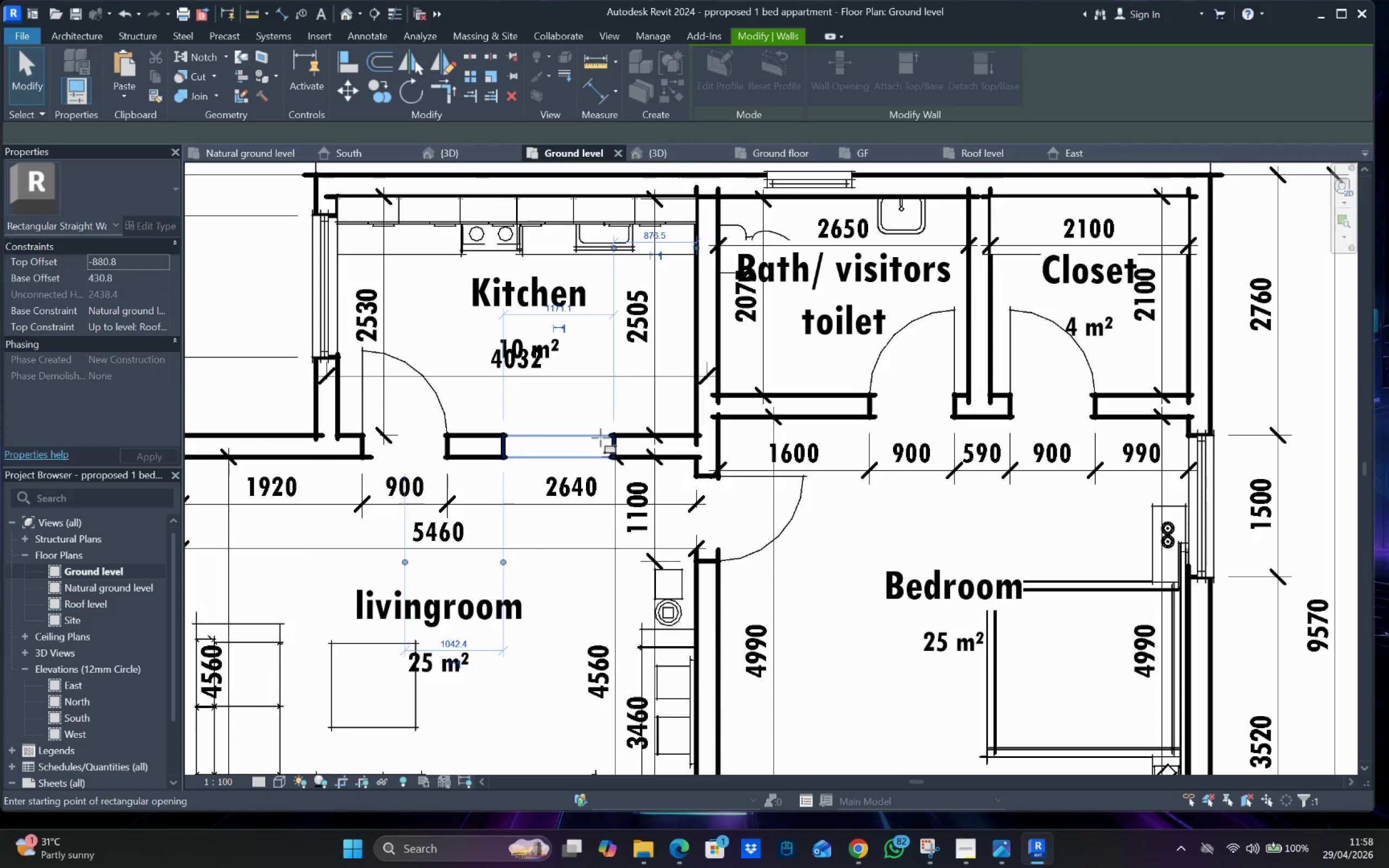 
key(Escape)
 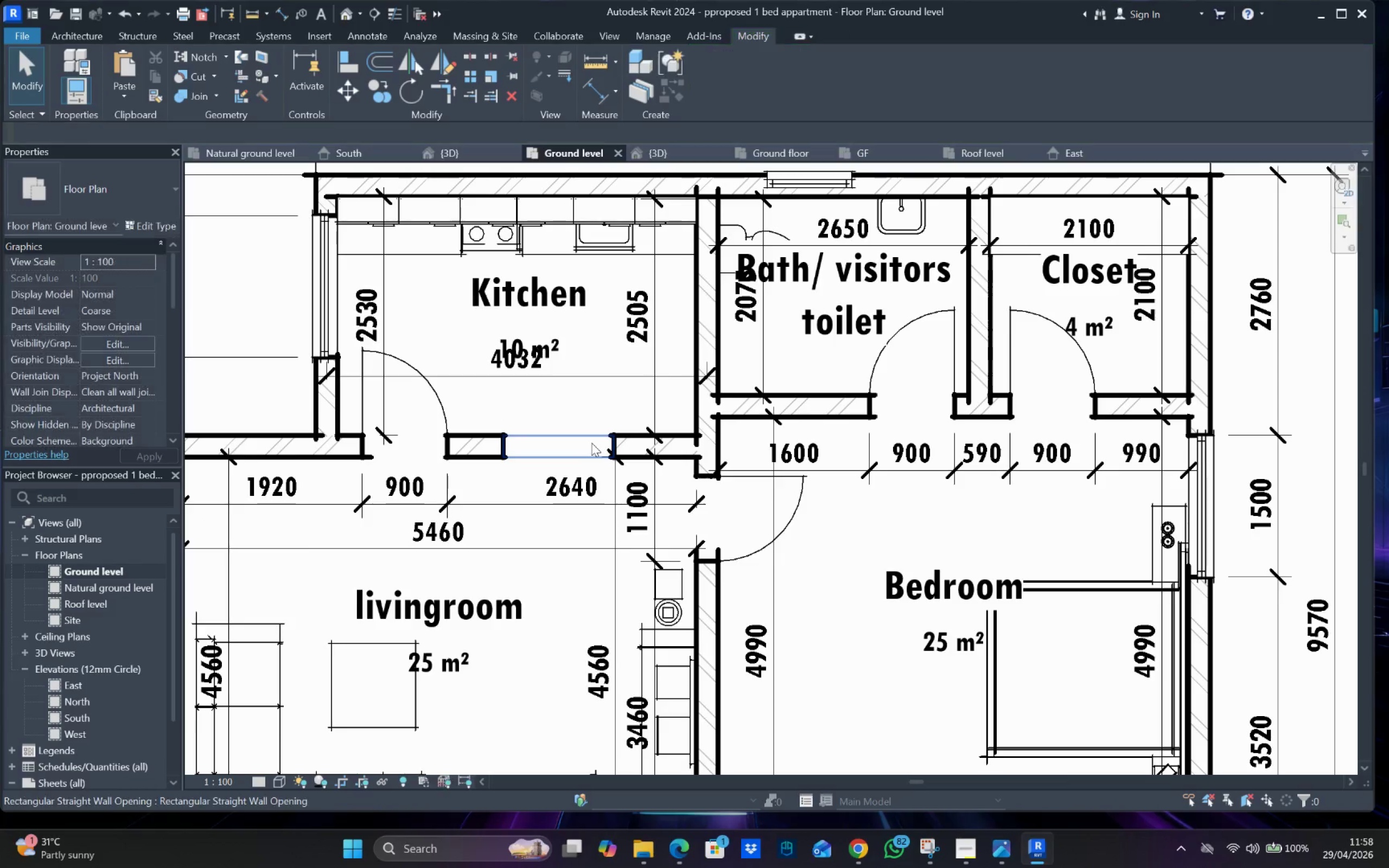 
left_click([591, 443])
 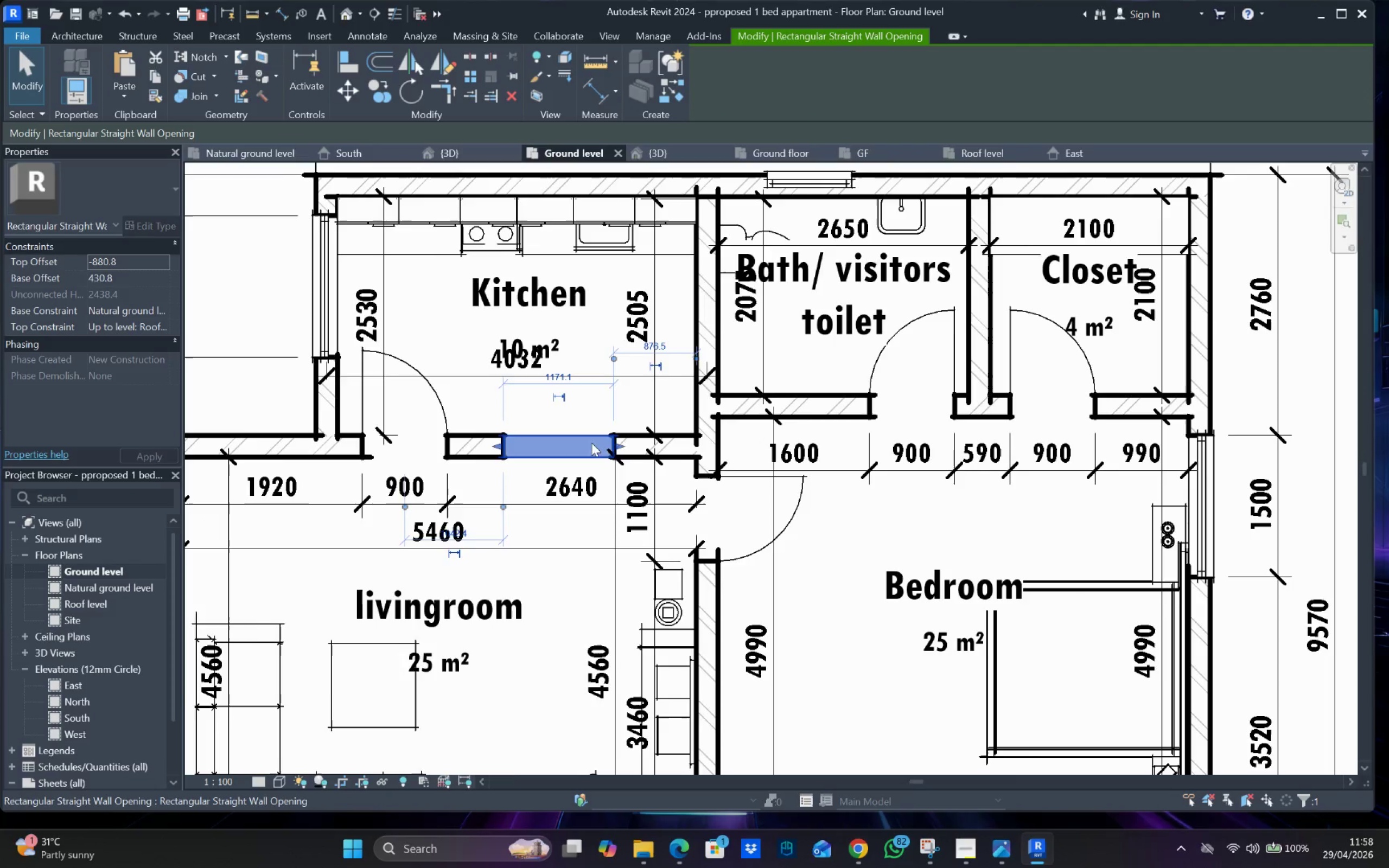 
scroll: coordinate [610, 445], scroll_direction: down, amount: 7.0
 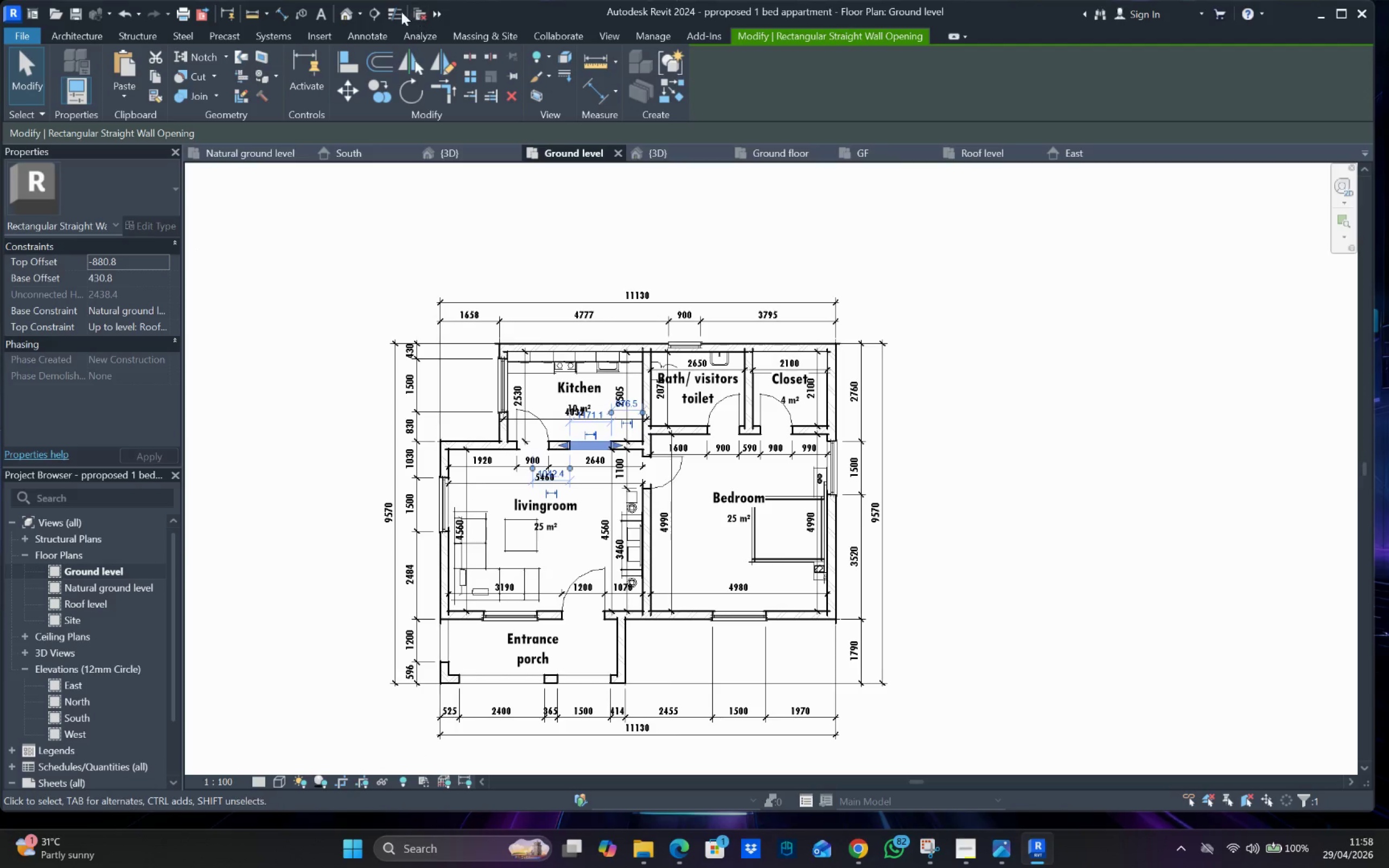 
left_click([377, 10])
 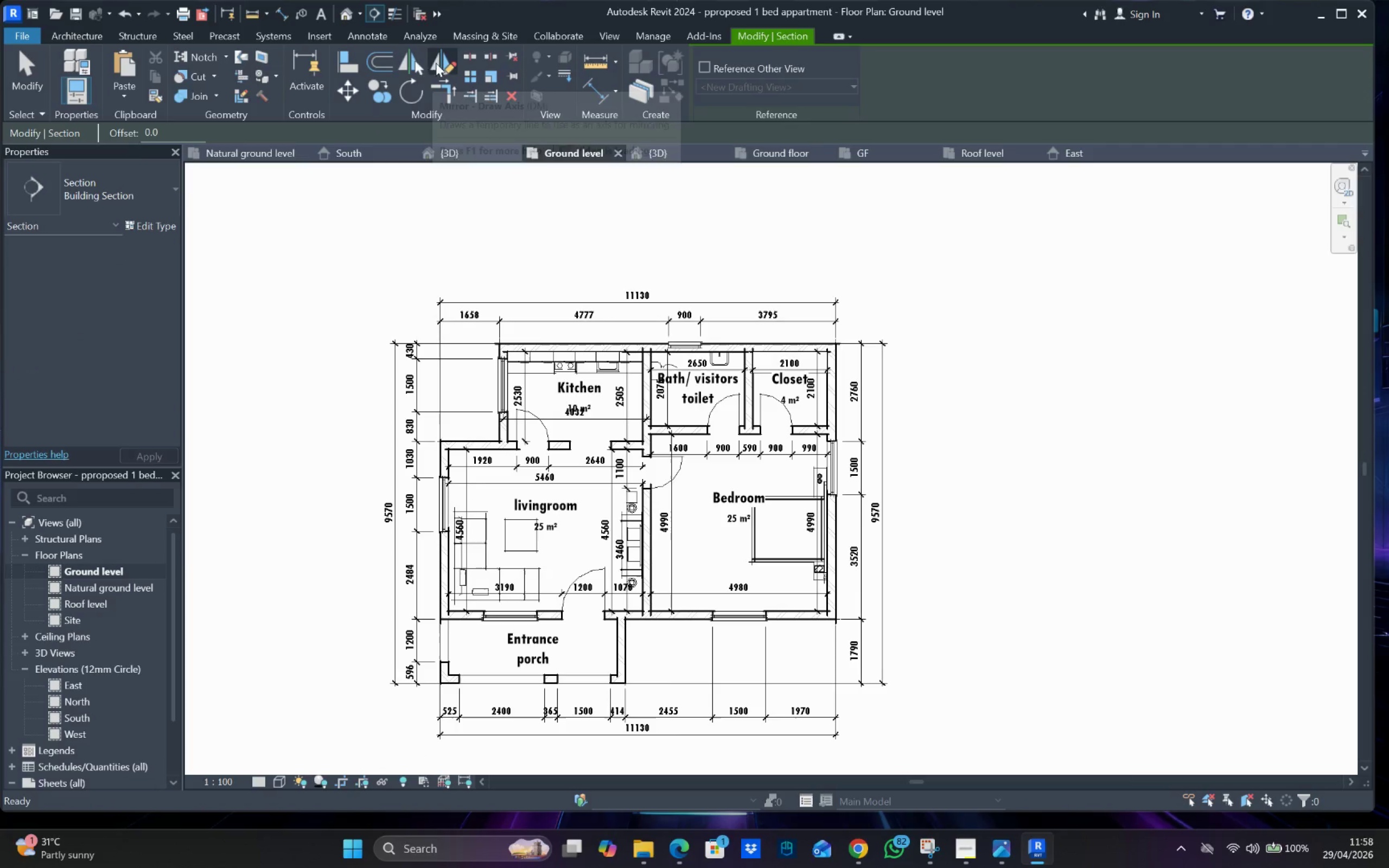 
scroll: coordinate [525, 468], scroll_direction: down, amount: 3.0
 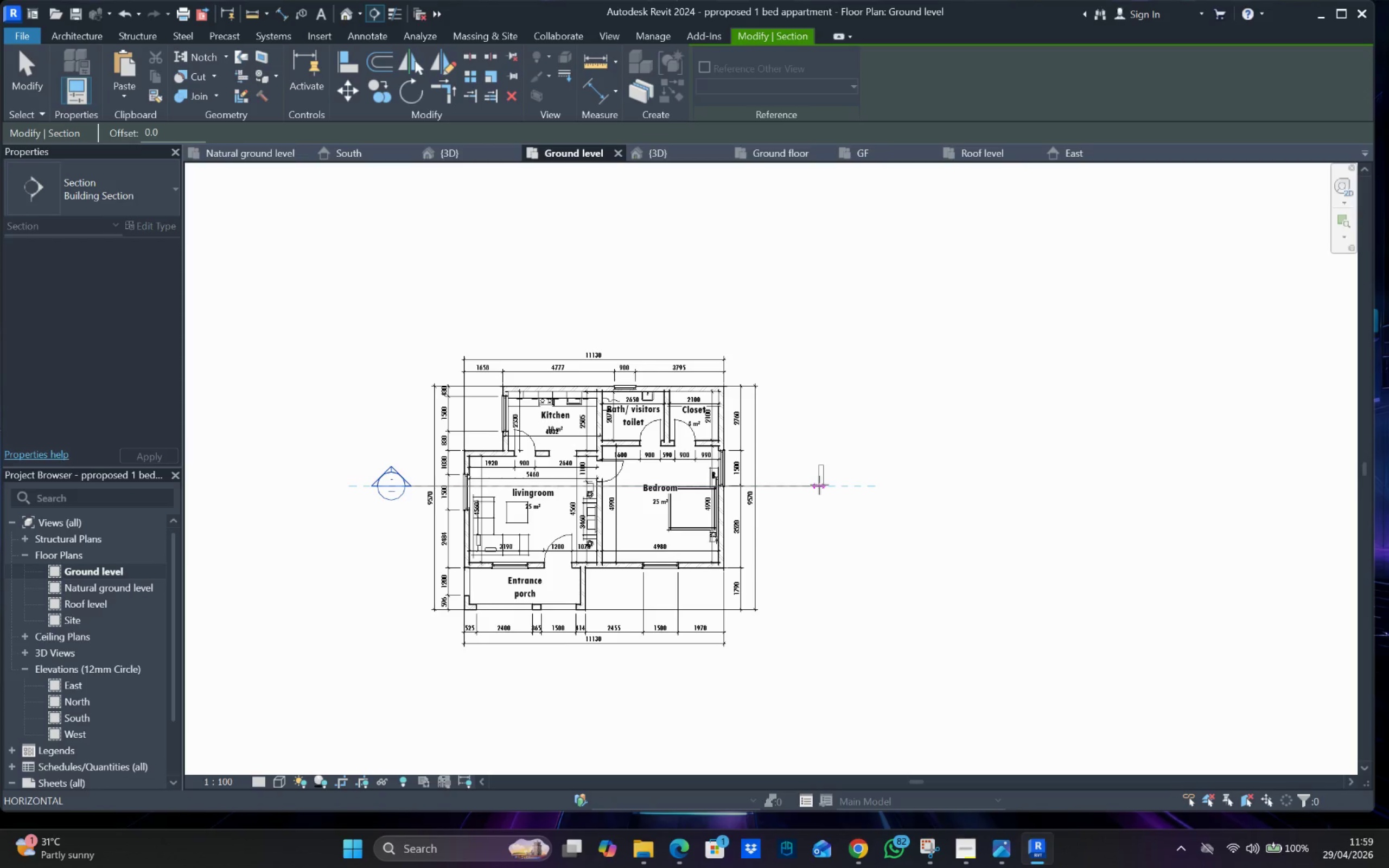 
left_click([821, 480])
 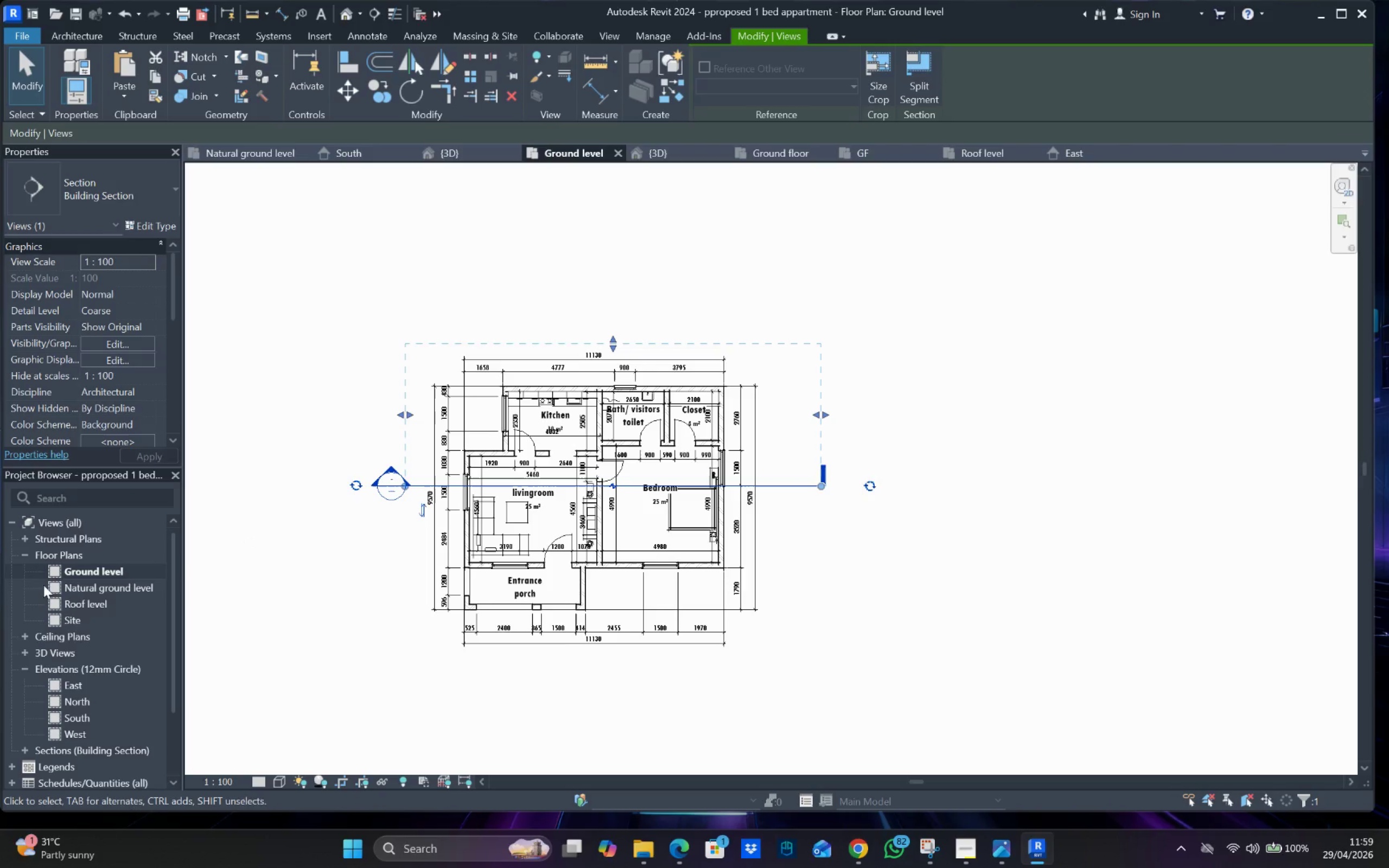 
scroll: coordinate [94, 632], scroll_direction: down, amount: 1.0
 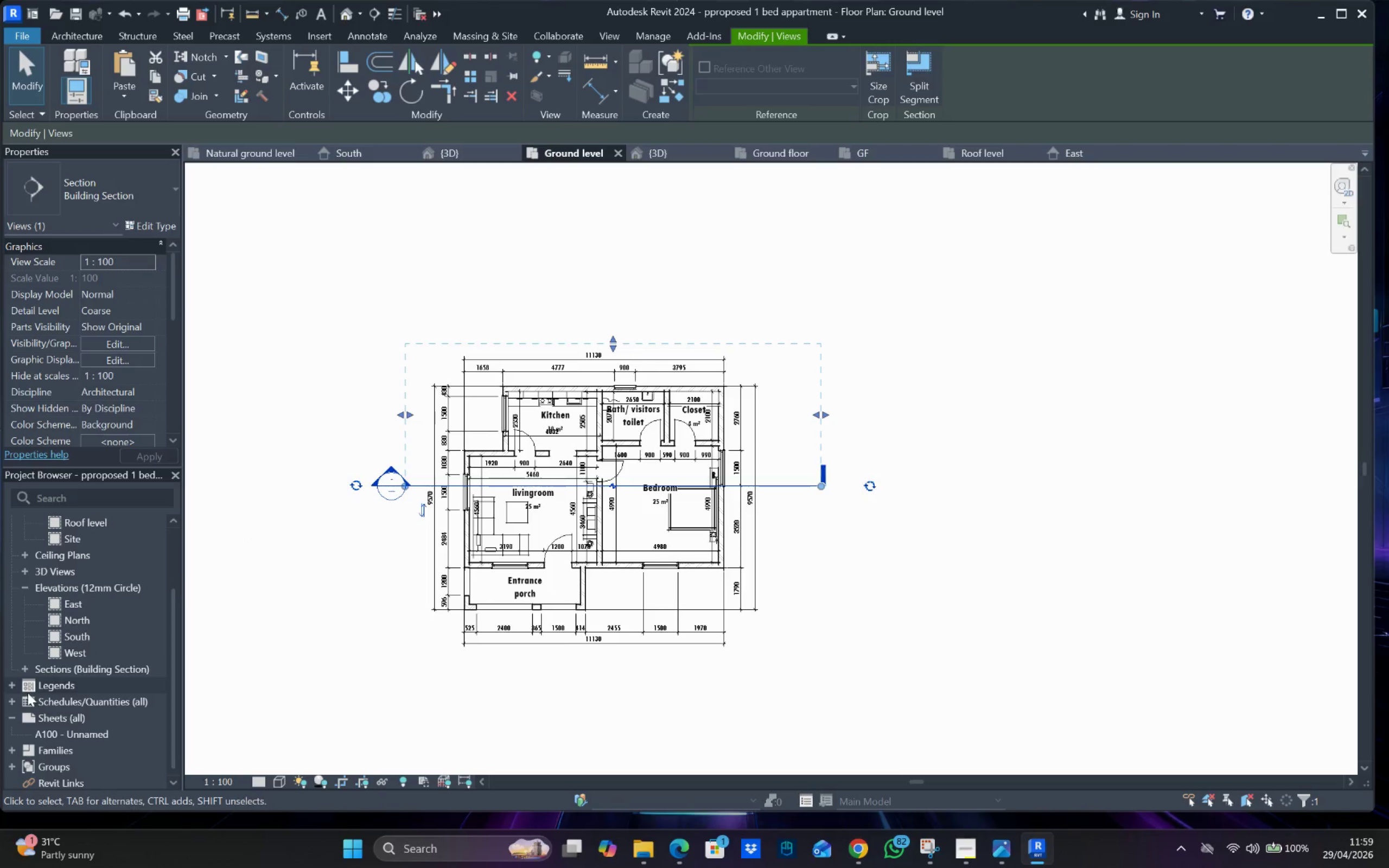 
left_click([23, 667])
 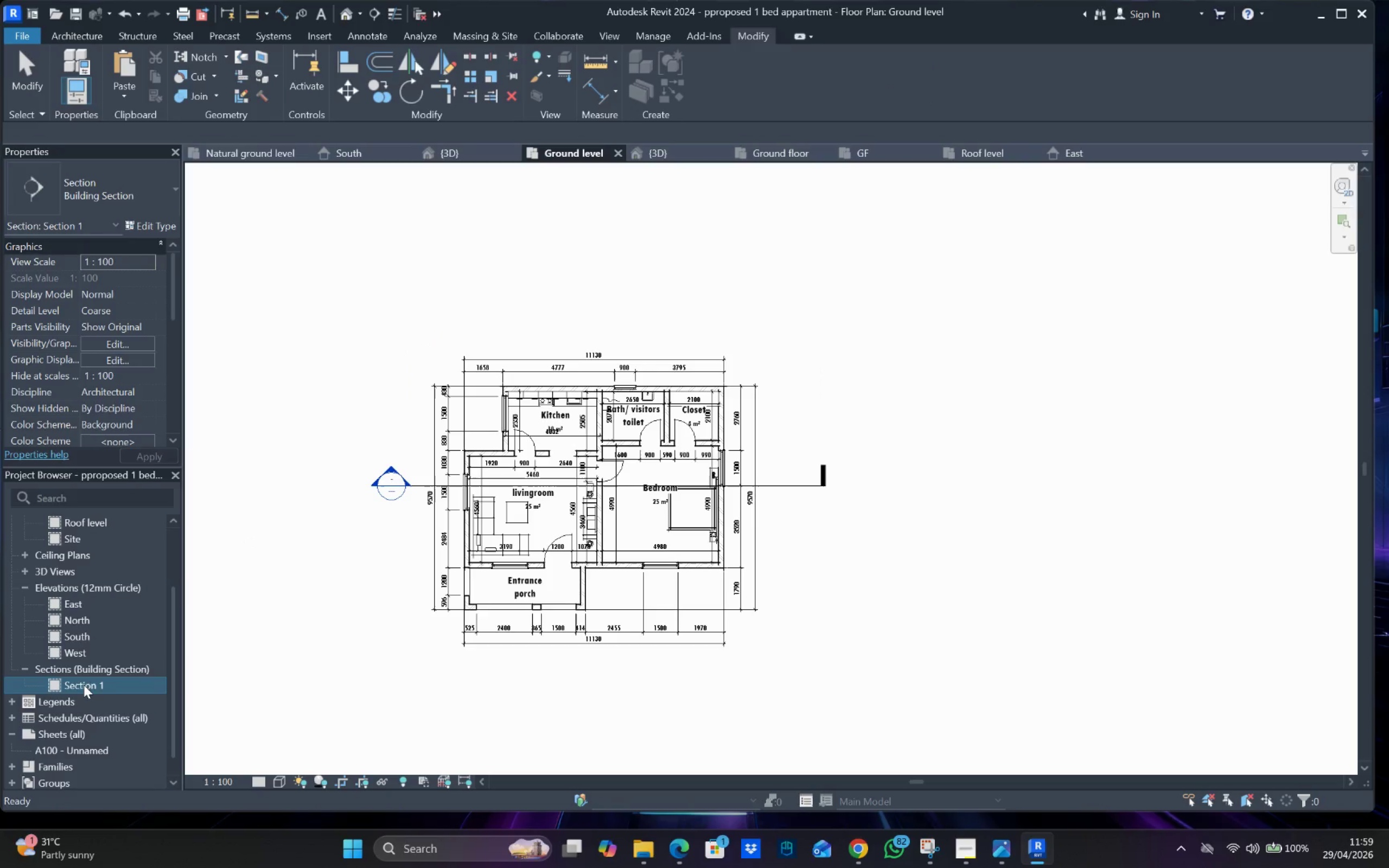 
double_click([86, 684])
 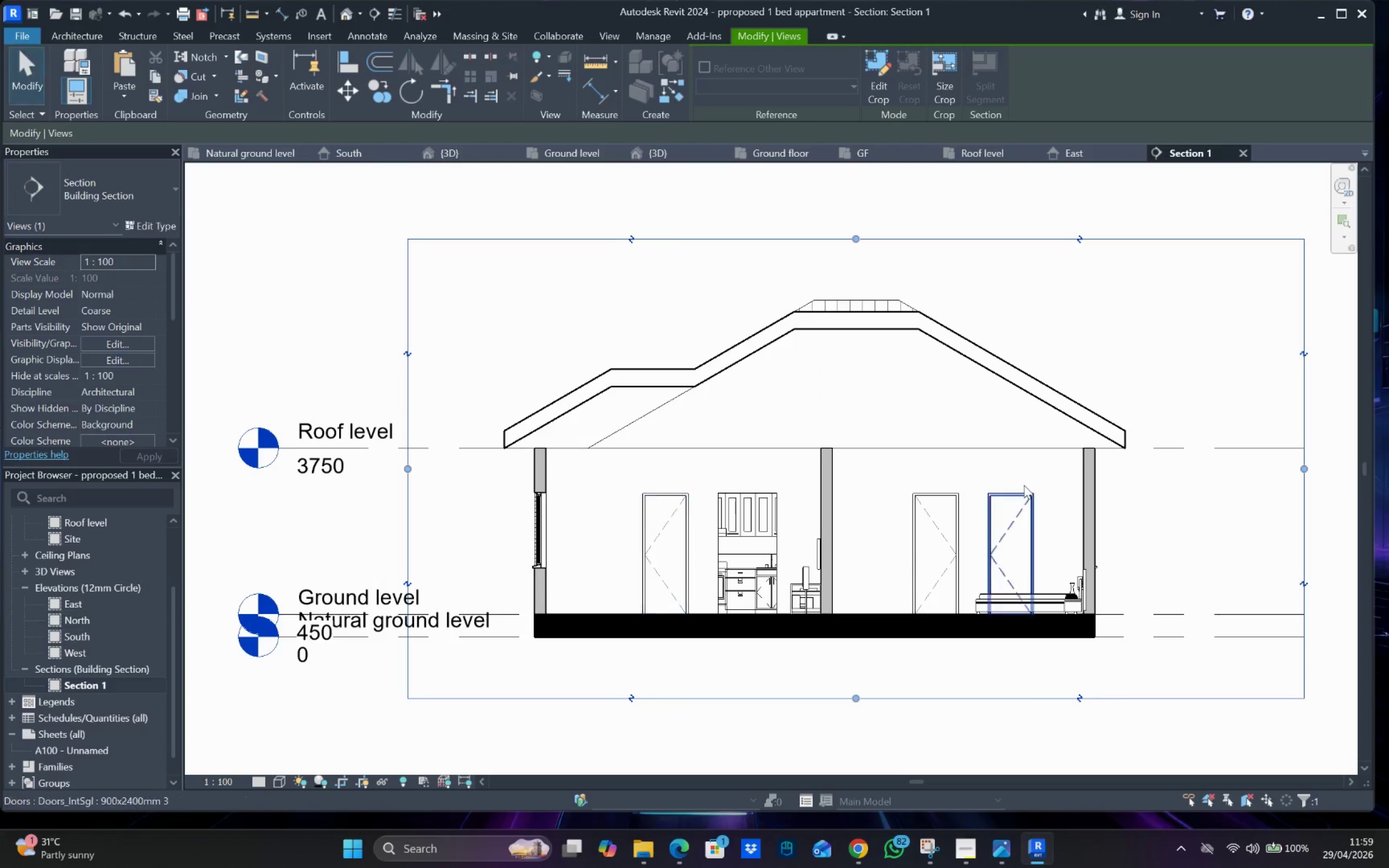 
scroll: coordinate [716, 547], scroll_direction: up, amount: 3.0
 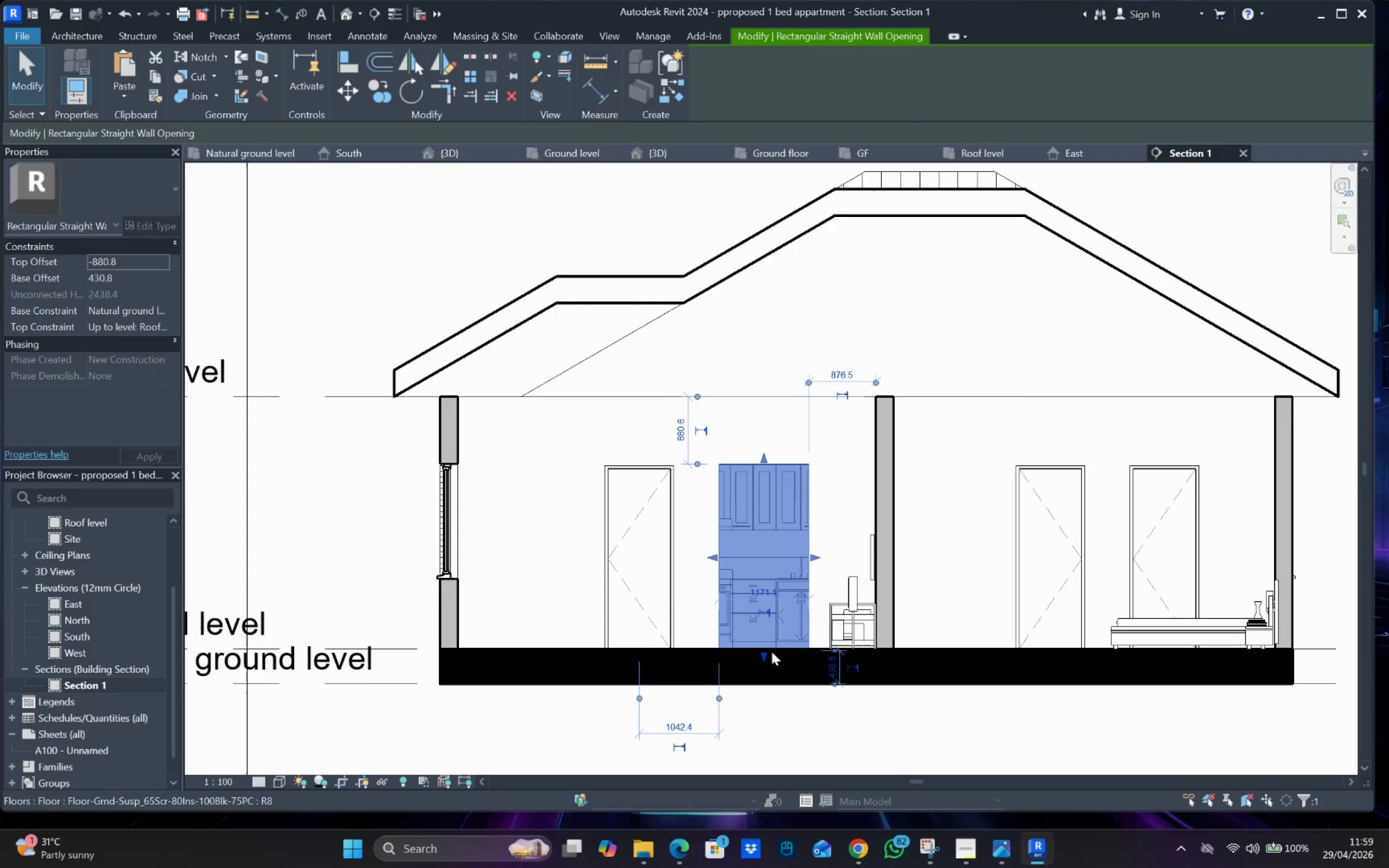 
left_click_drag(start_coordinate=[767, 654], to_coordinate=[785, 573])
 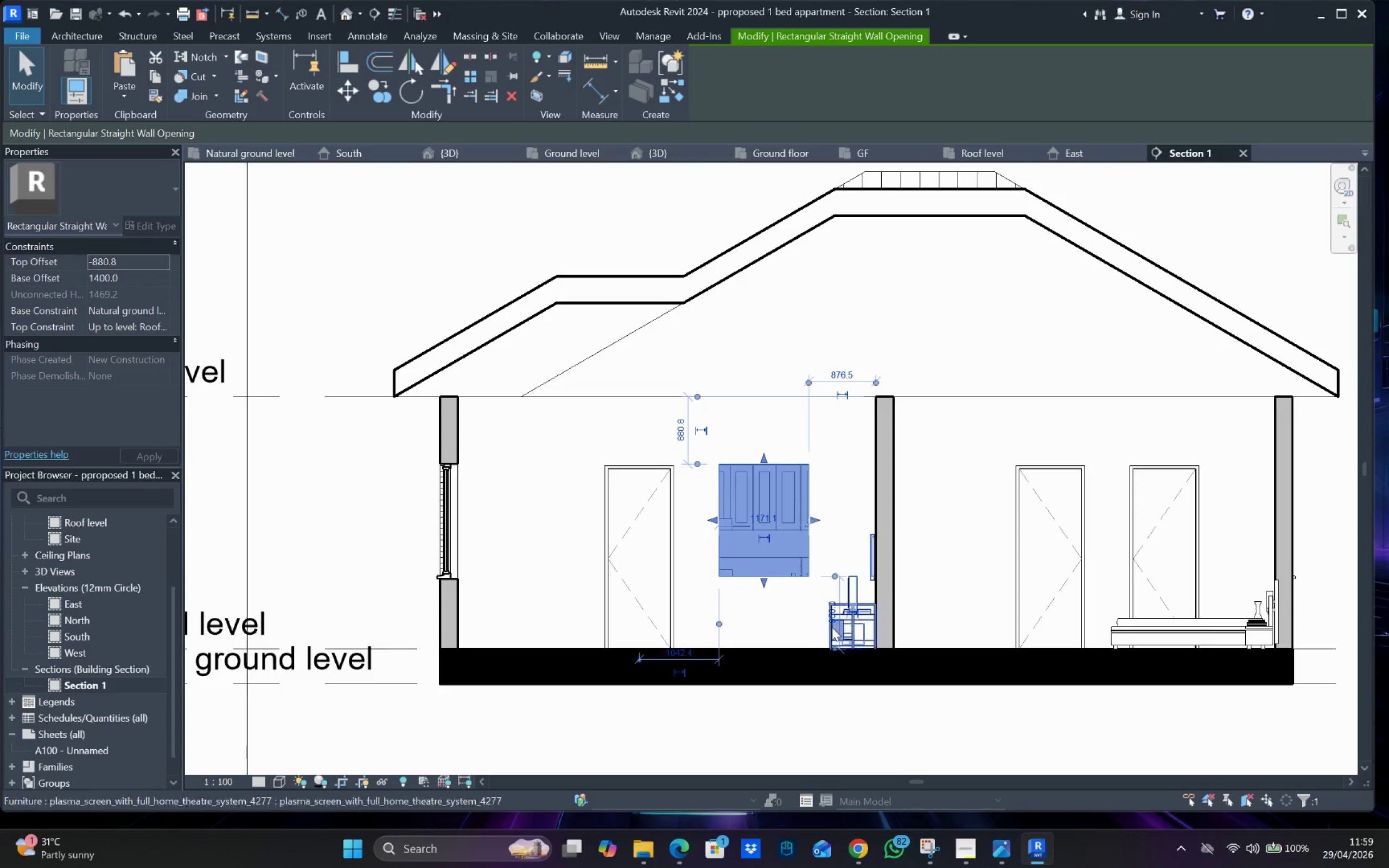 
left_click([827, 613])
 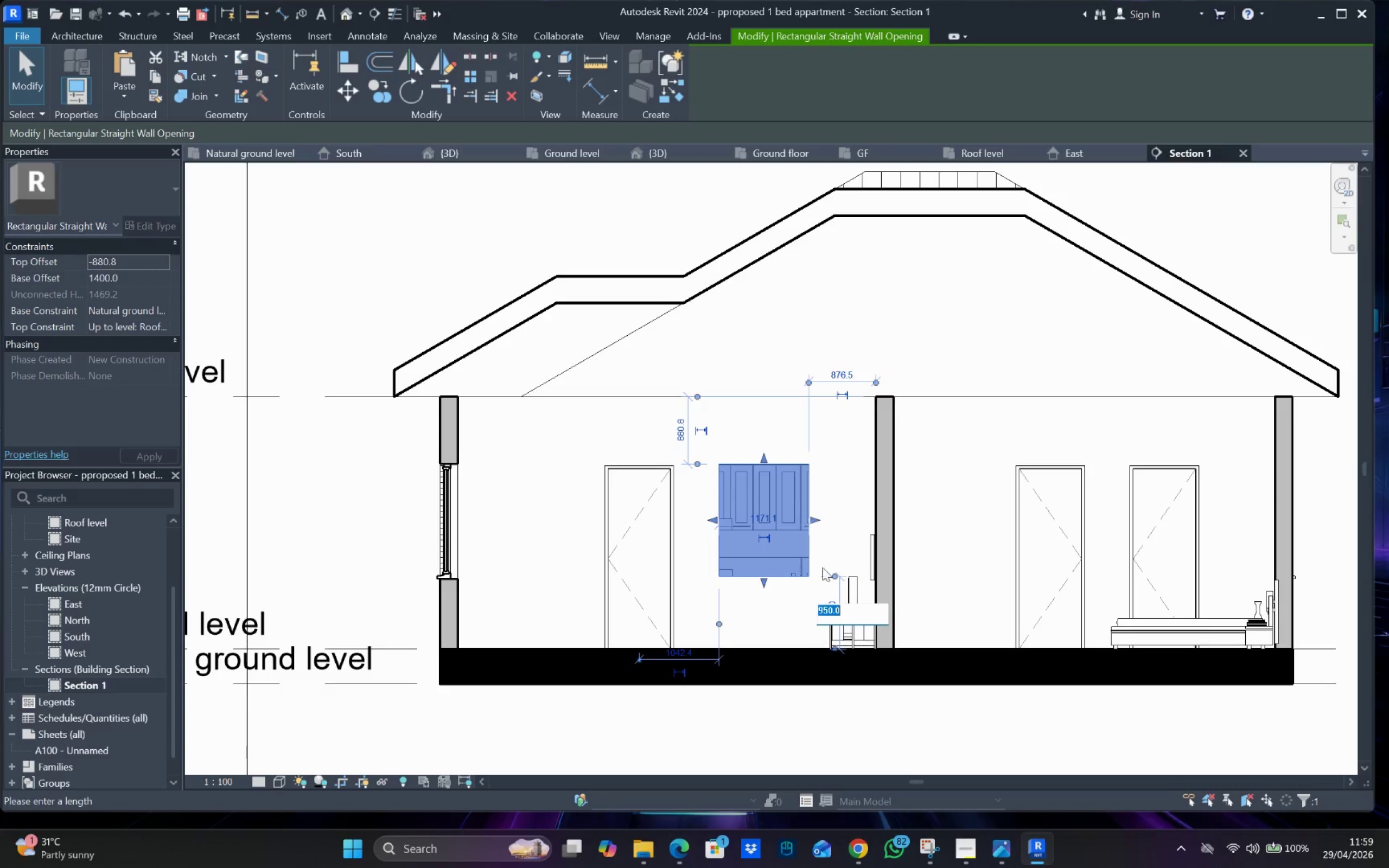 
left_click([831, 502])
 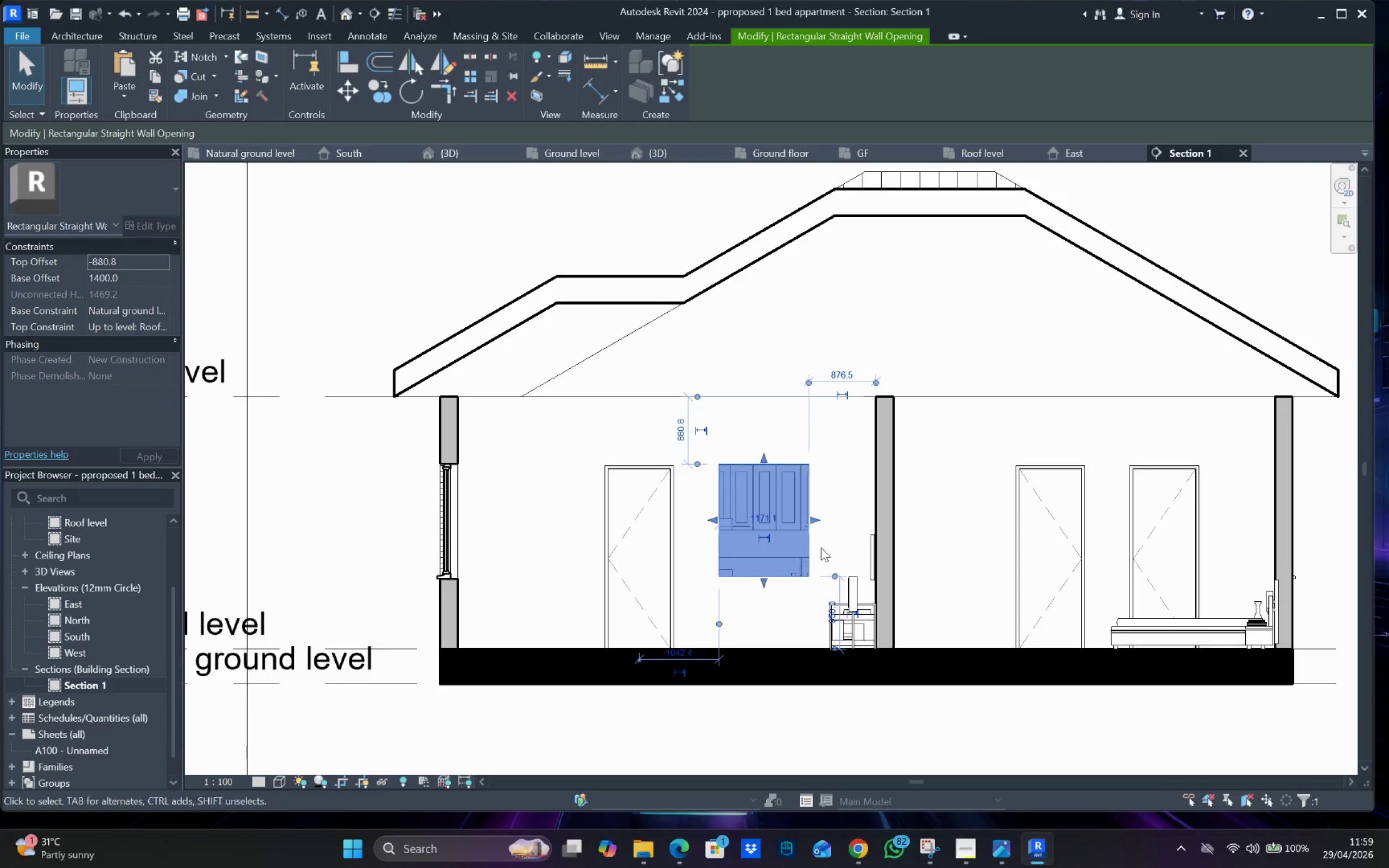 
left_click([850, 478])
 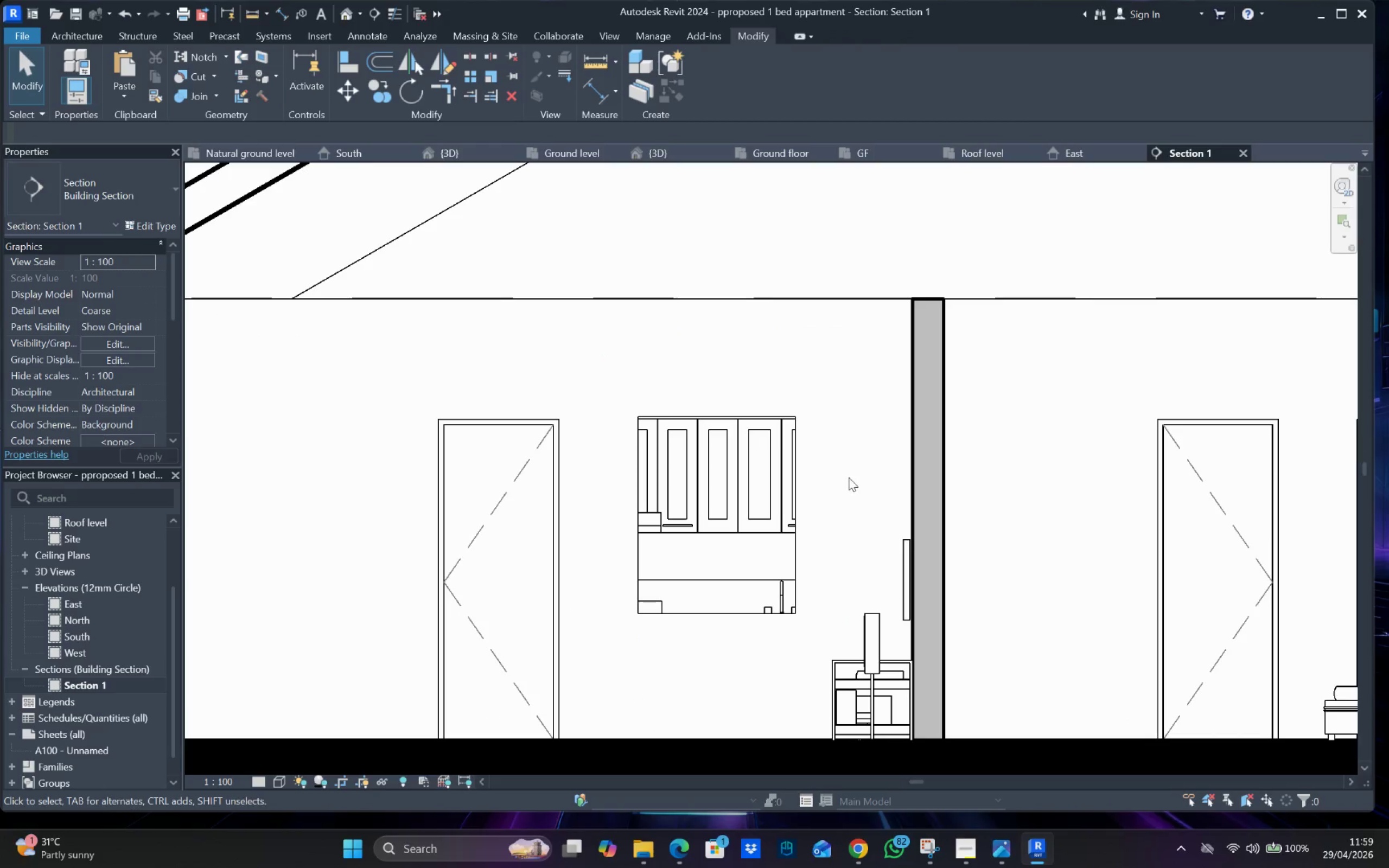 
scroll: coordinate [827, 527], scroll_direction: up, amount: 4.0
 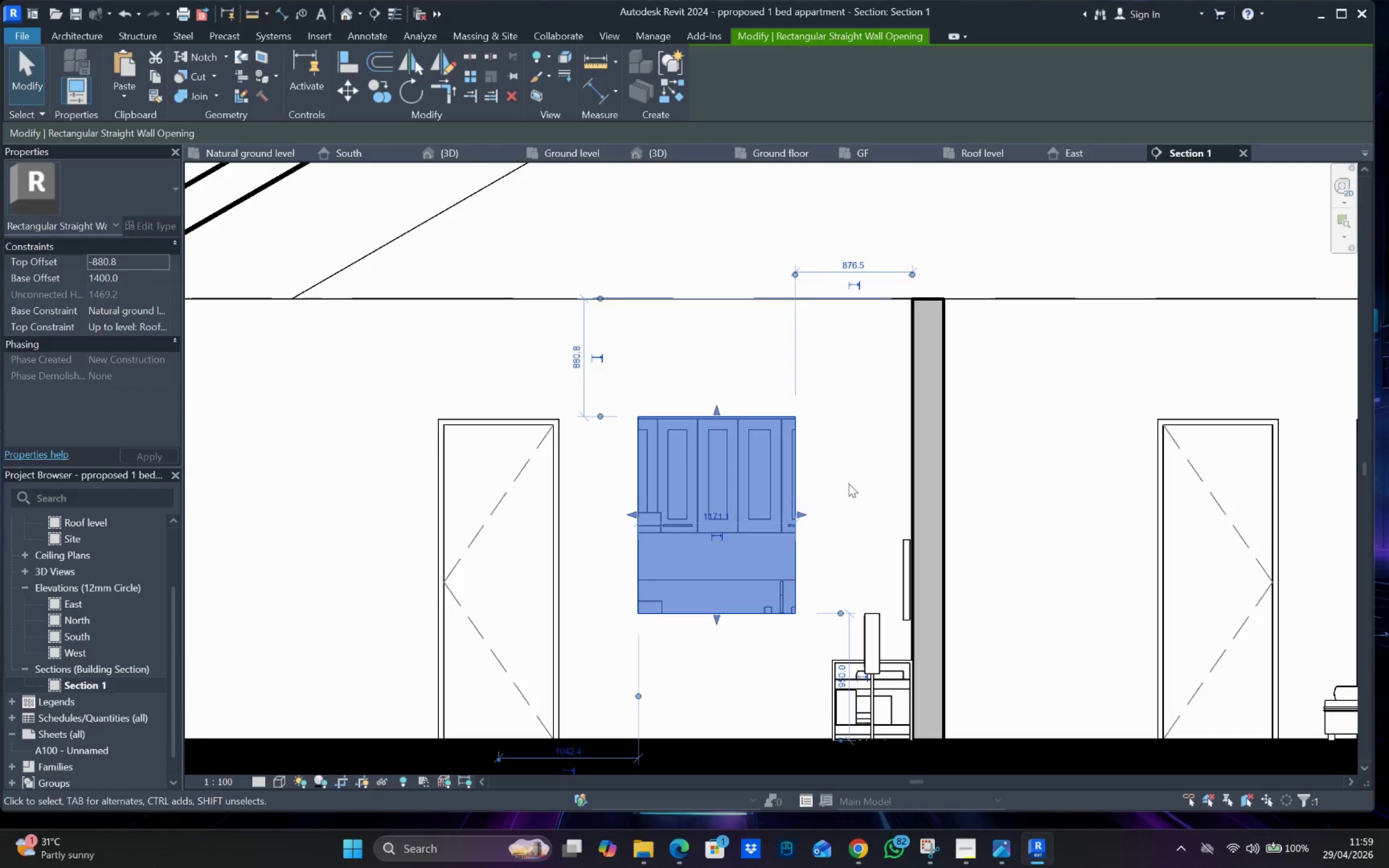 
key(Escape)
 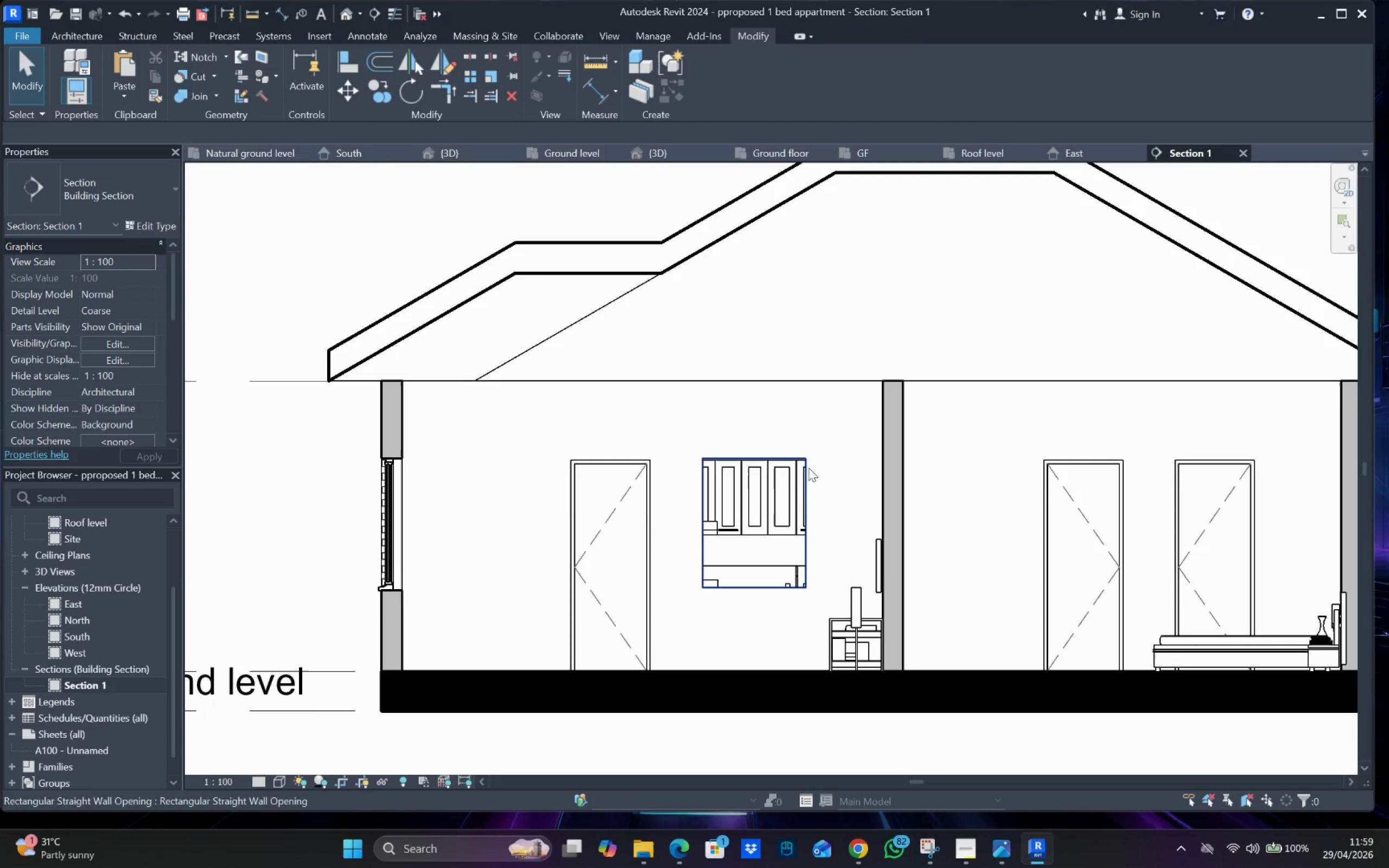 
scroll: coordinate [822, 472], scroll_direction: down, amount: 5.0
 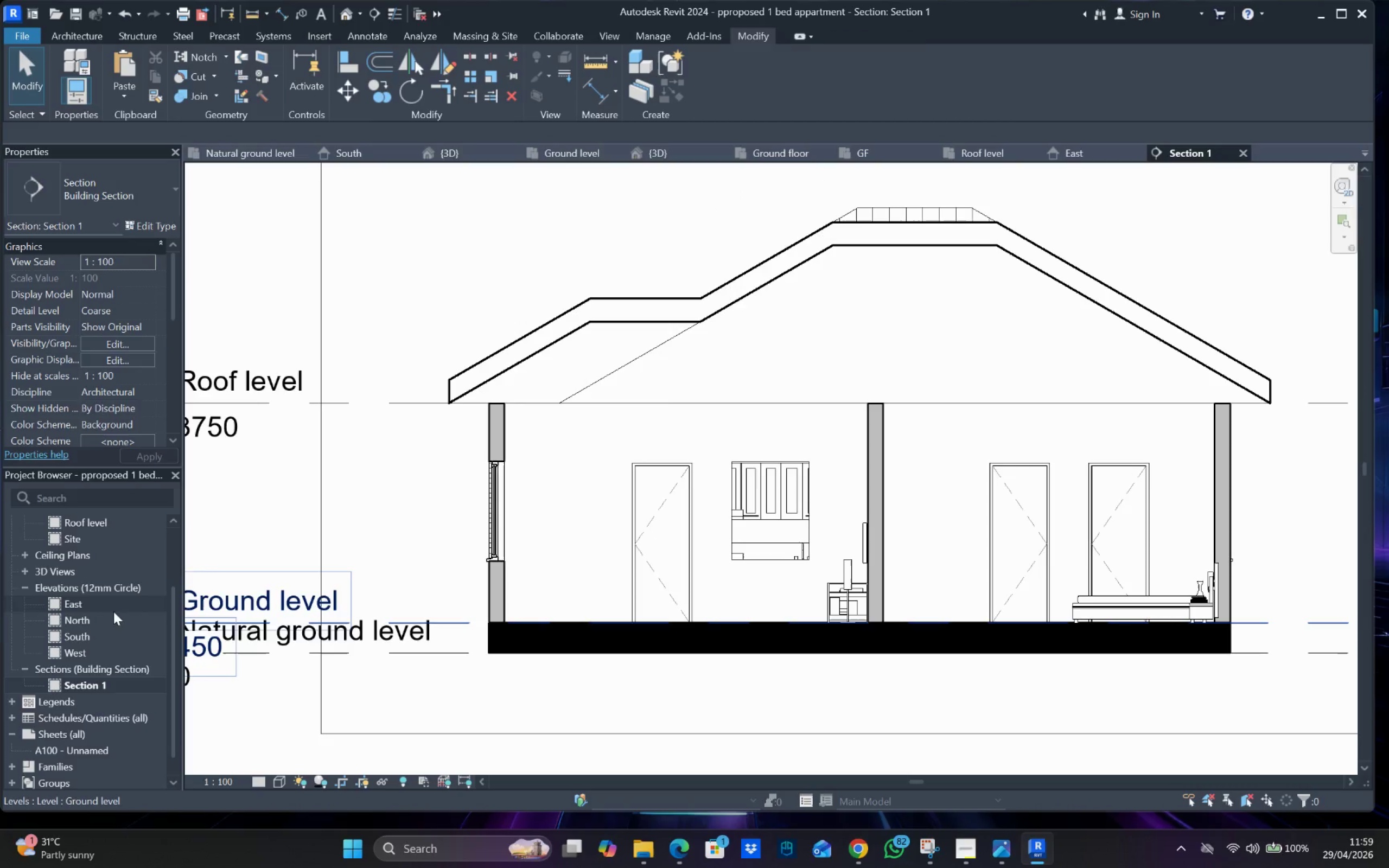 
wait(5.5)
 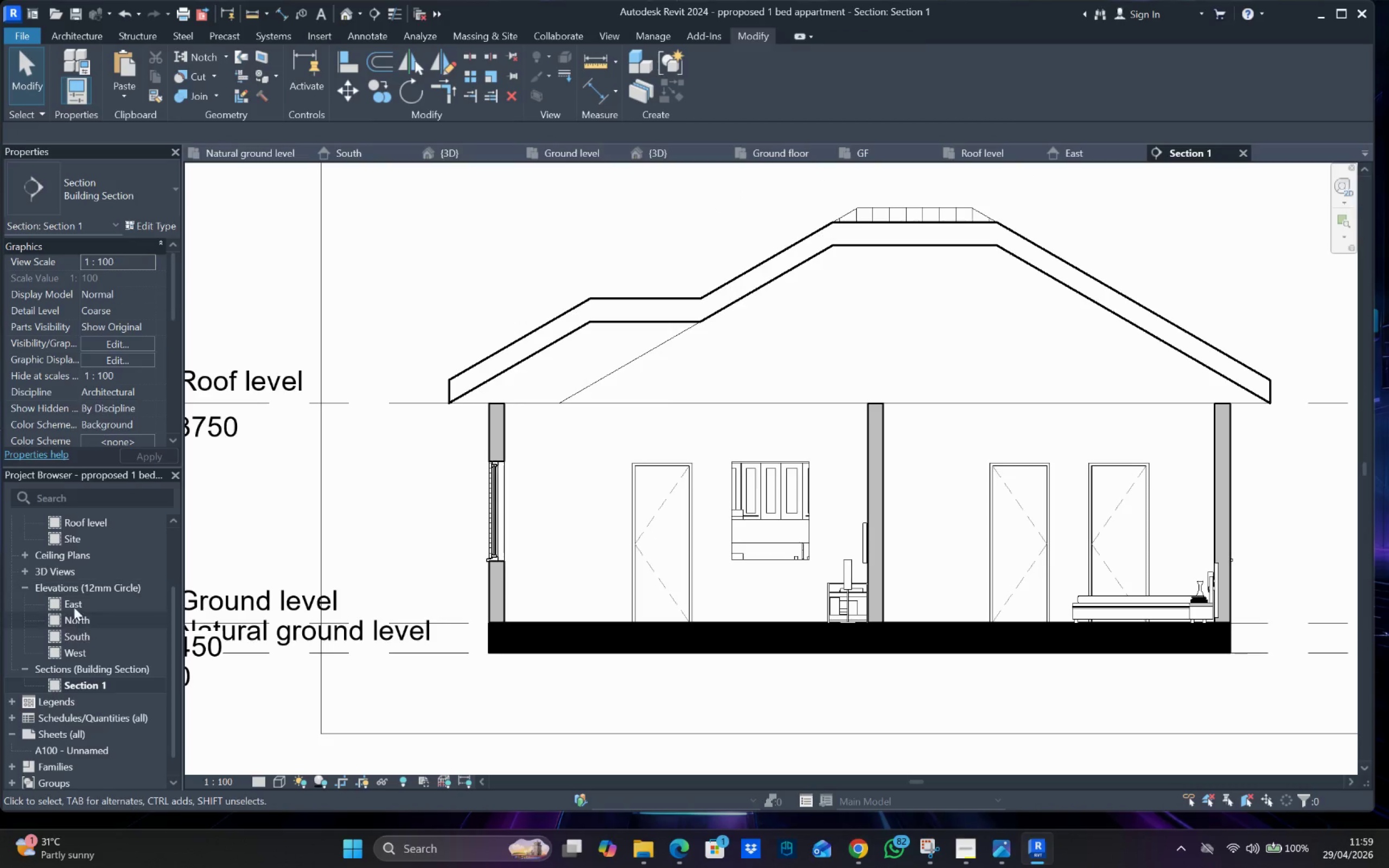 
scroll: coordinate [107, 609], scroll_direction: up, amount: 6.0
 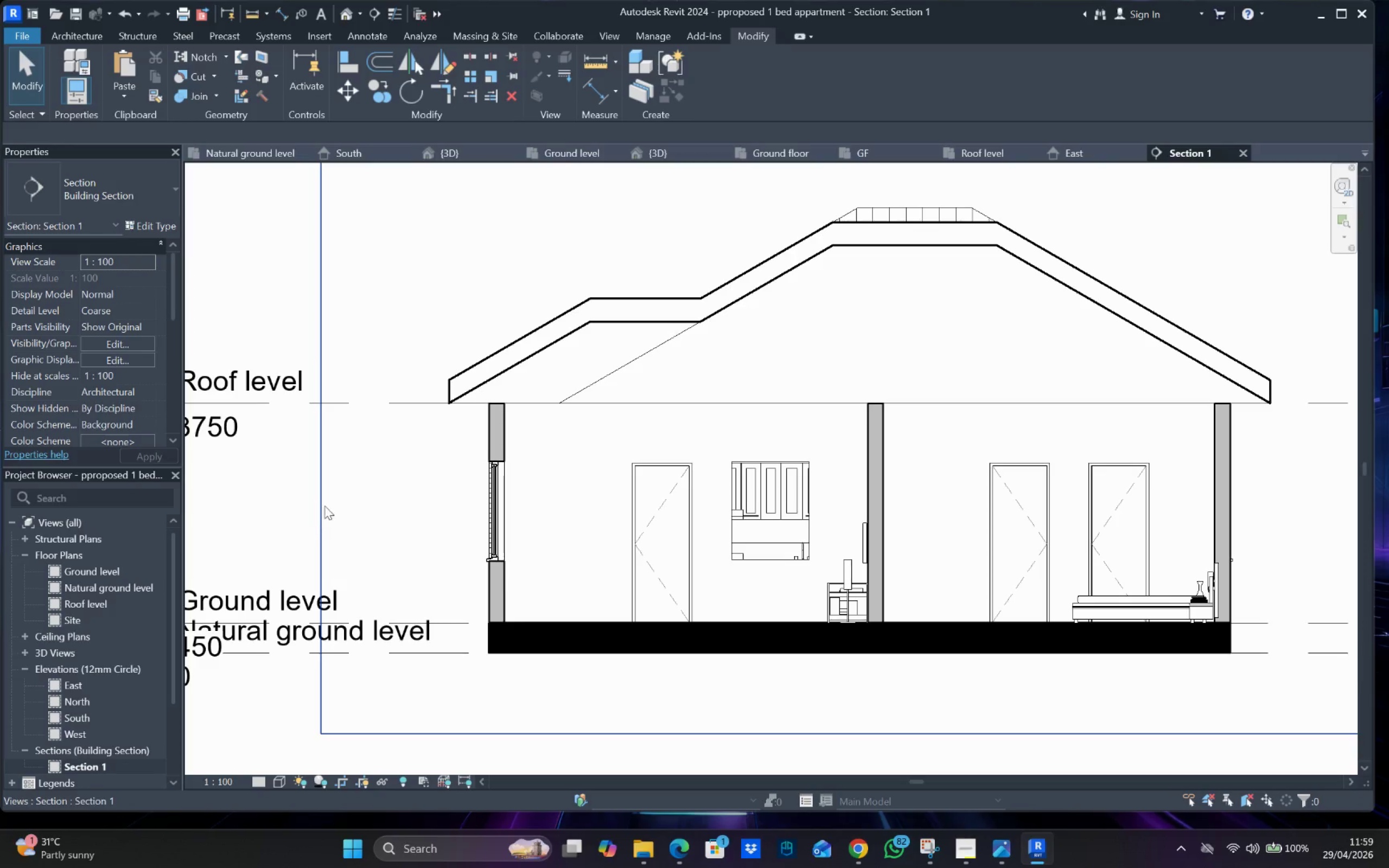 
left_click([367, 500])
 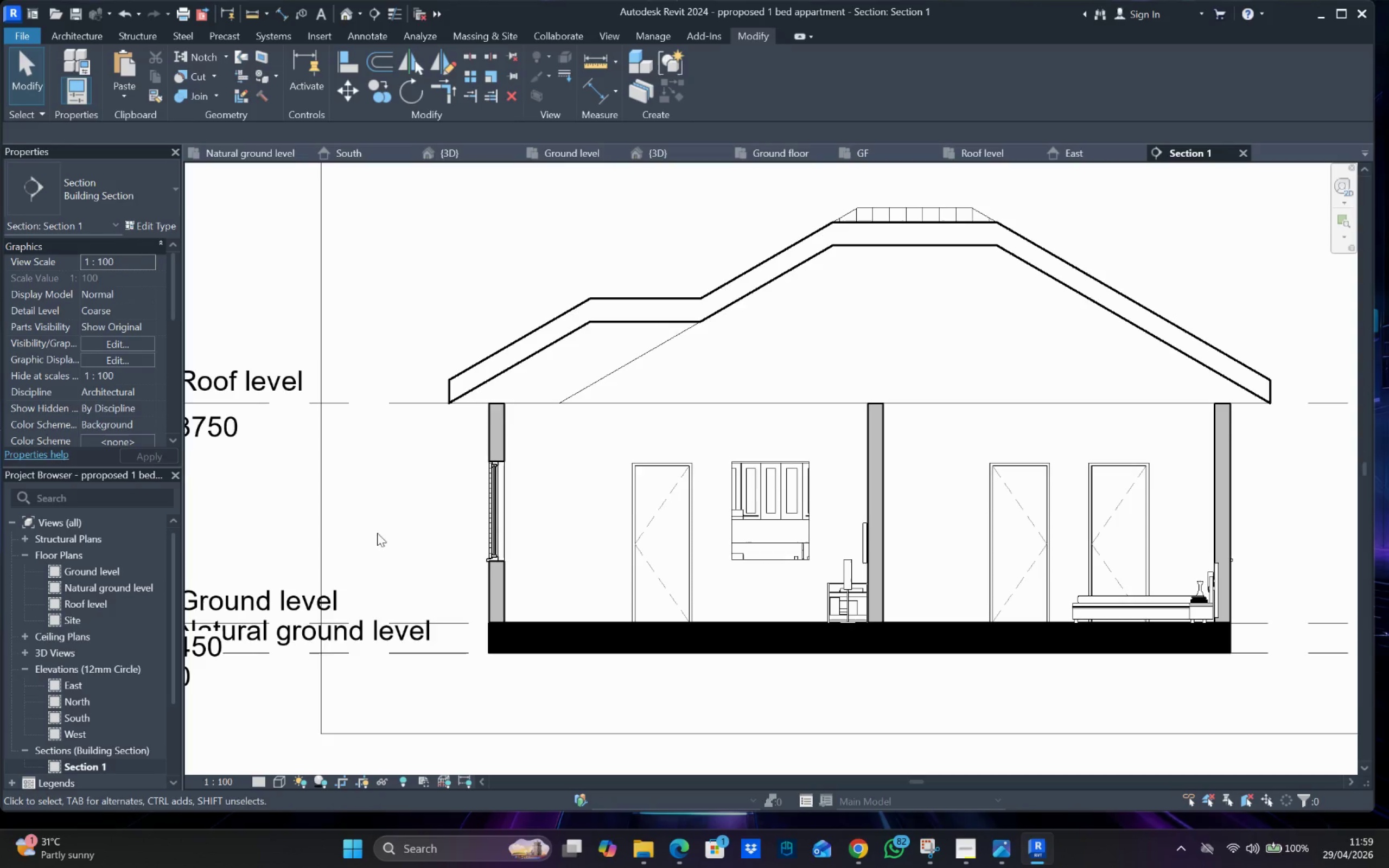 
scroll: coordinate [428, 528], scroll_direction: down, amount: 4.0
 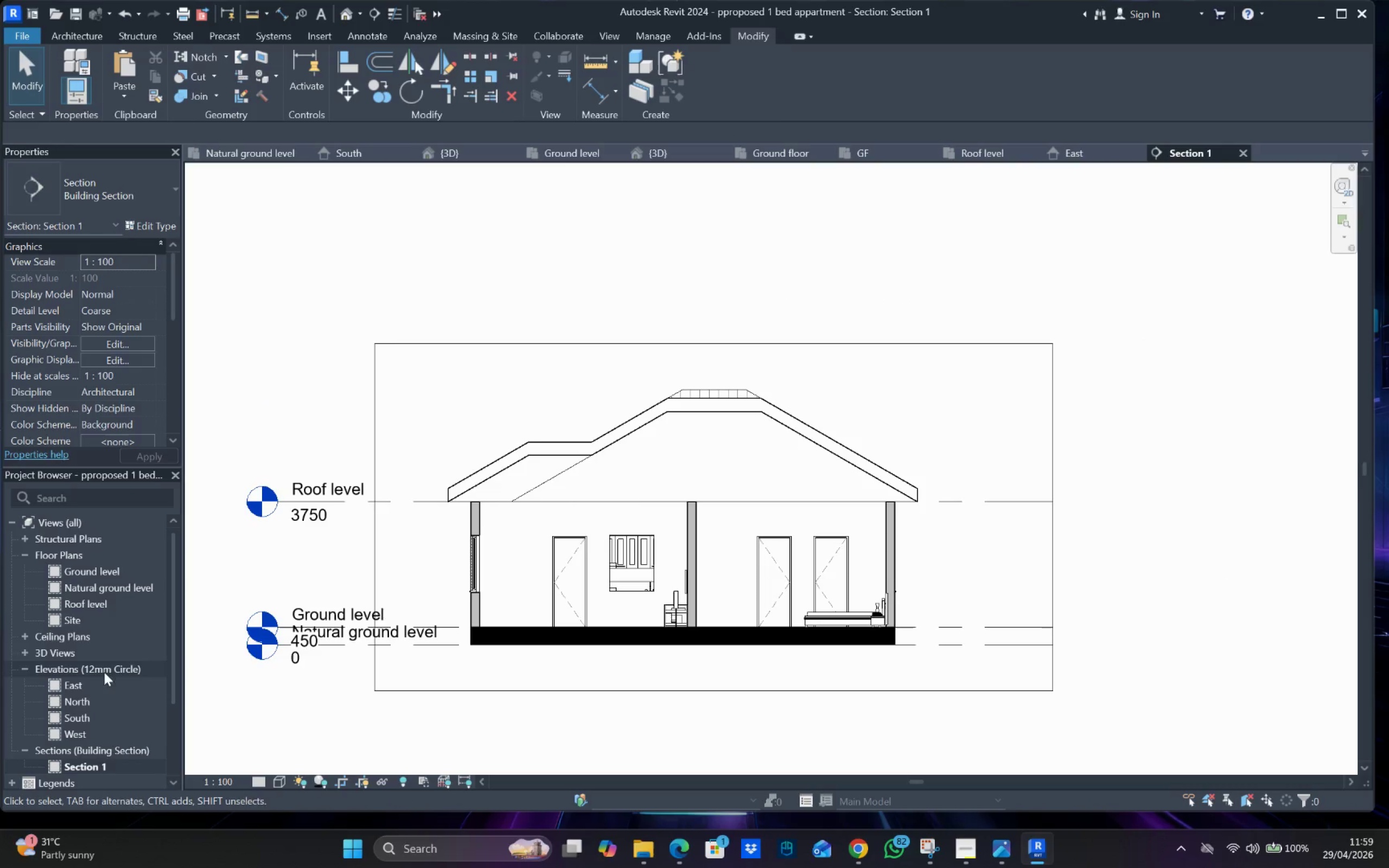 
left_click([106, 578])
 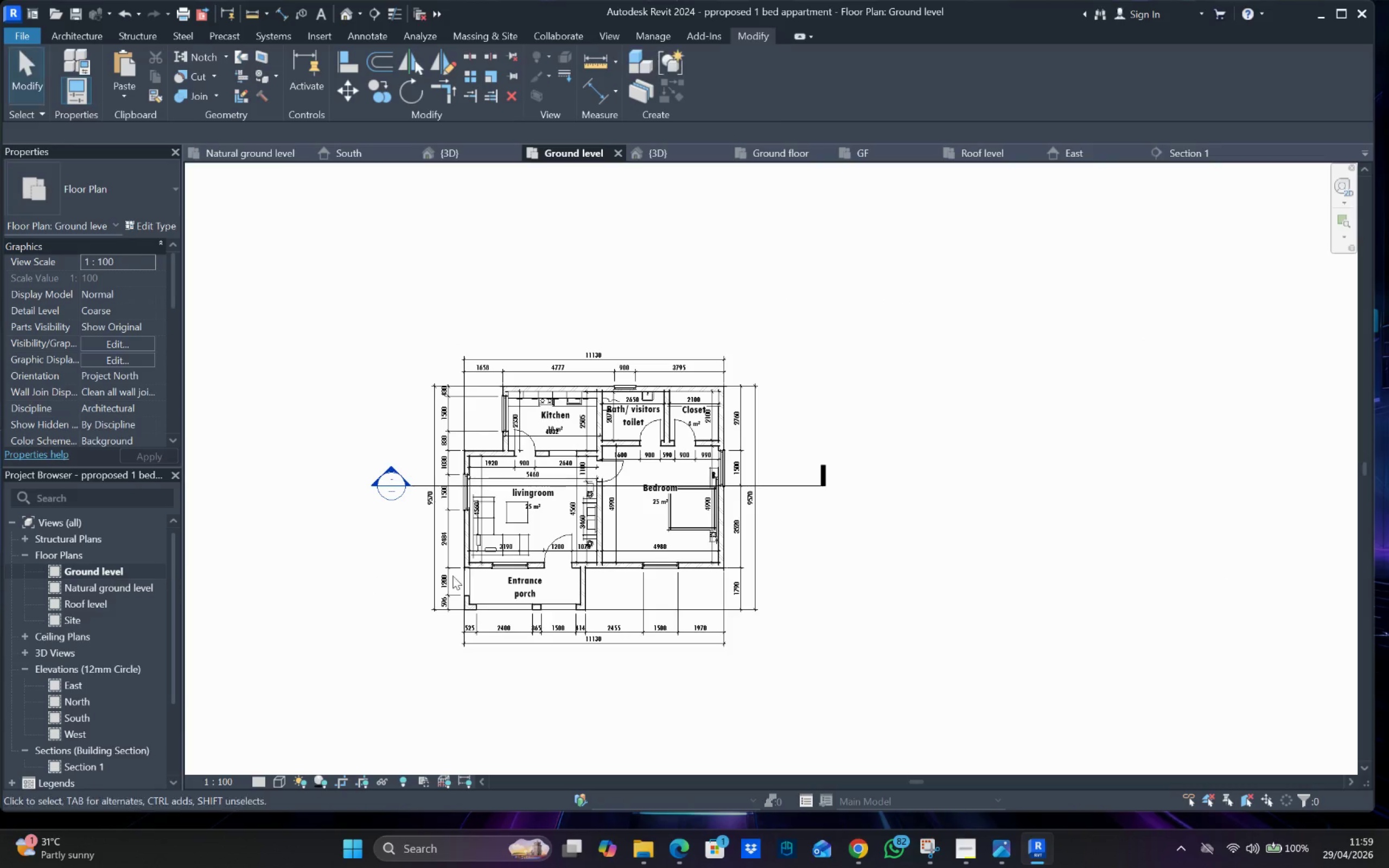 
scroll: coordinate [546, 500], scroll_direction: down, amount: 3.0
 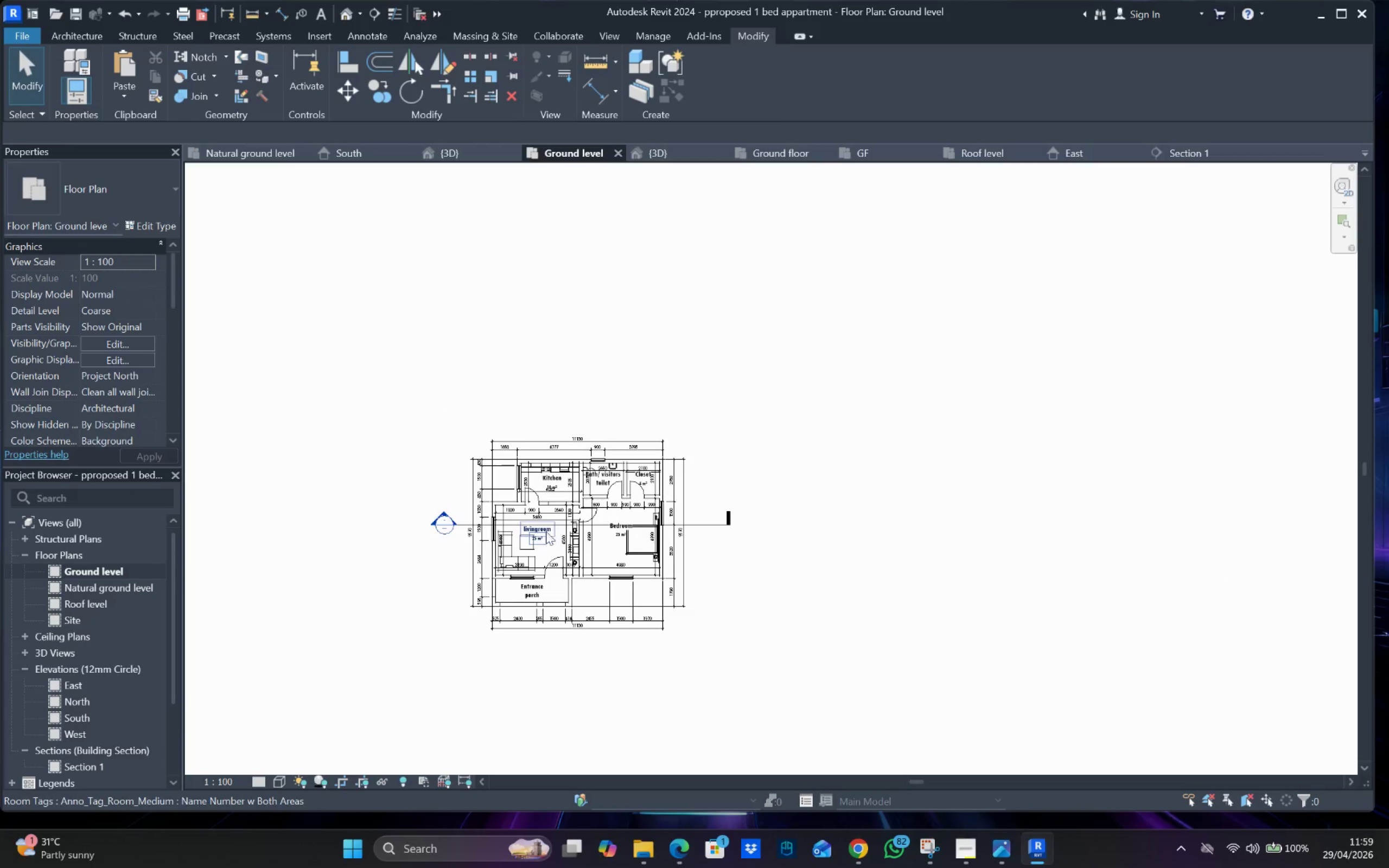 
left_click([709, 520])
 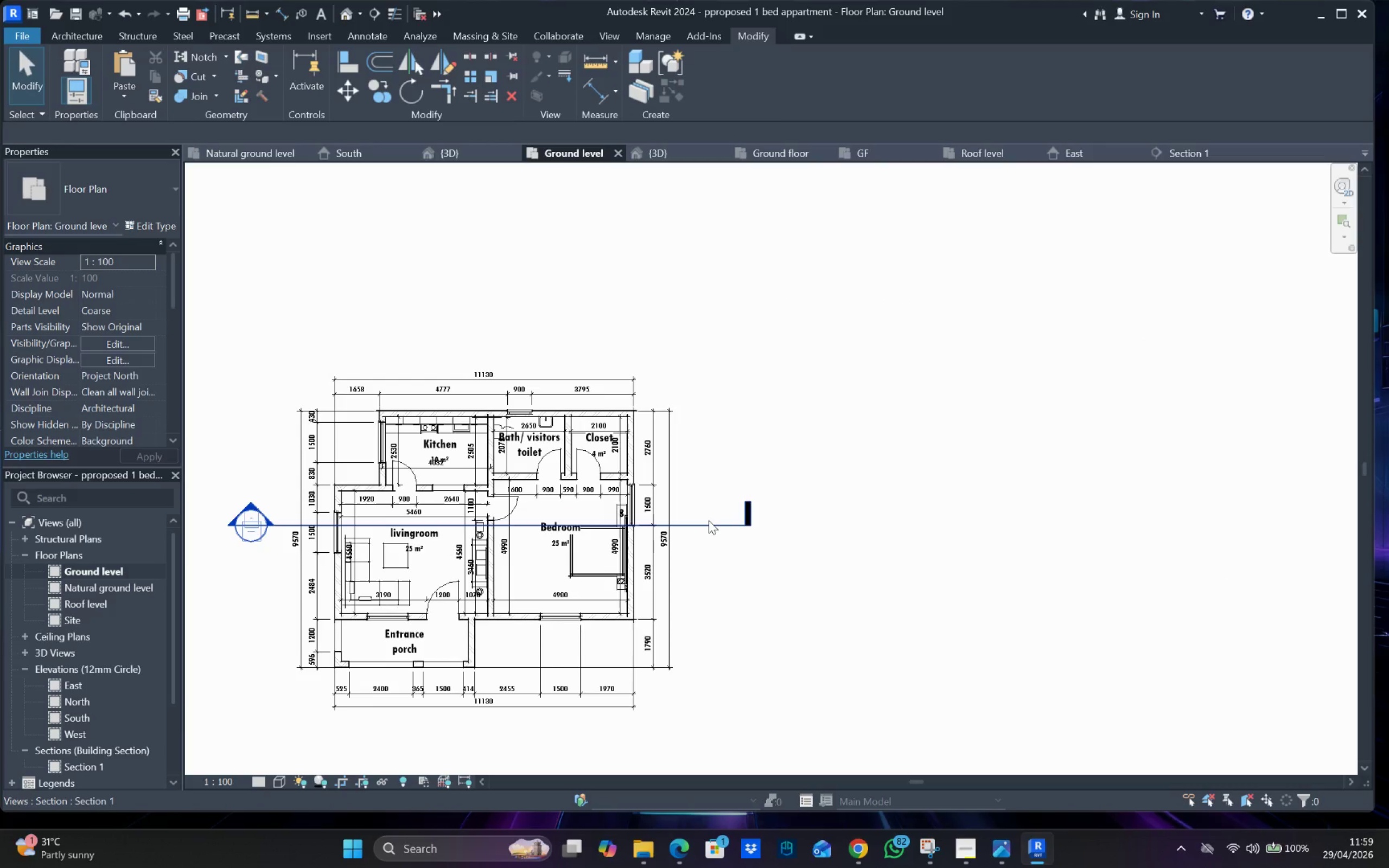 
key(Escape)
 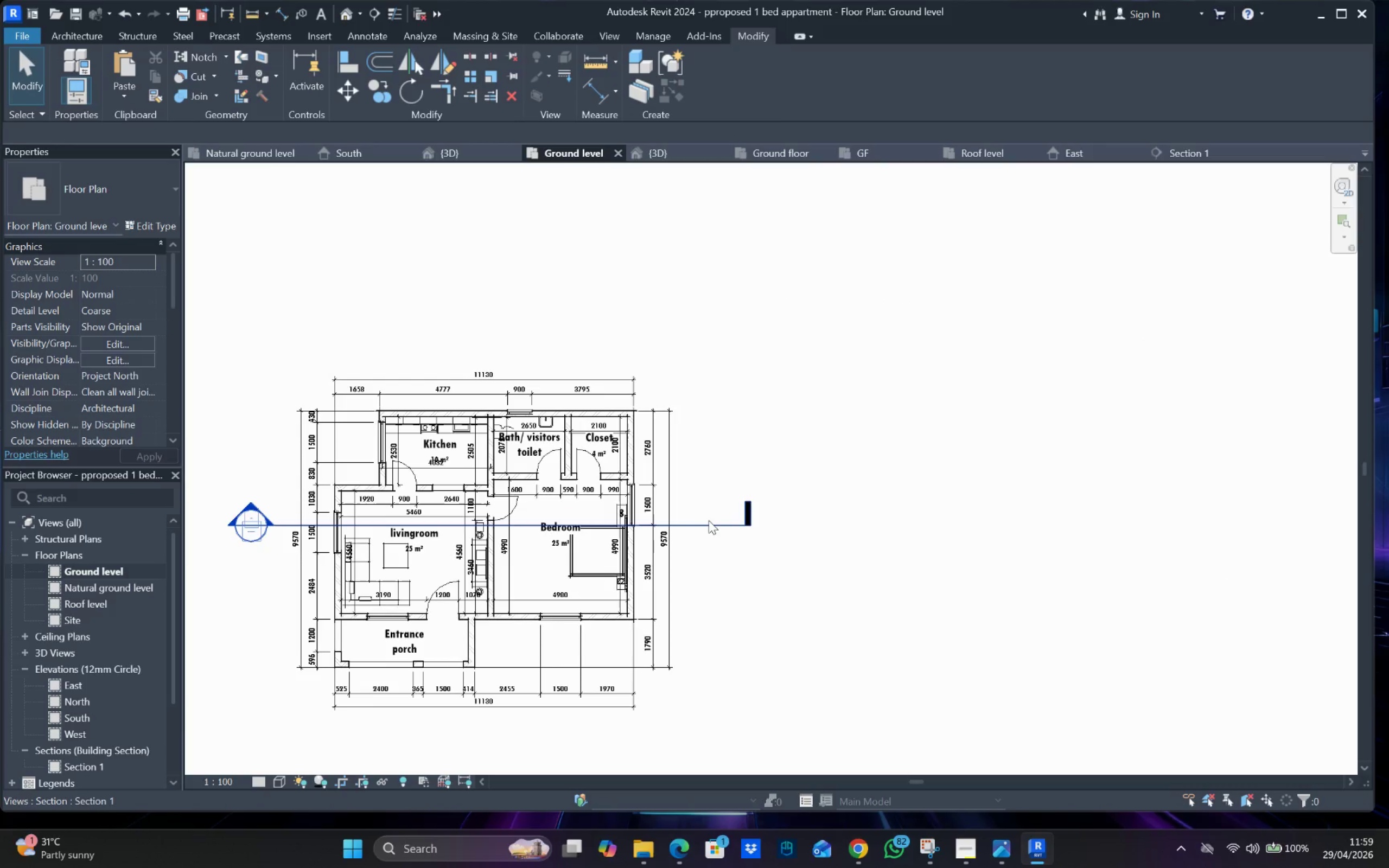 
scroll: coordinate [702, 524], scroll_direction: up, amount: 4.0
 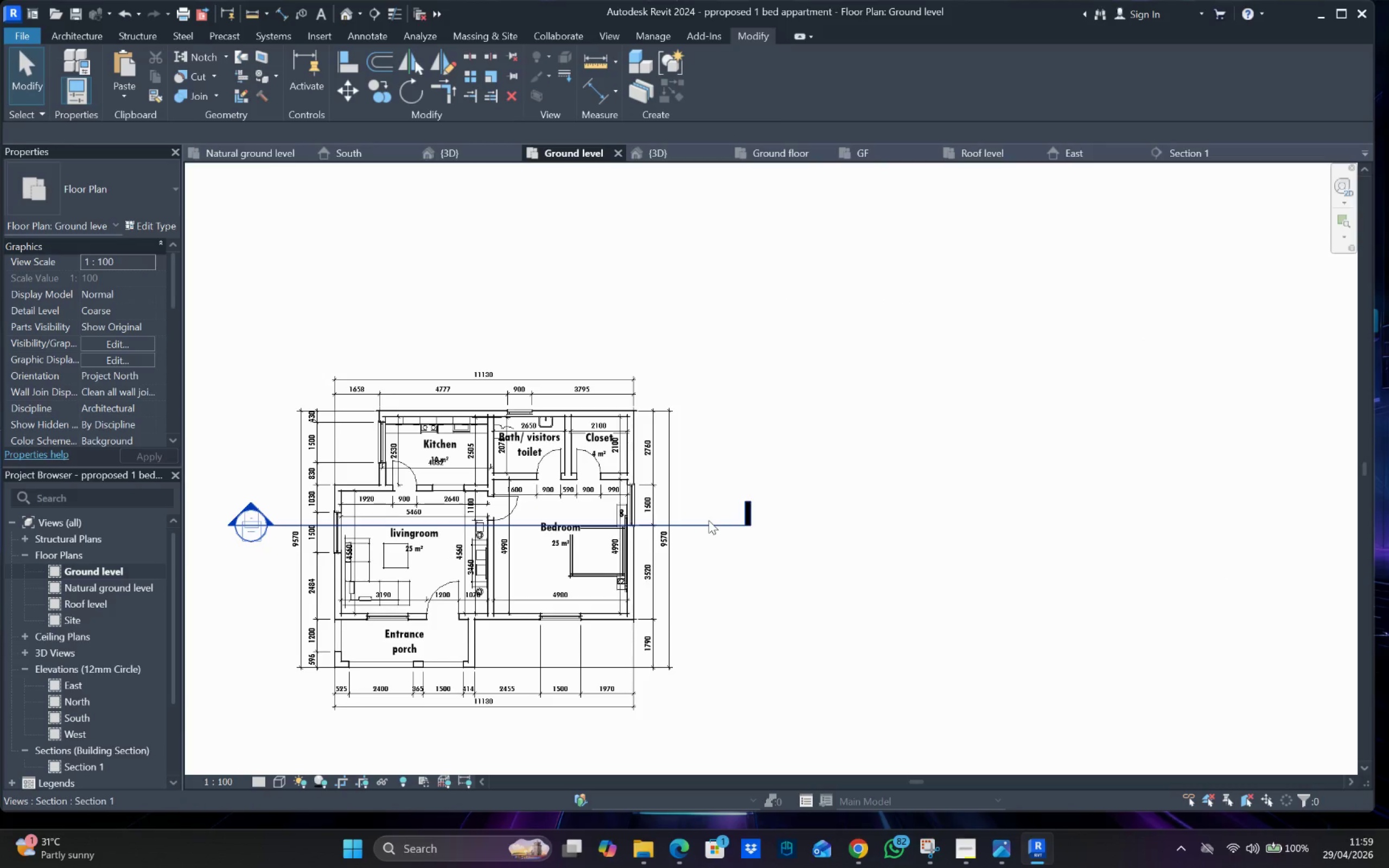 
right_click([709, 520])
 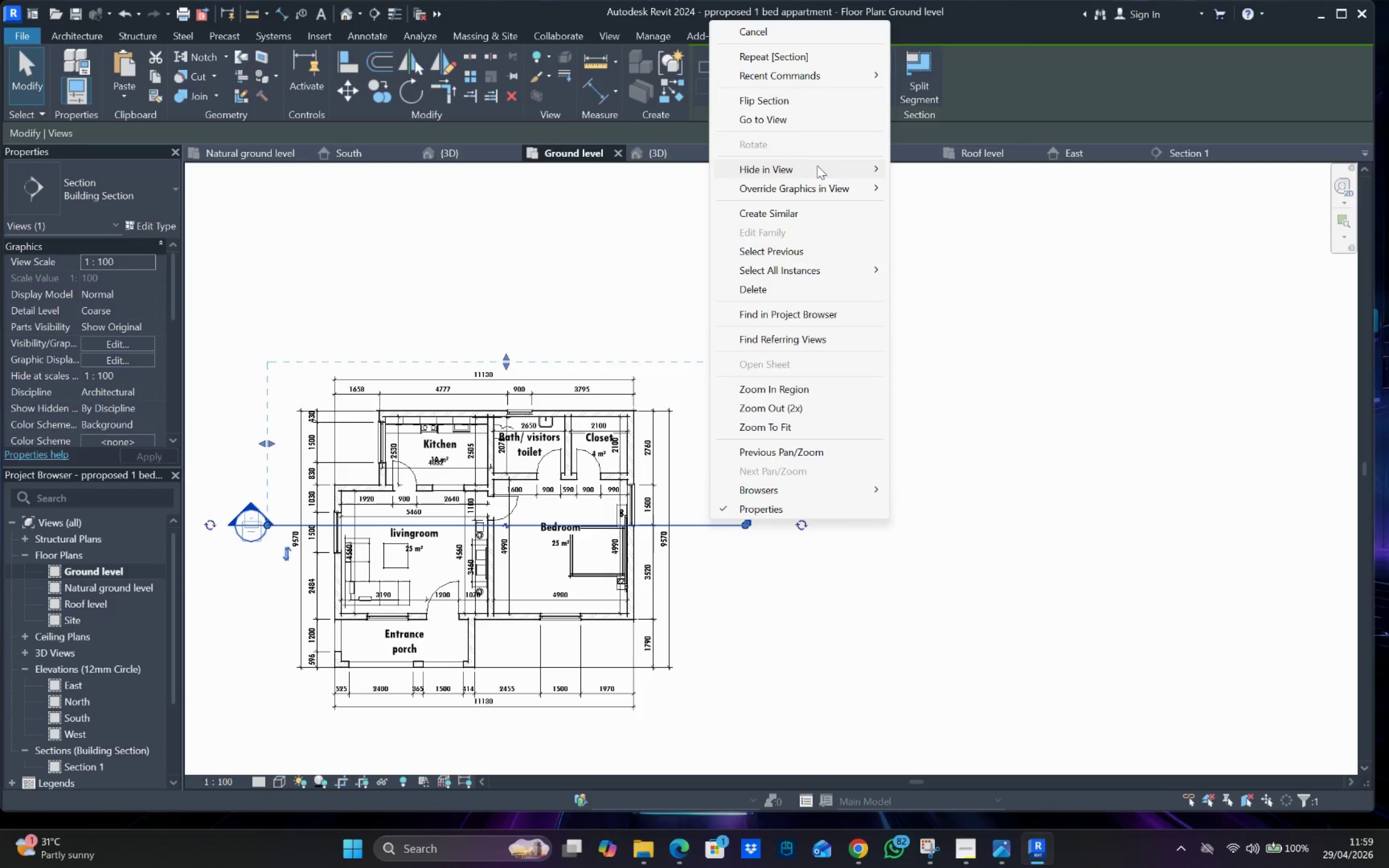 
left_click([925, 164])
 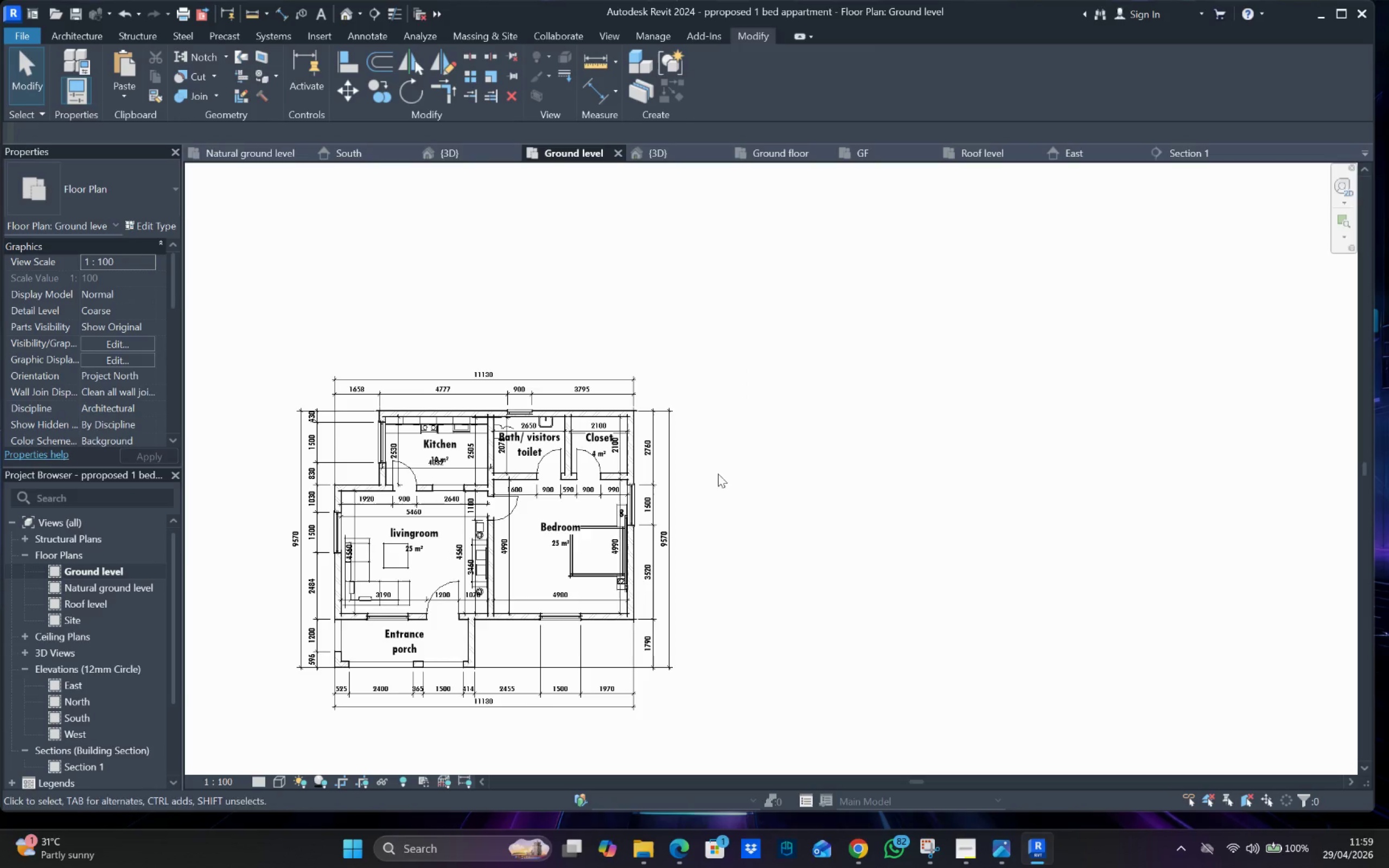 
scroll: coordinate [521, 439], scroll_direction: down, amount: 3.0
 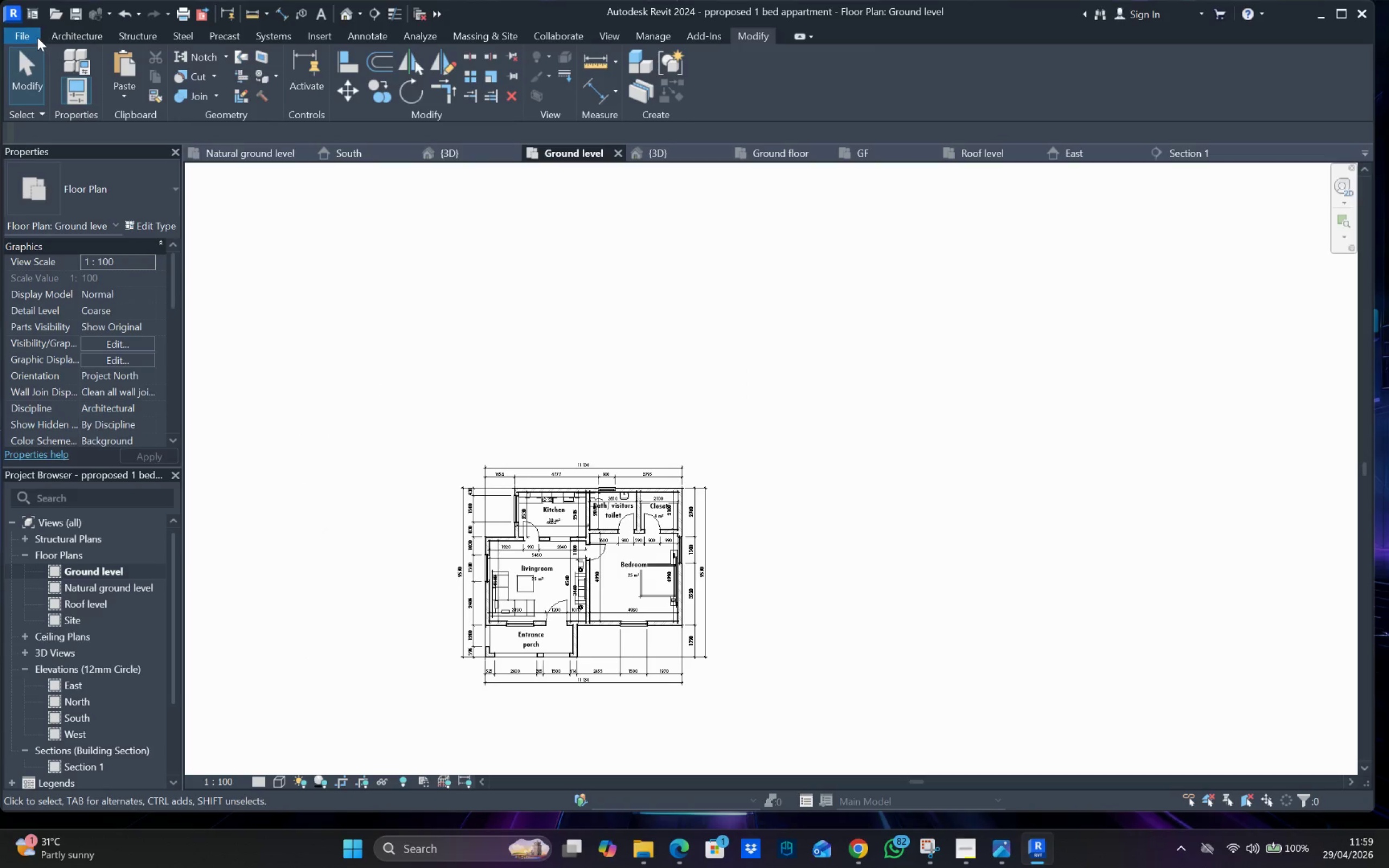 
left_click([37, 33])
 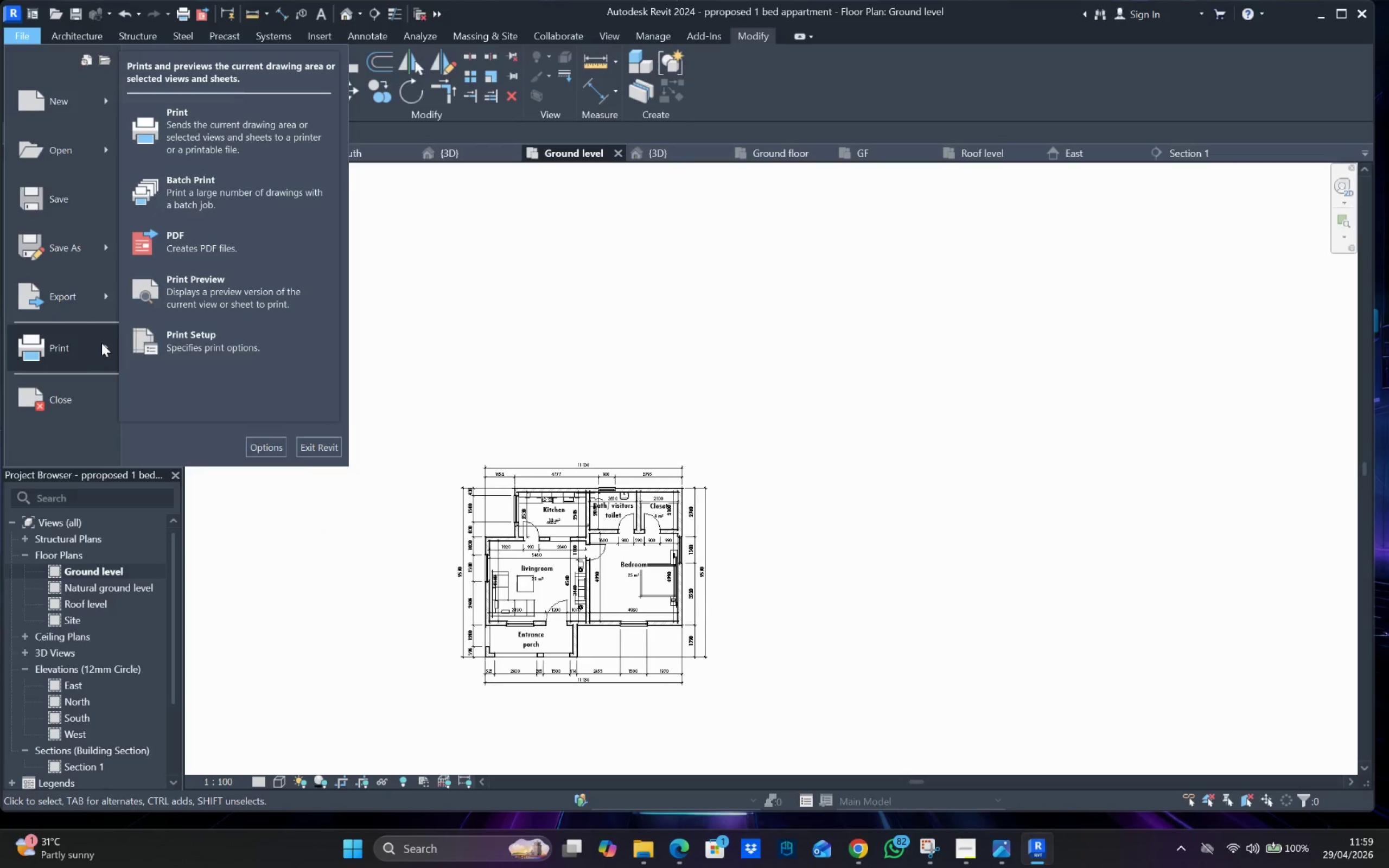 
mouse_move([114, 299])
 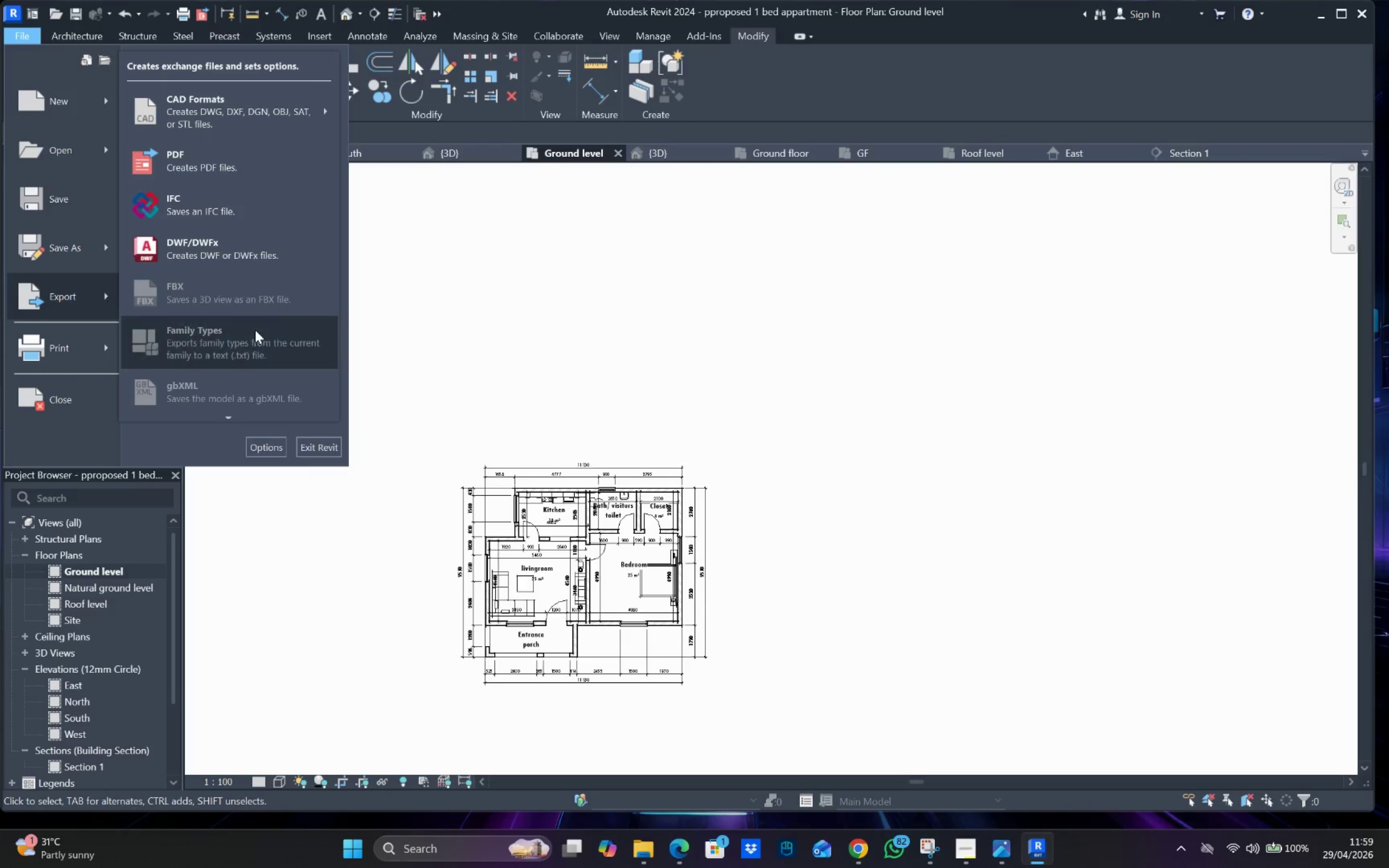 
scroll: coordinate [270, 337], scroll_direction: down, amount: 5.0
 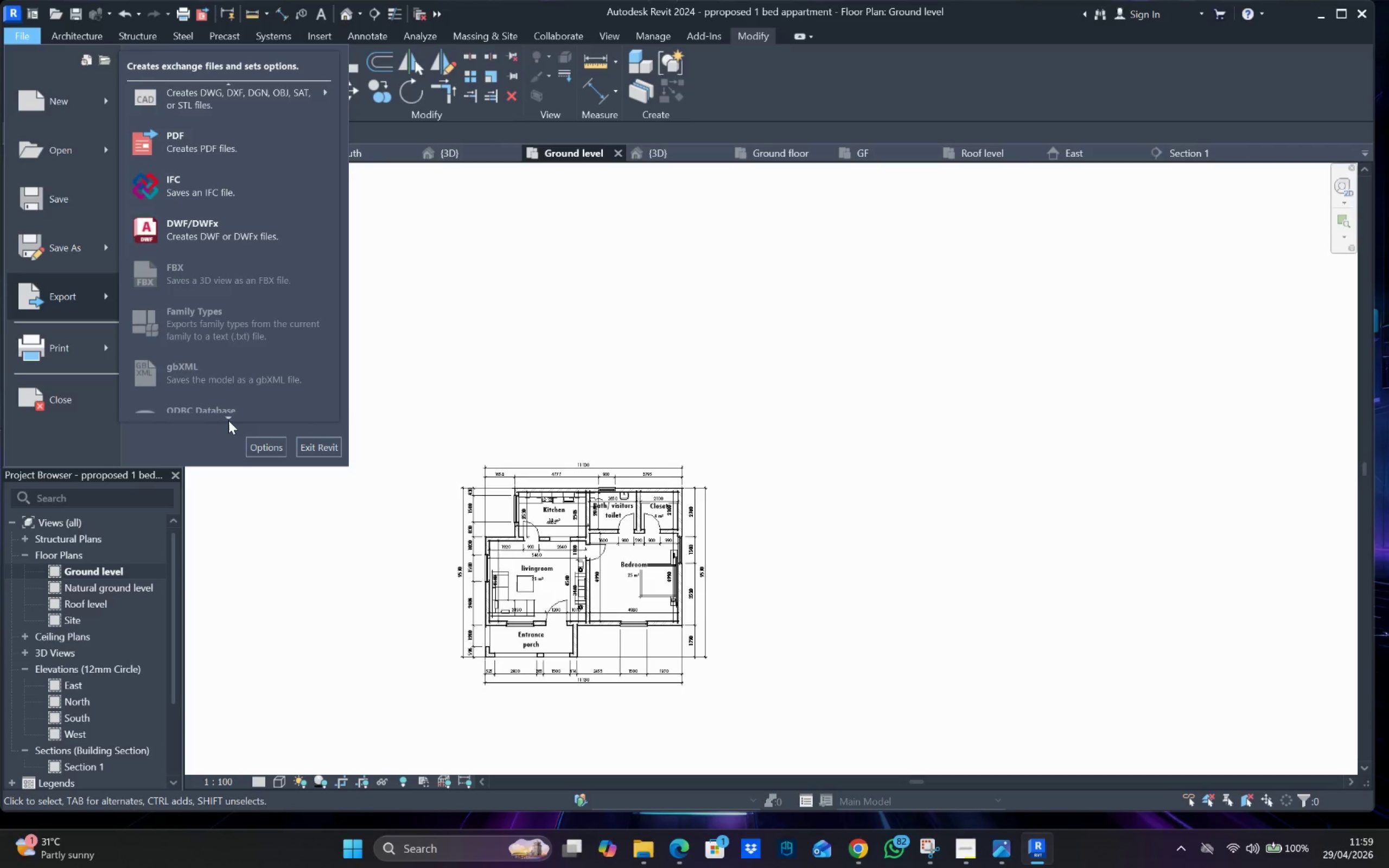 
left_click([228, 420])
 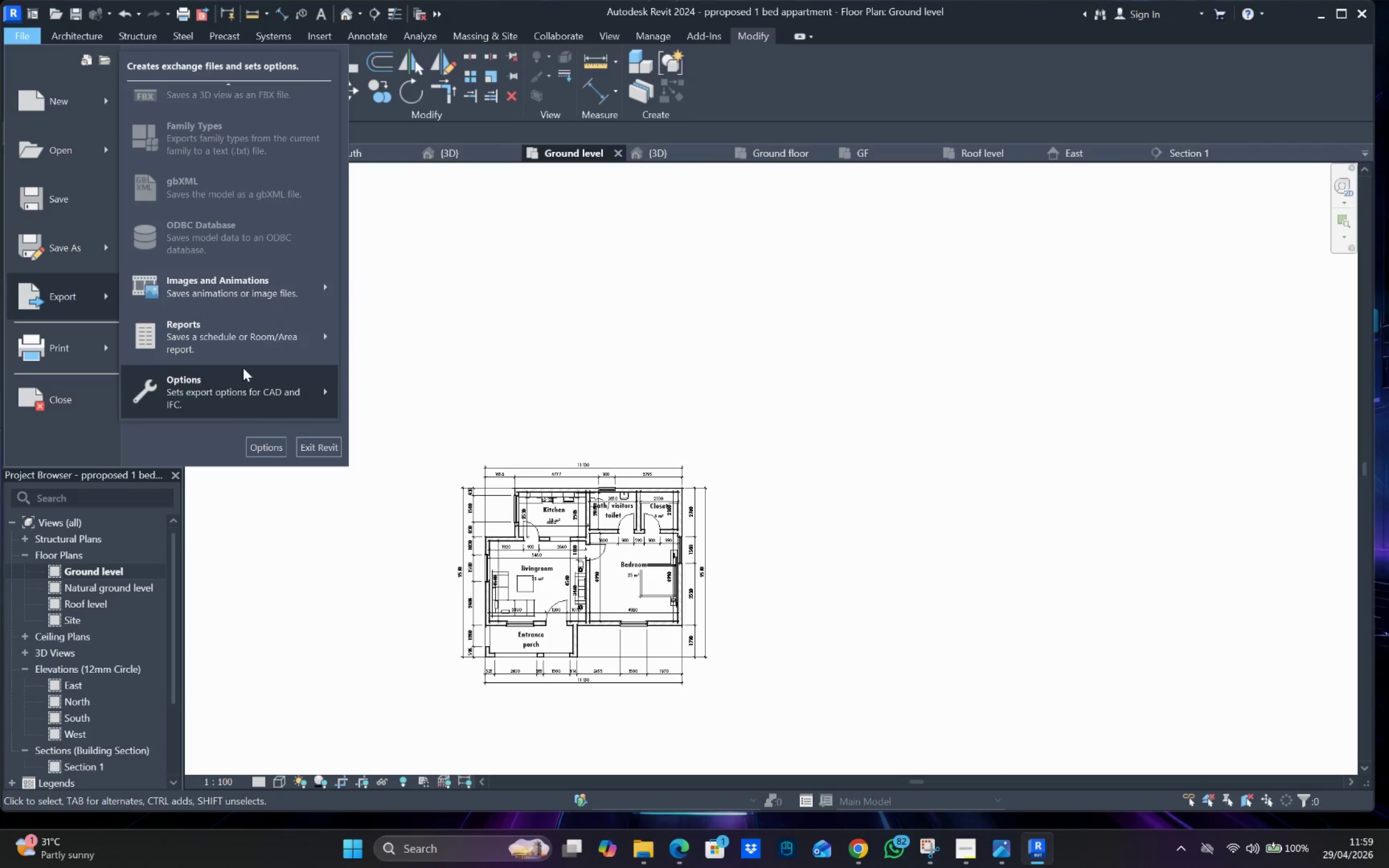 
left_click([275, 285])
 